 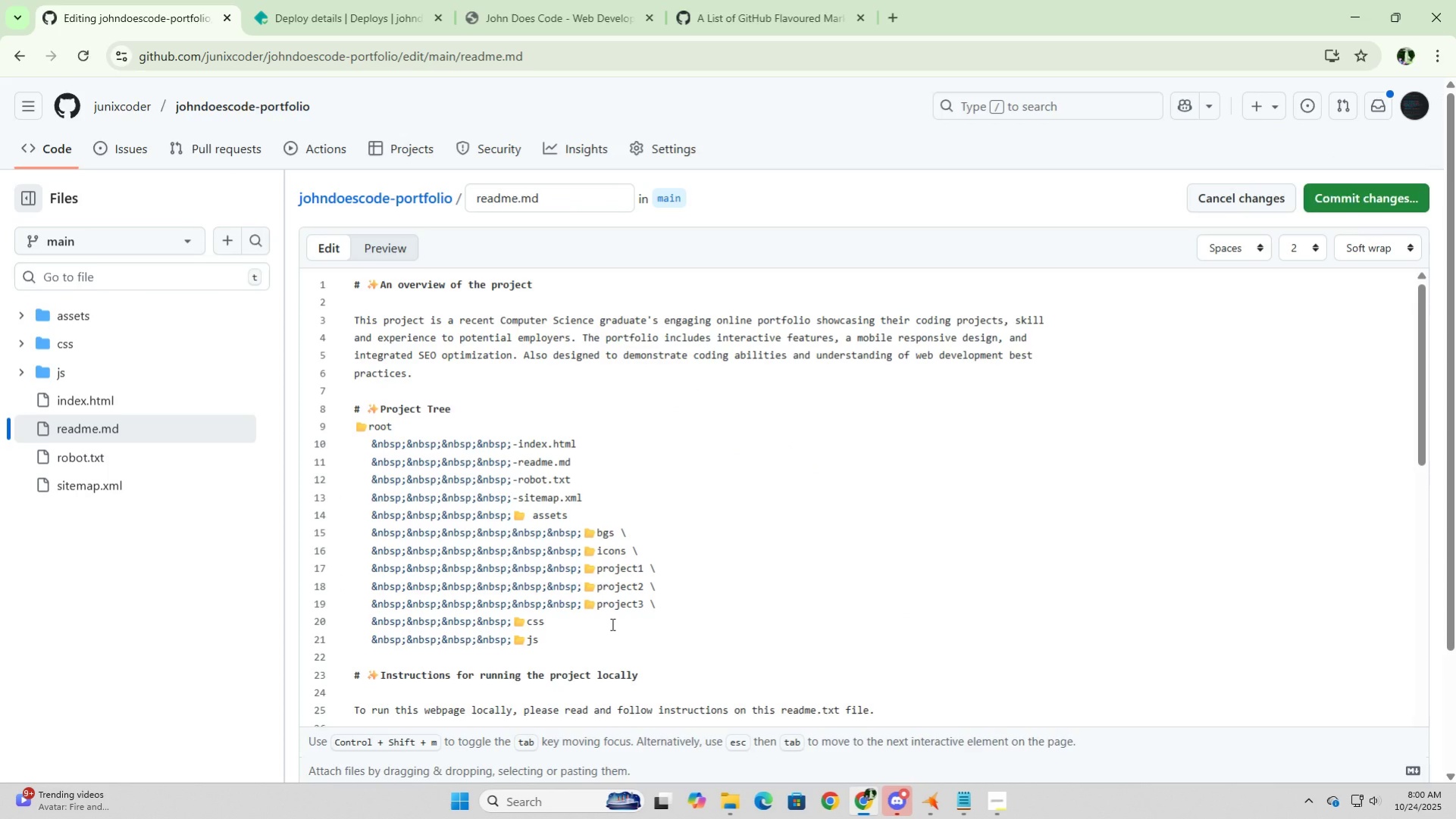 
key(Backspace)
 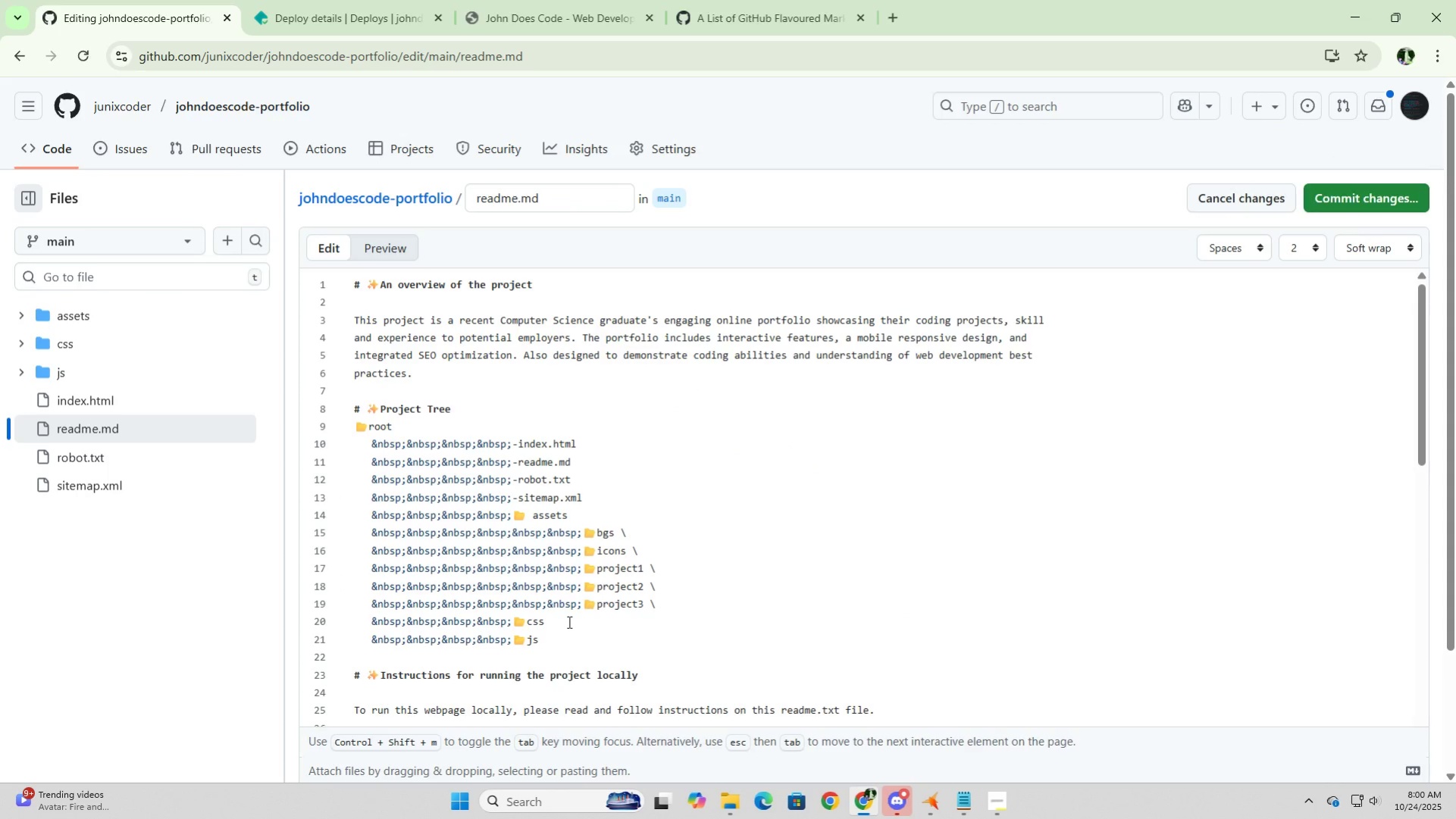 
key(Backspace)
 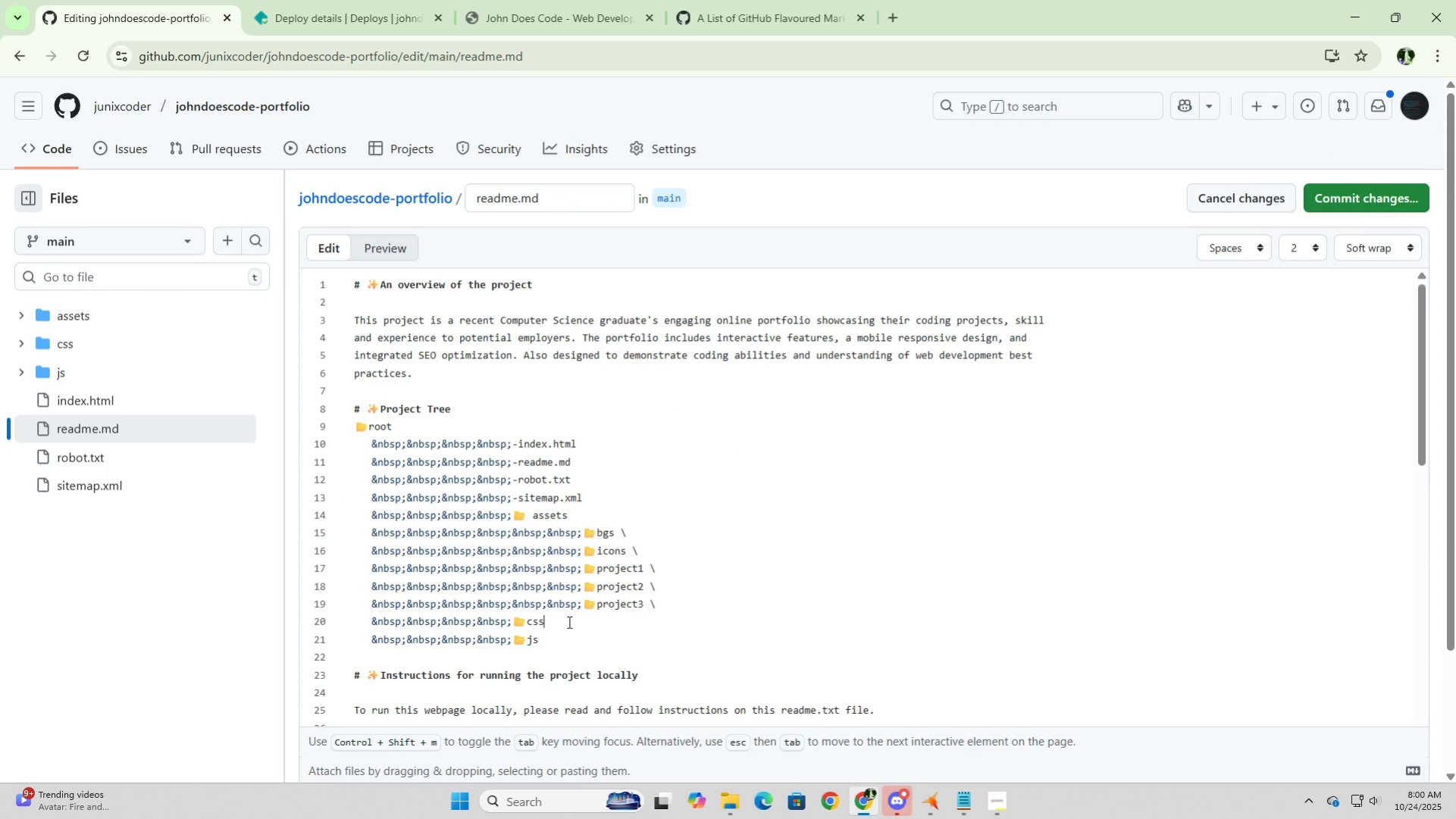 
key(Space)
 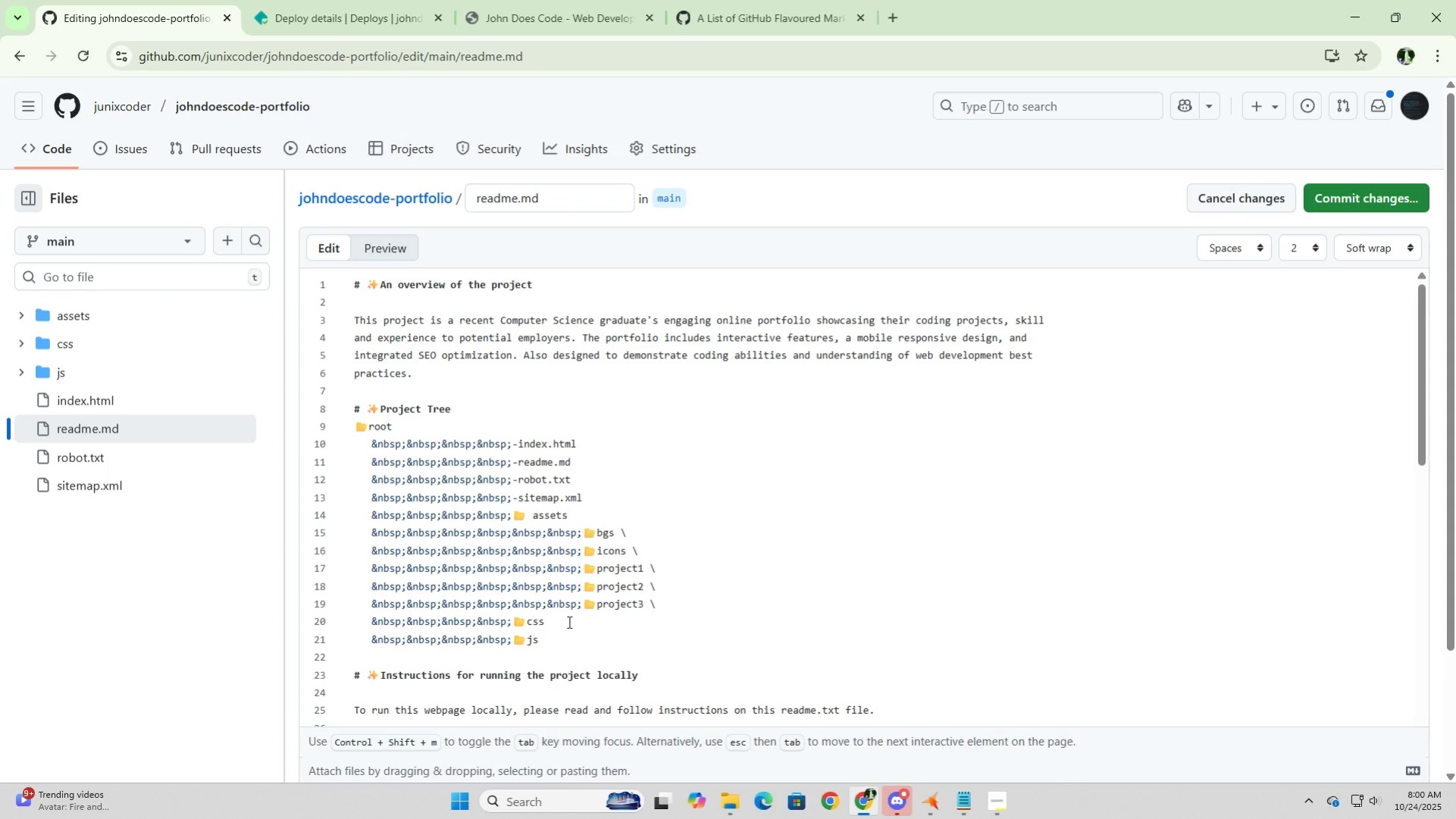 
key(Backslash)
 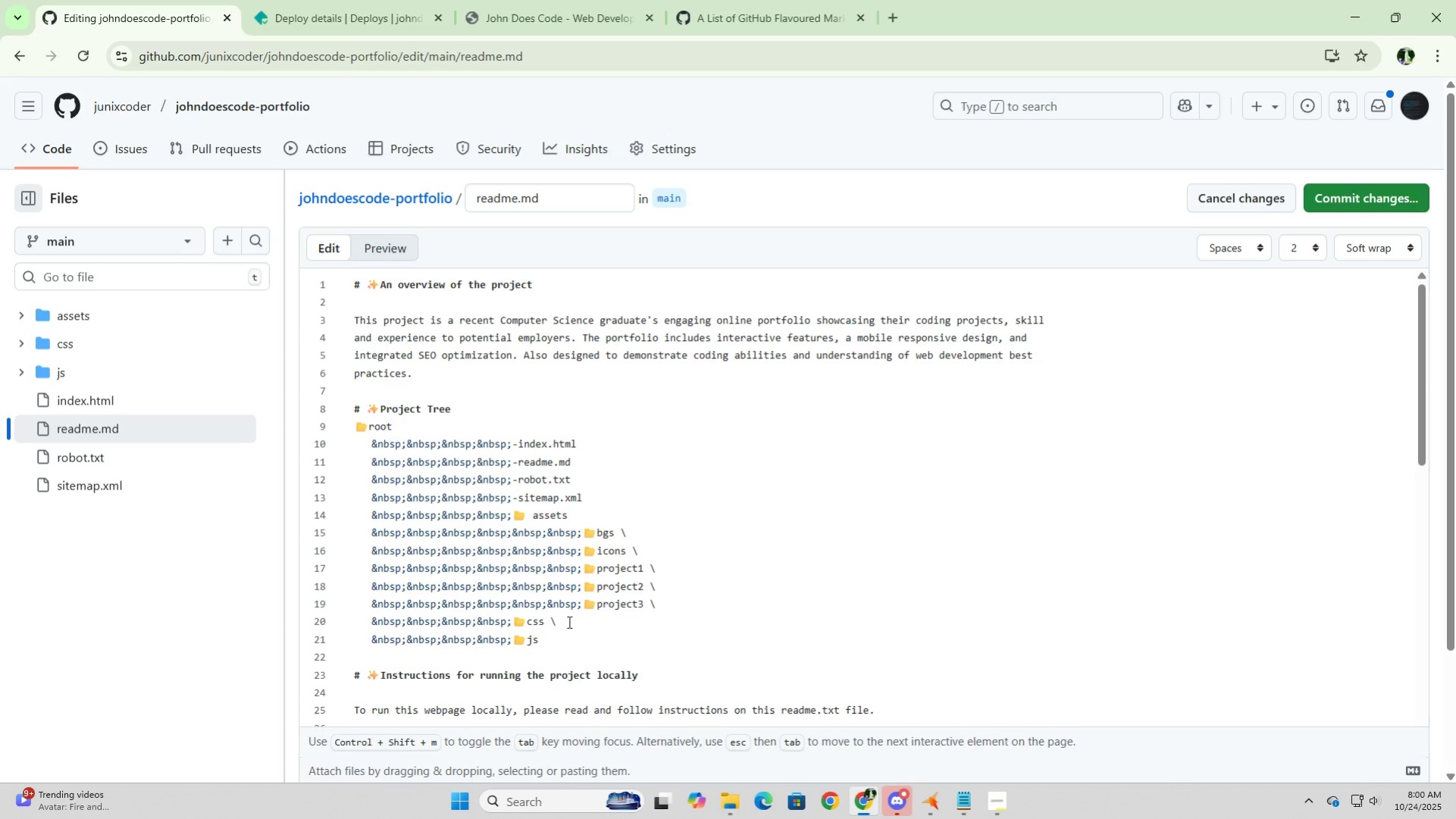 
key(ArrowDown)
 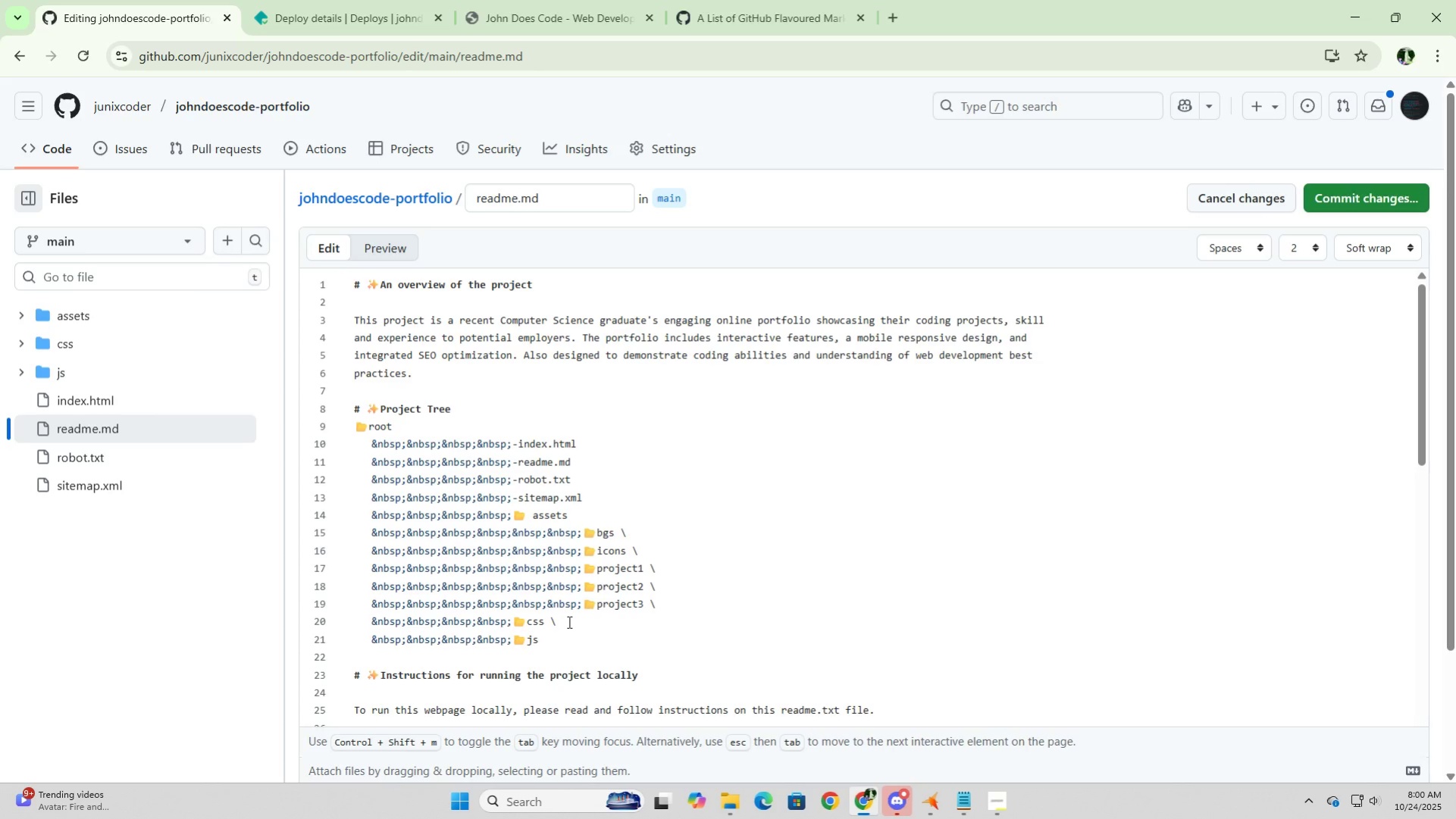 
key(Backspace)
 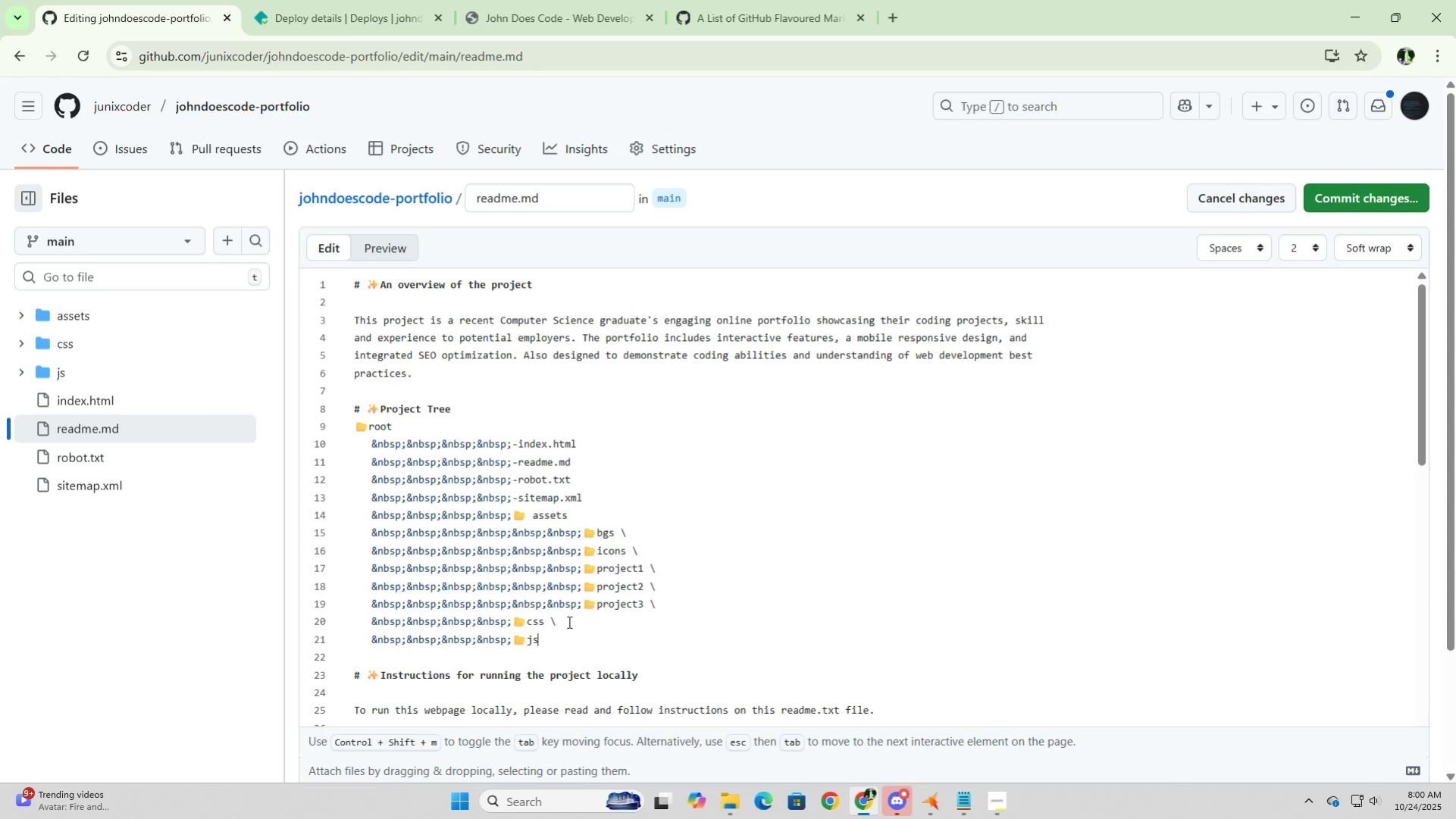 
key(Backspace)
 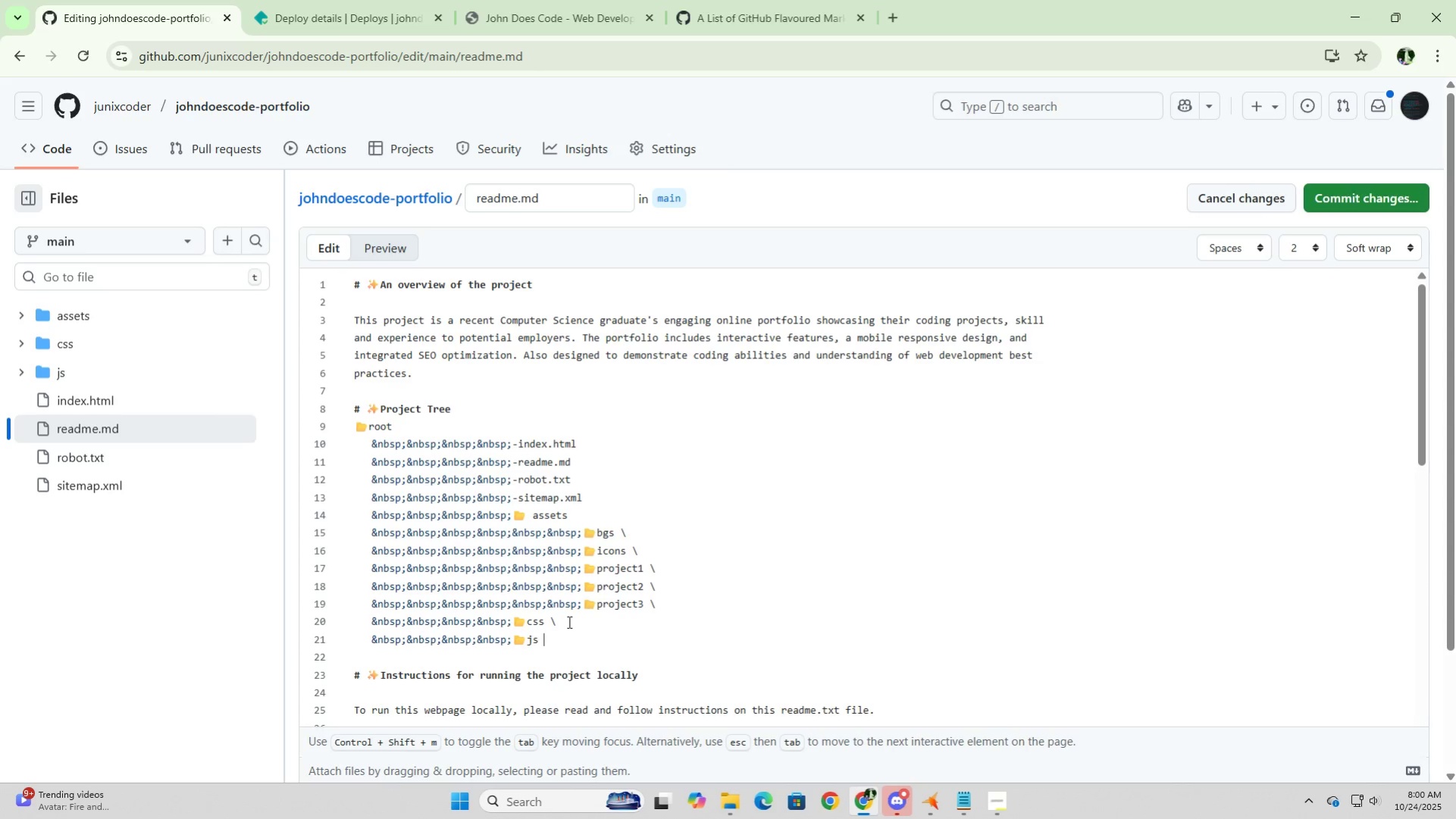 
key(Space)
 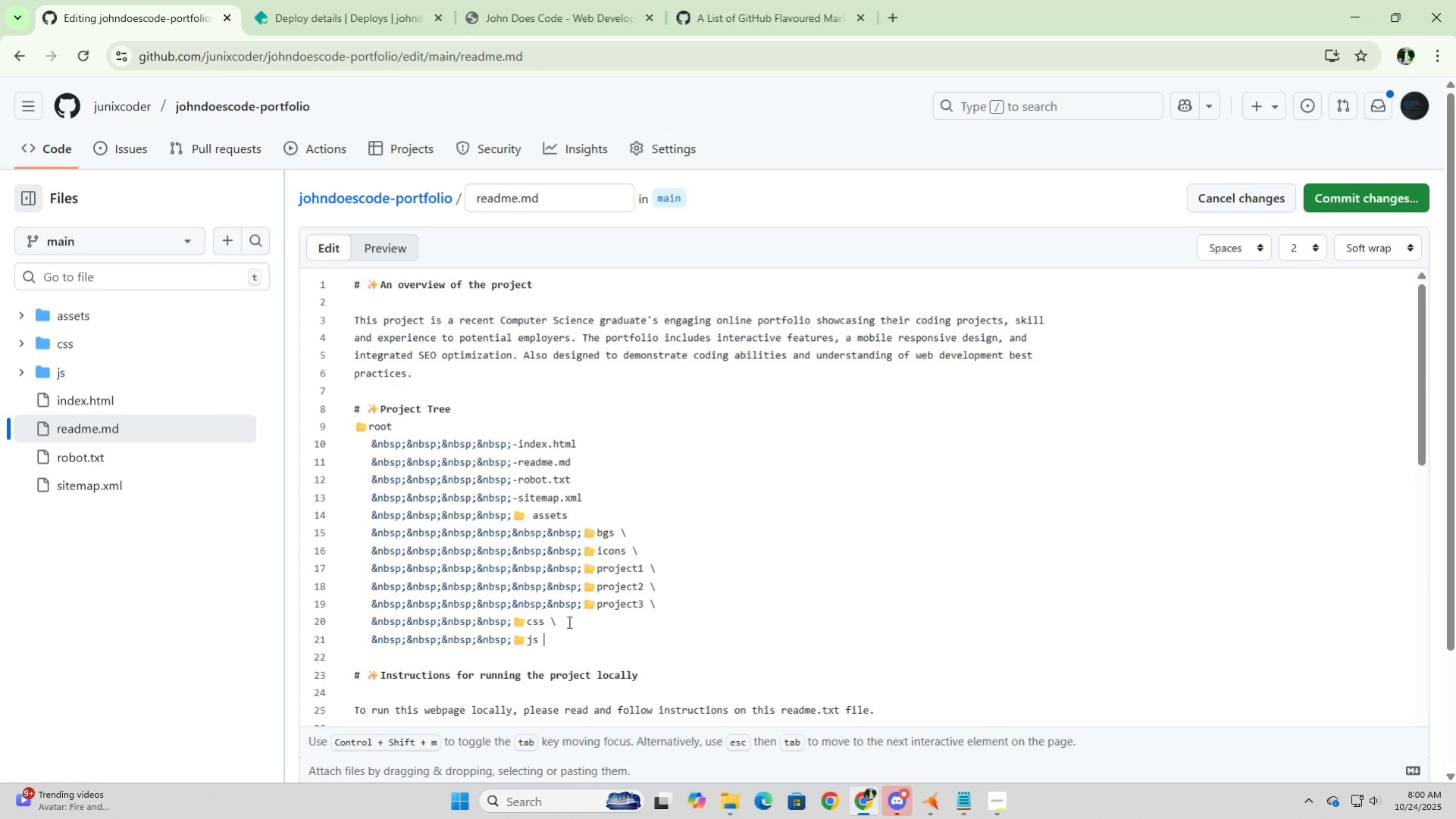 
key(Backslash)
 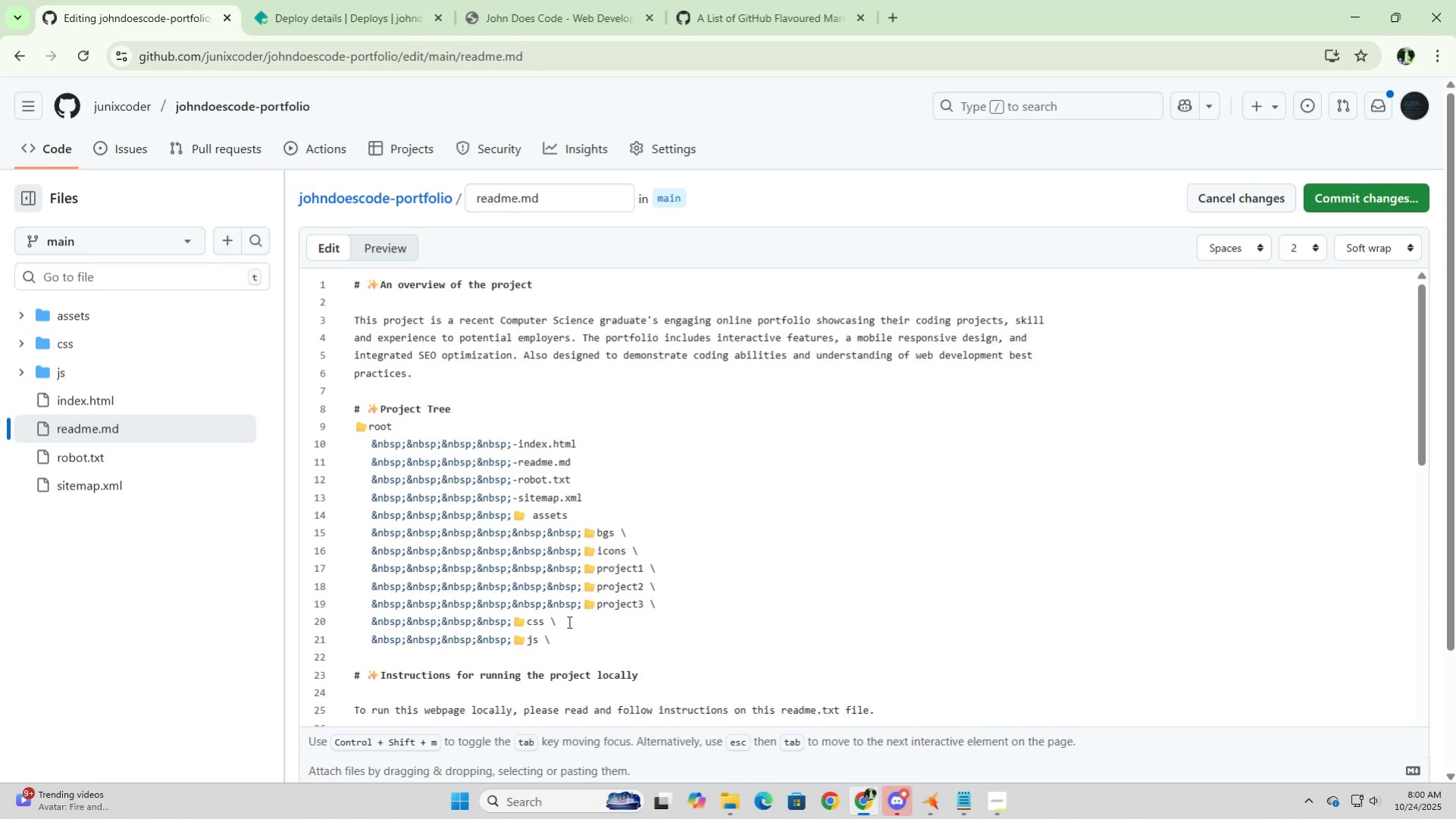 
key(ArrowUp)
 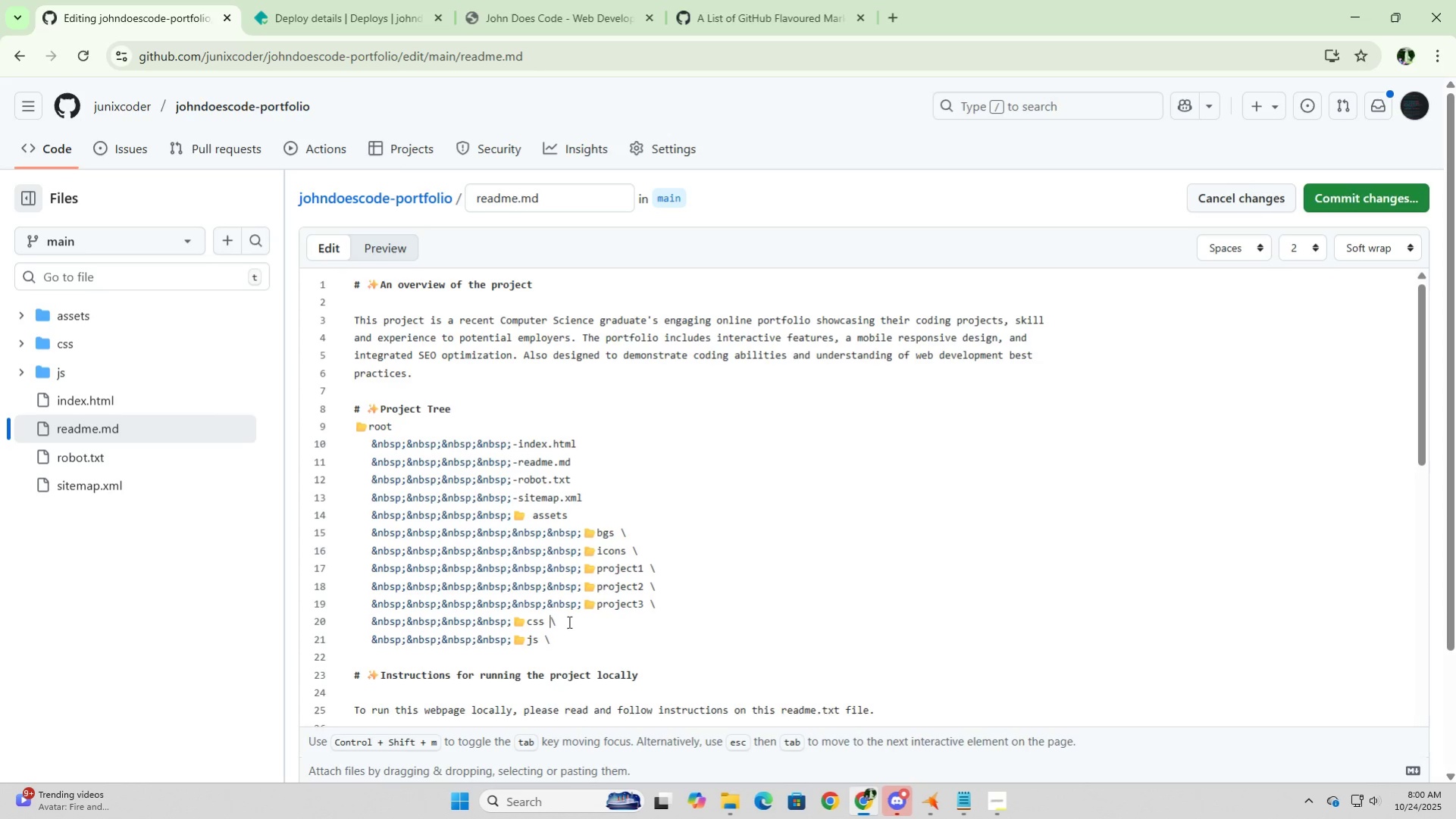 
key(ArrowRight)
 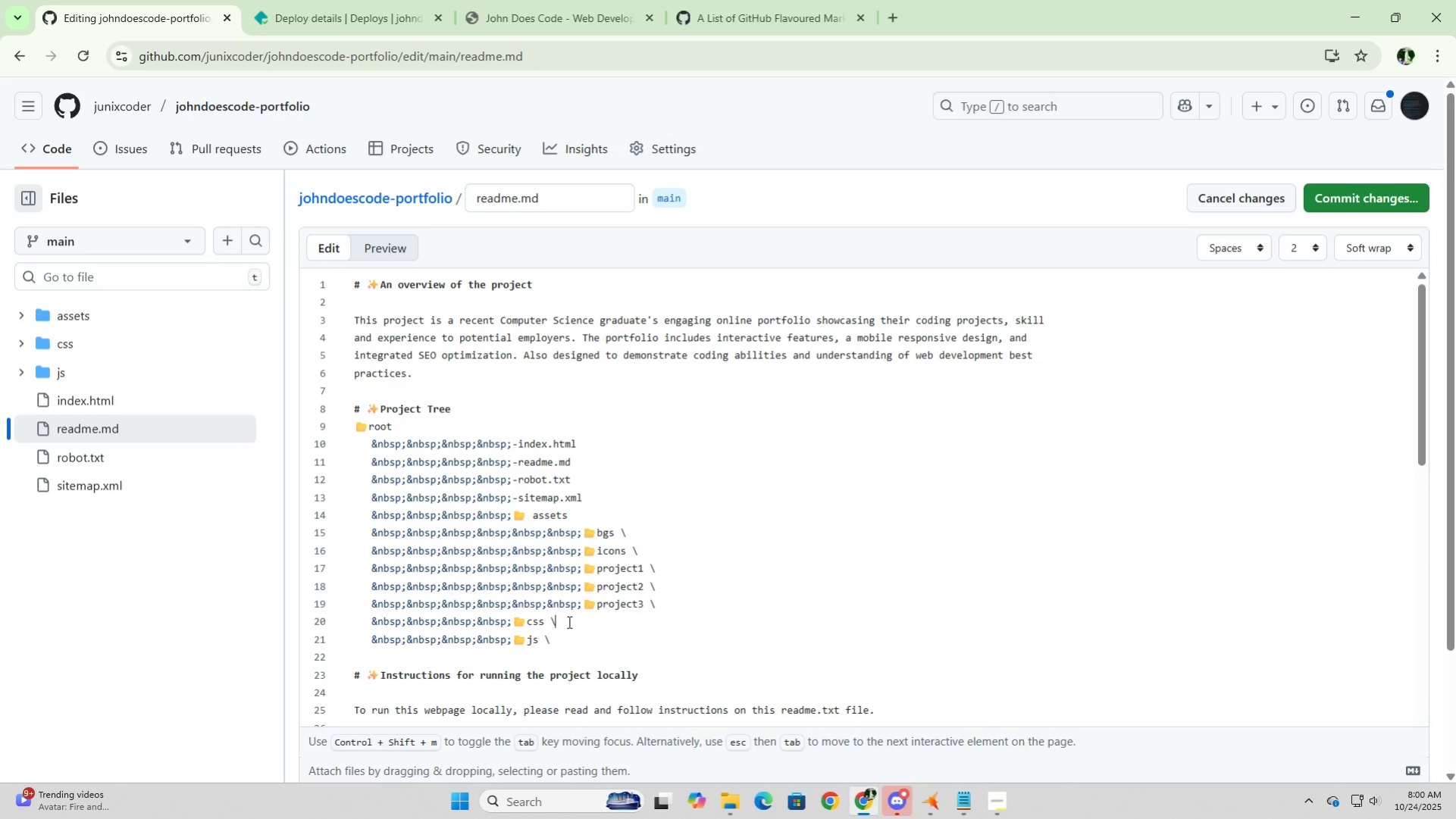 
key(Enter)
 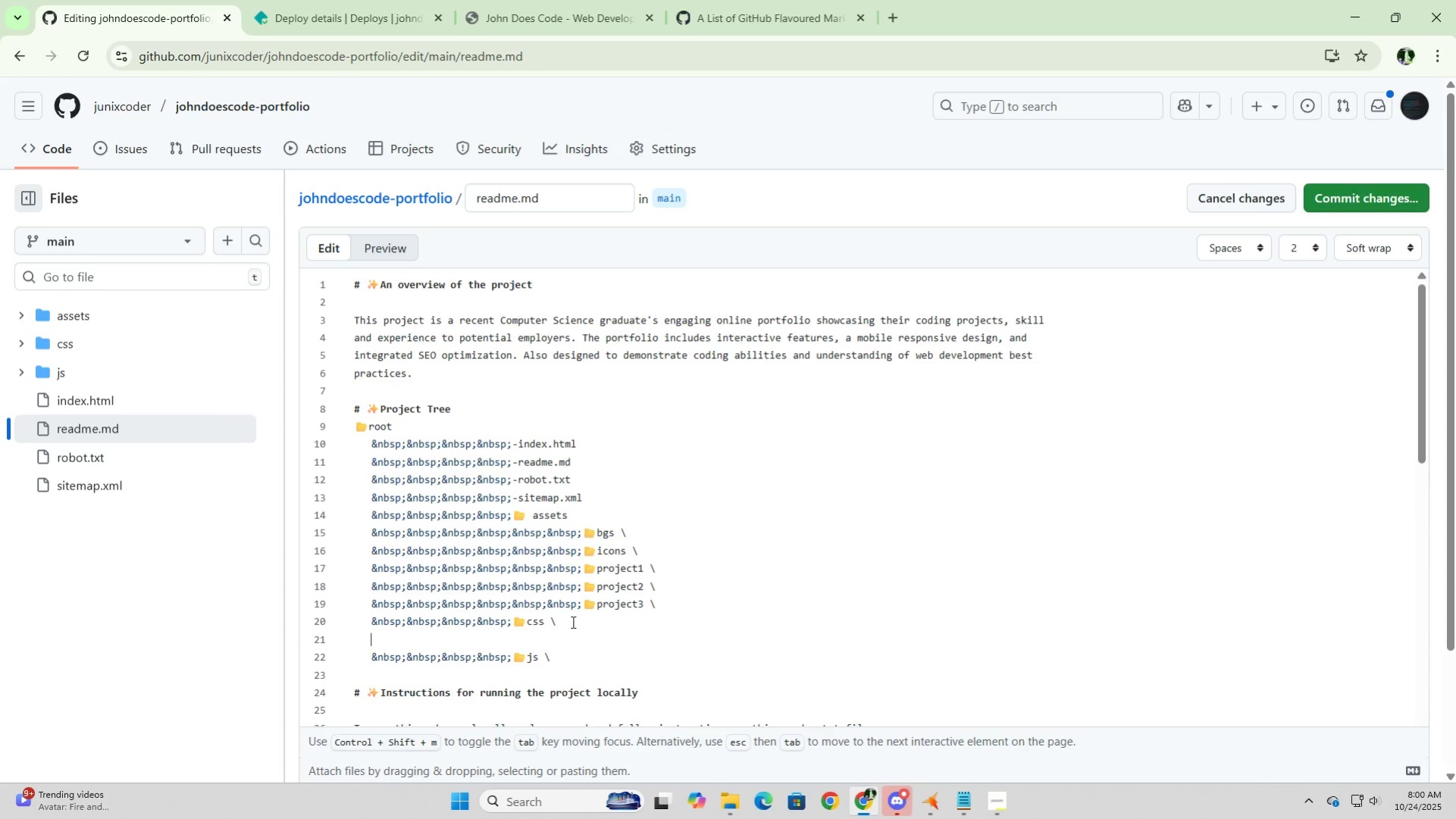 
scroll: coordinate [571, 621], scroll_direction: down, amount: 1.0
 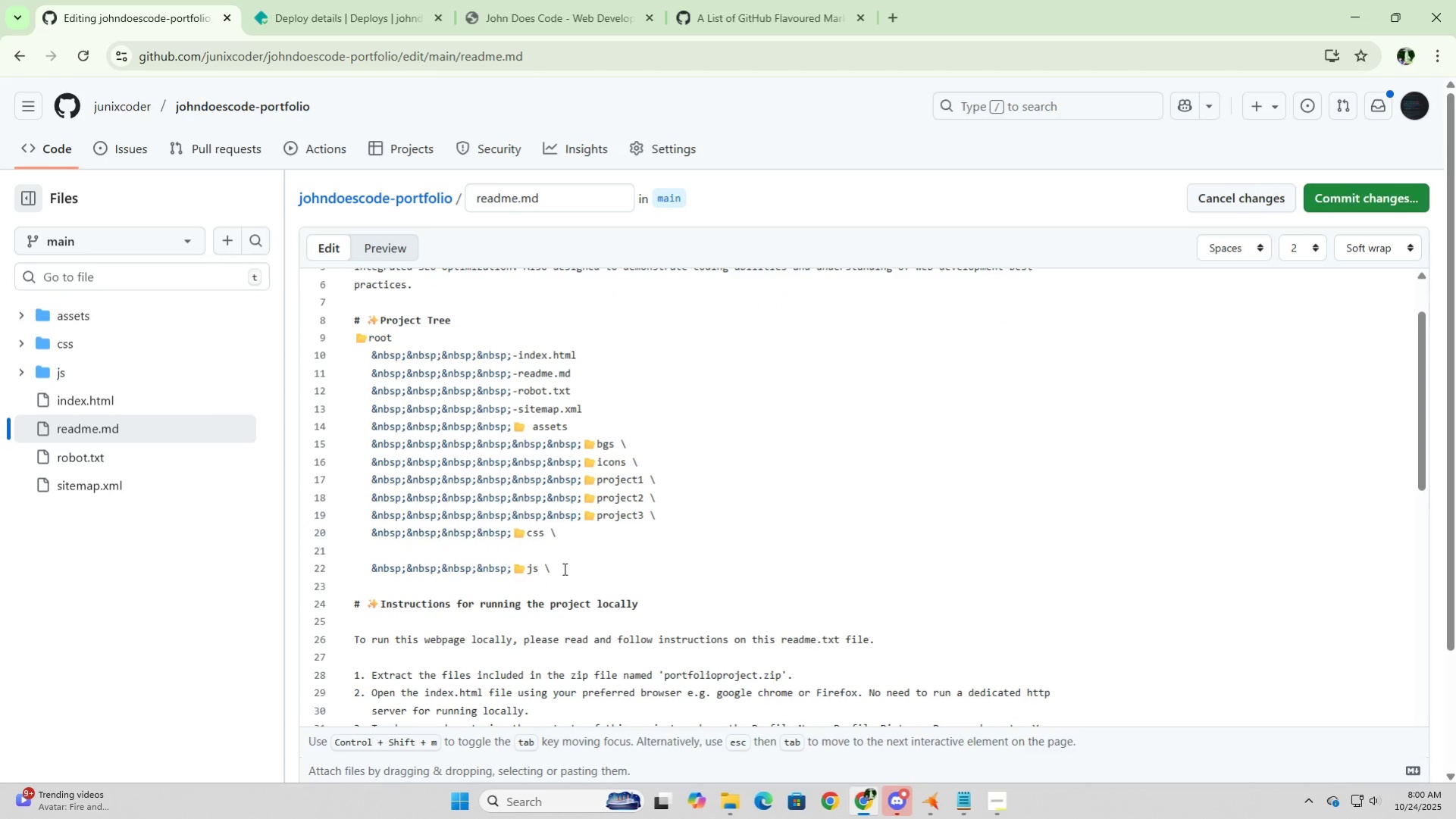 
left_click([563, 568])
 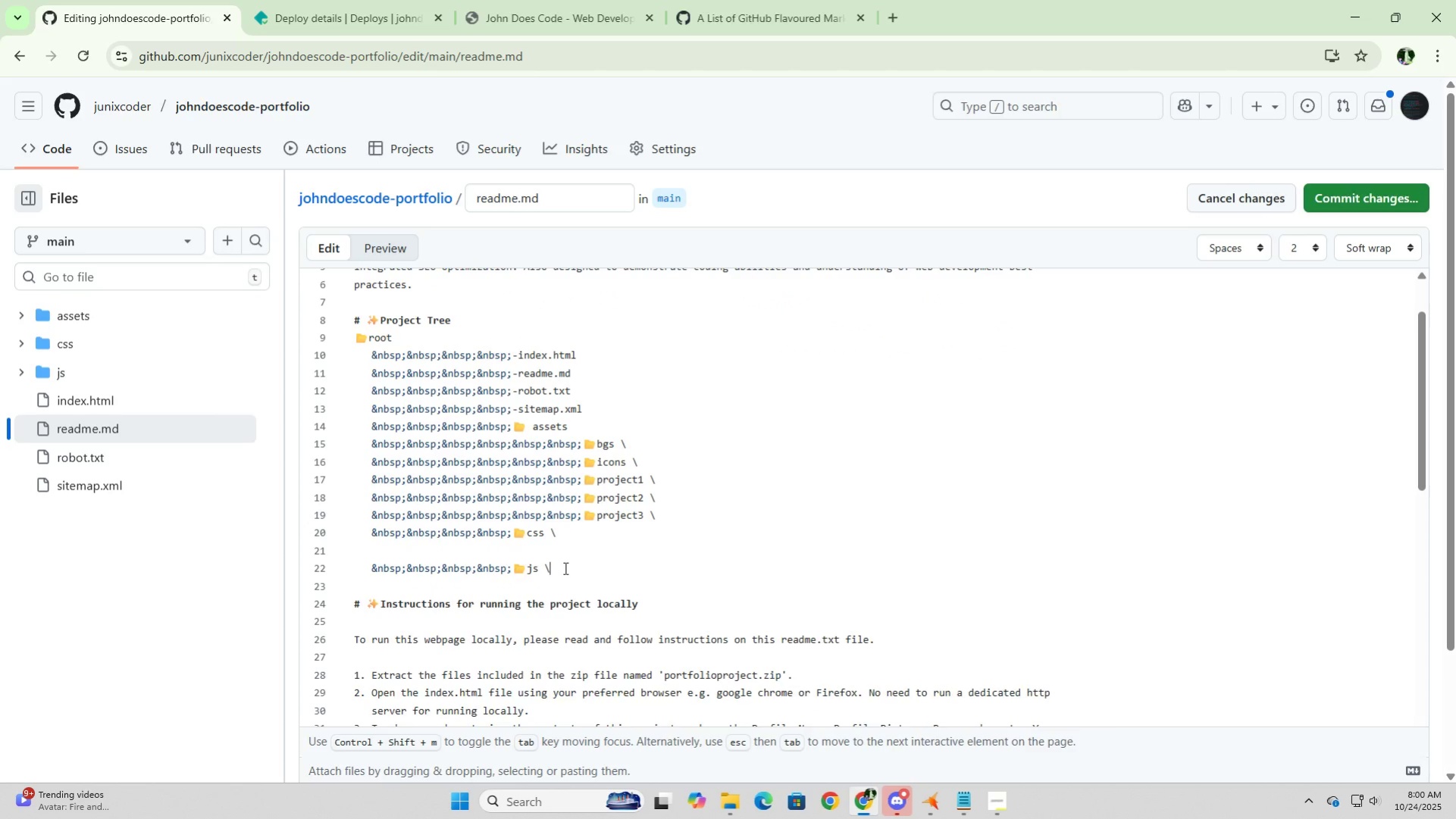 
key(Enter)
 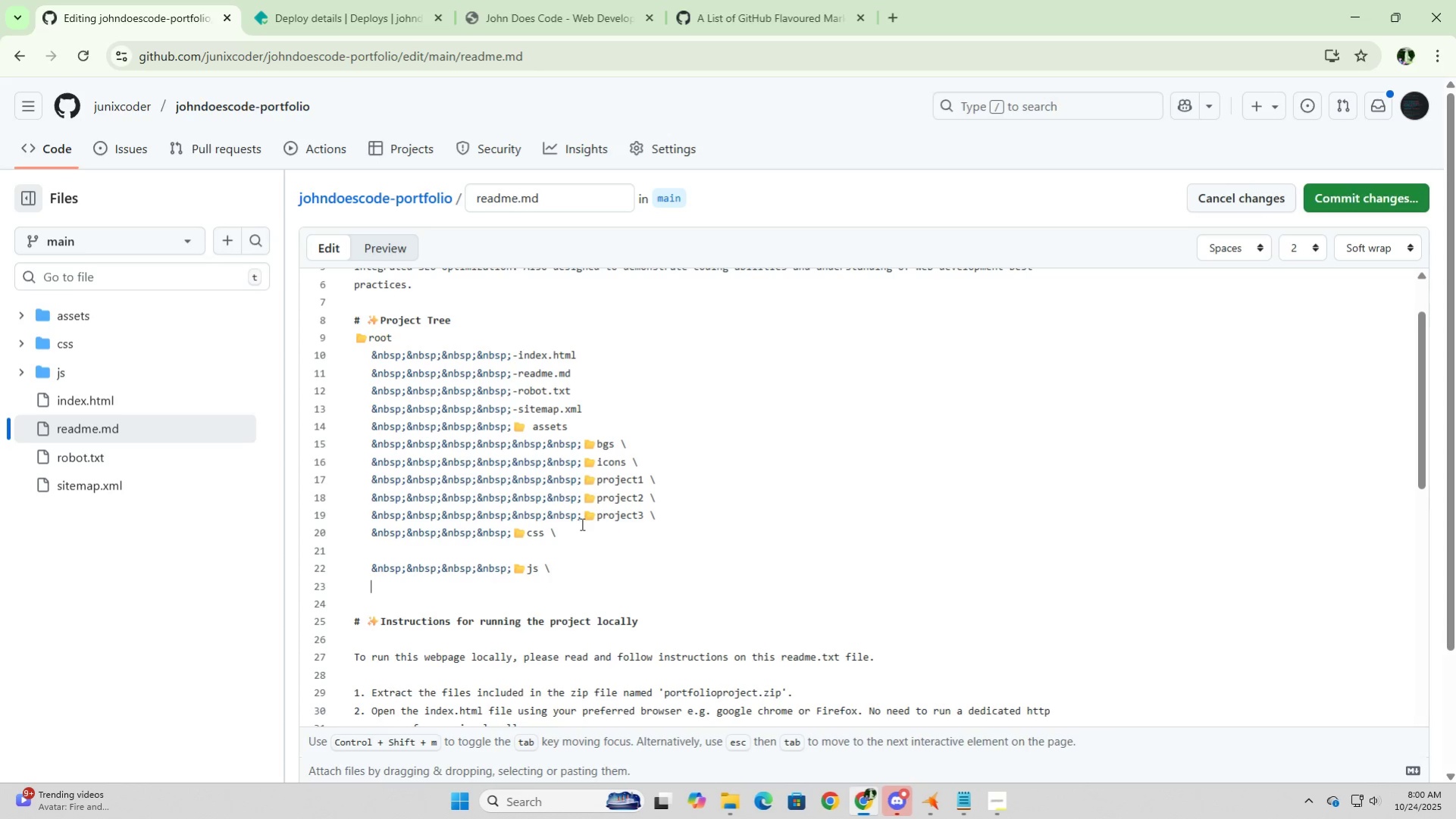 
left_click_drag(start_coordinate=[581, 519], to_coordinate=[362, 515])
 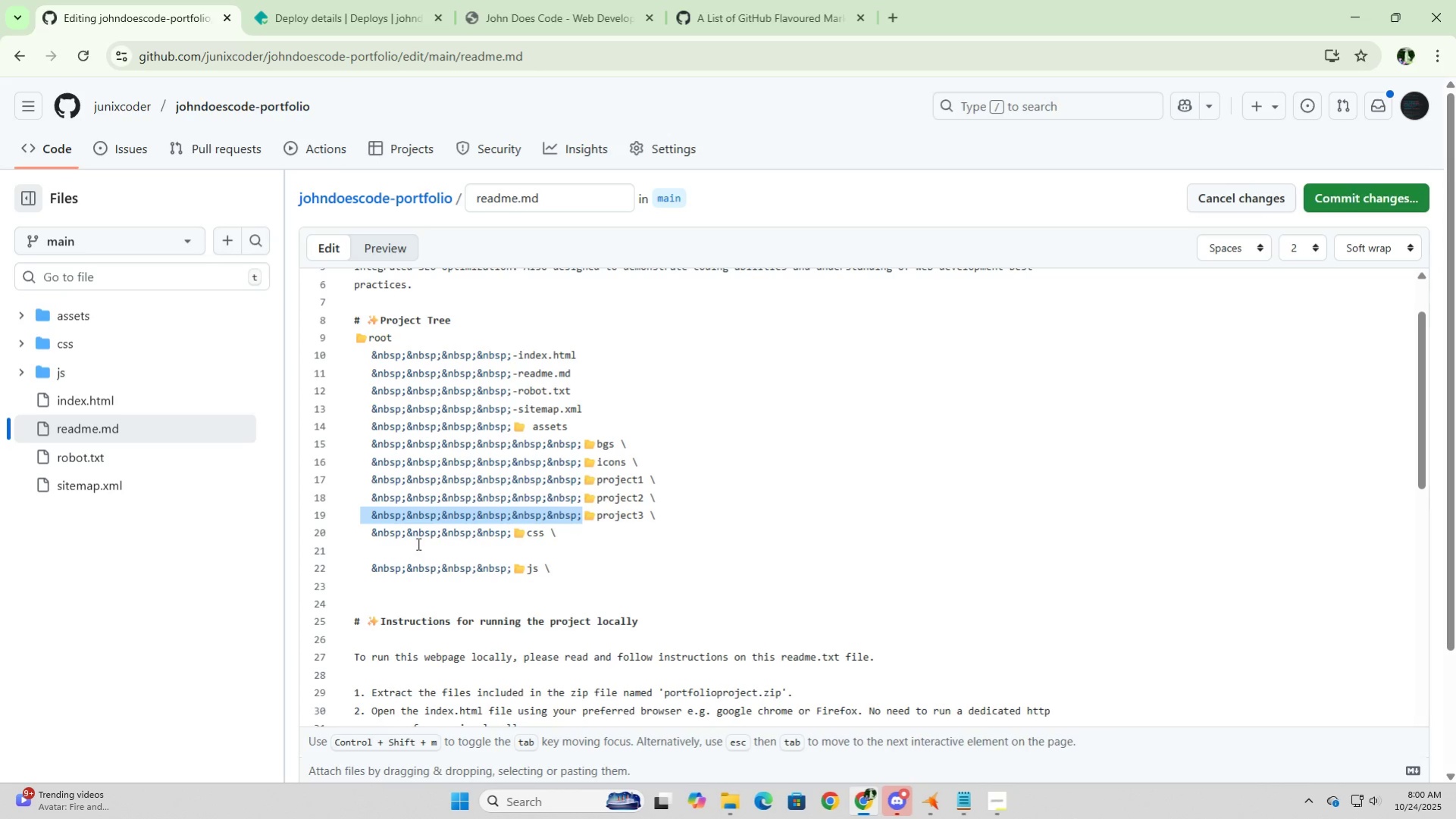 
hold_key(key=ControlLeft, duration=0.59)
 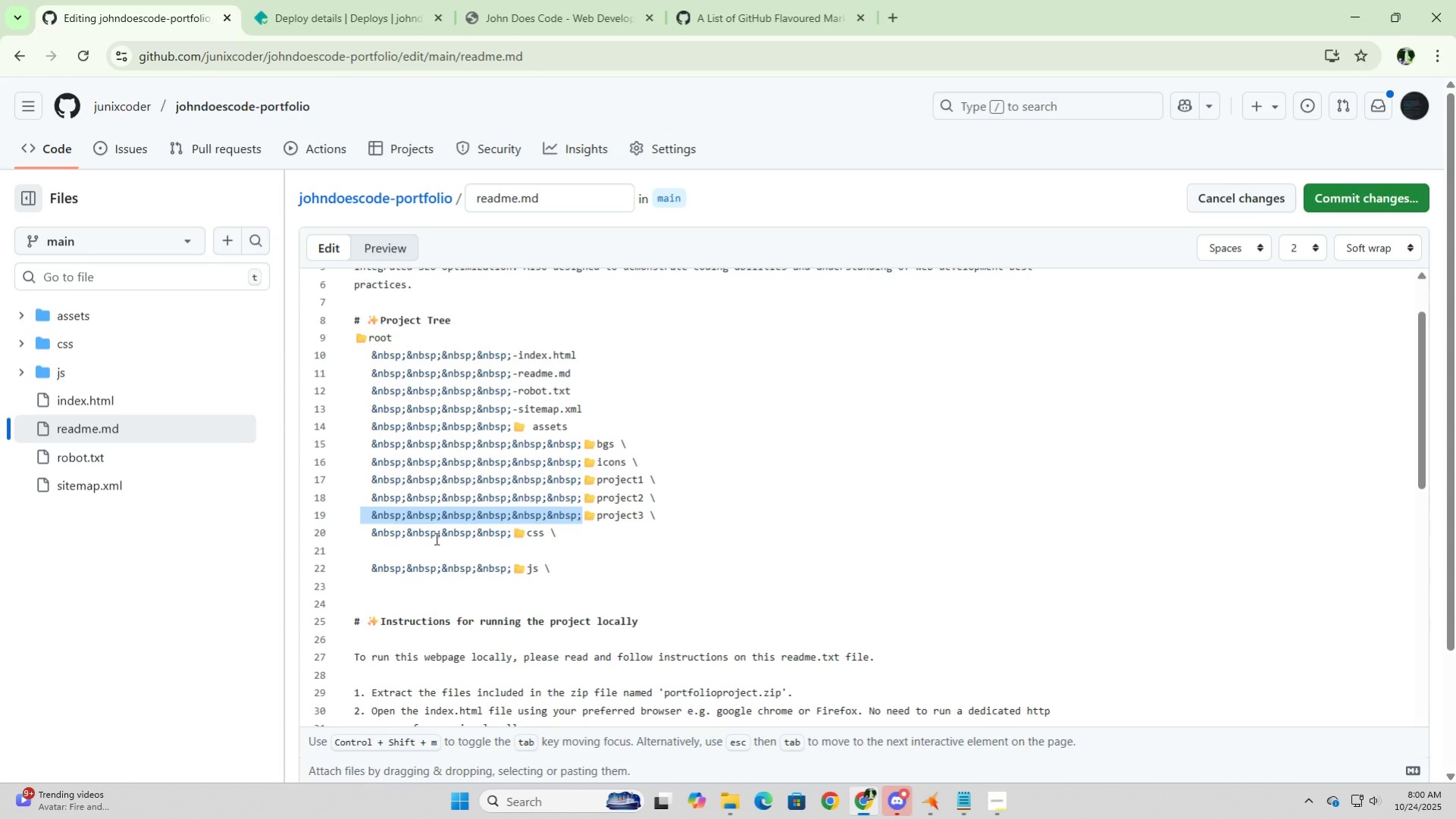 
key(Control+C)
 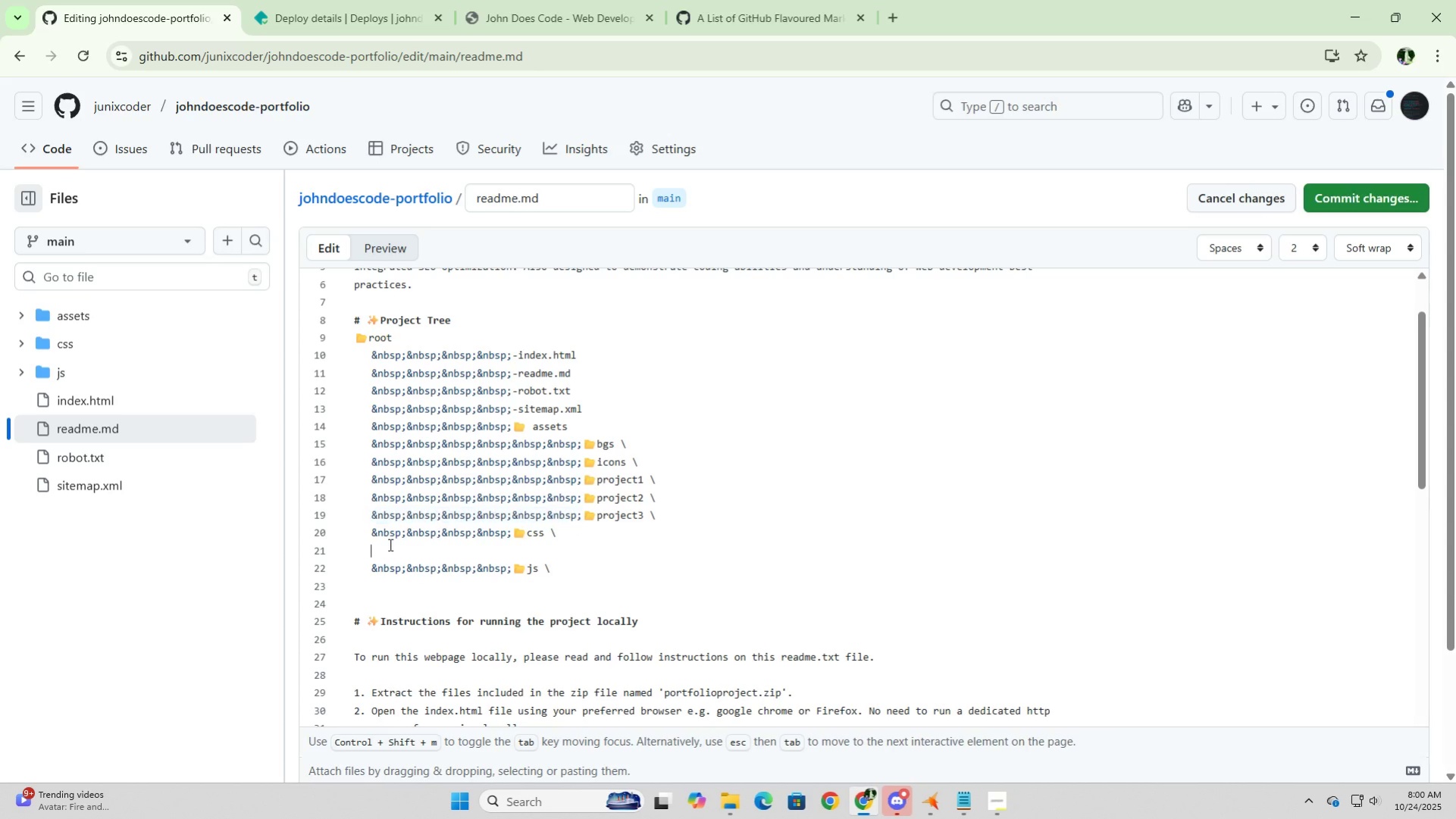 
left_click([389, 544])
 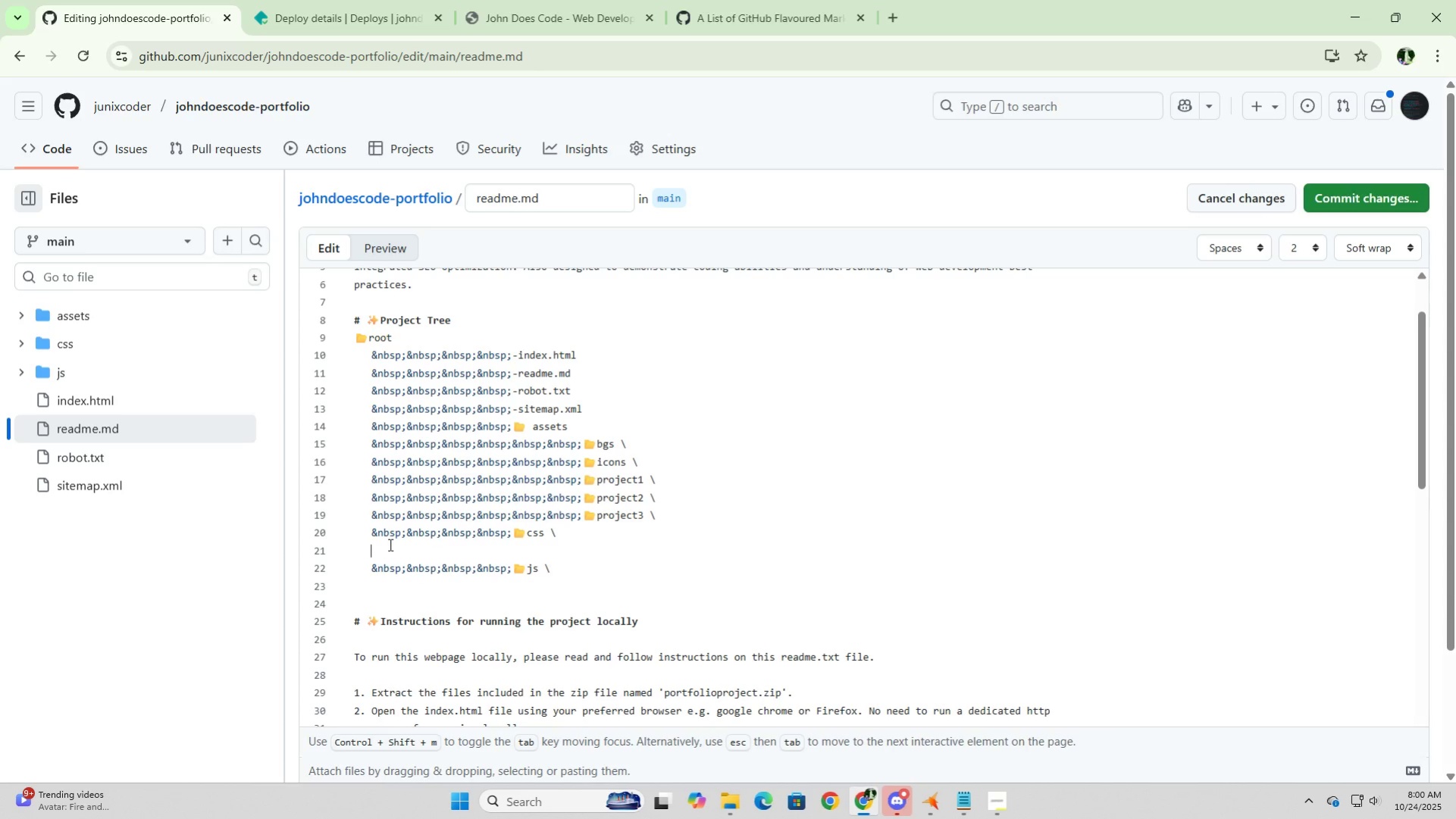 
key(Control+V)
 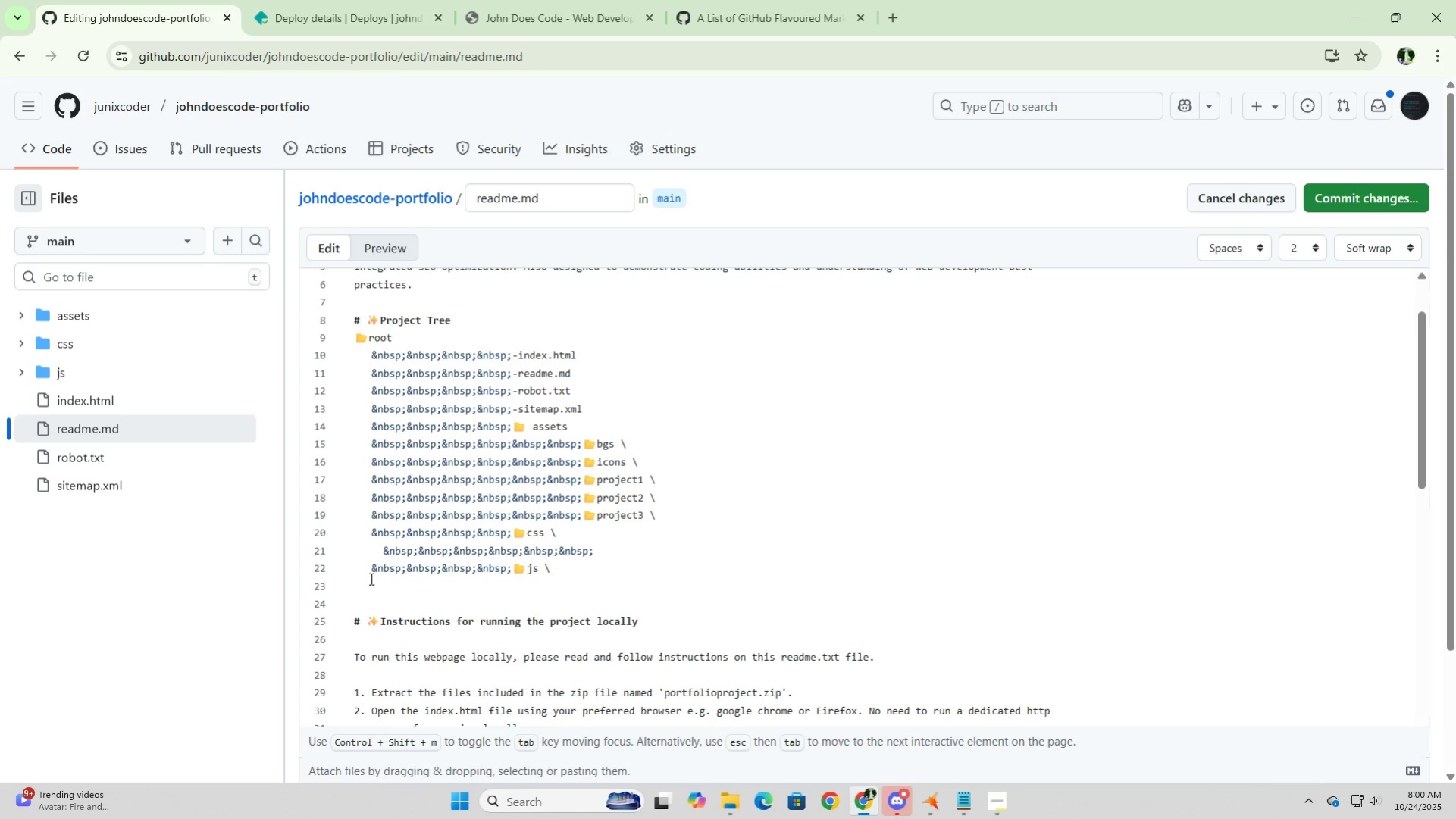 
left_click([370, 578])
 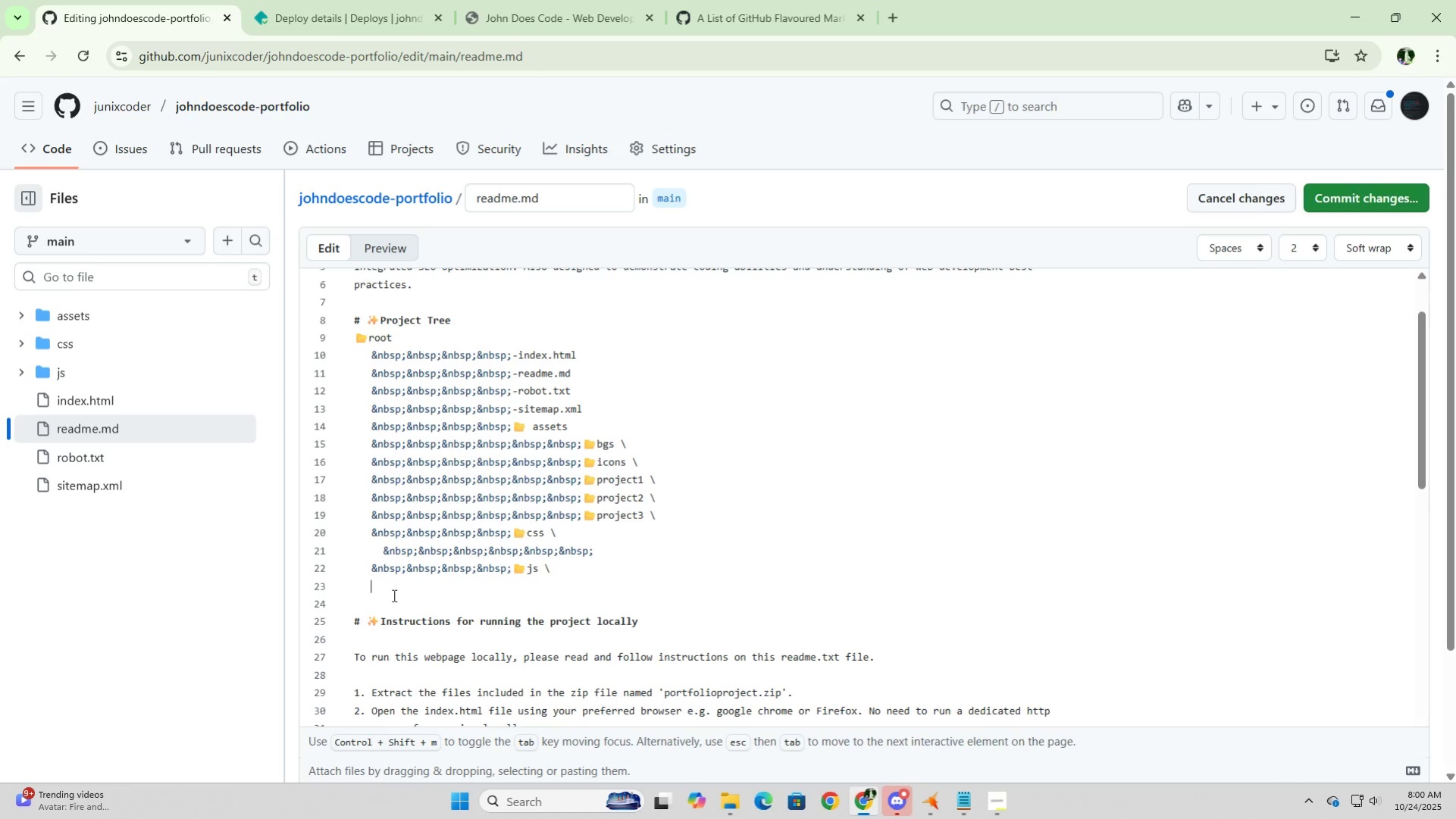 
key(Control+V)
 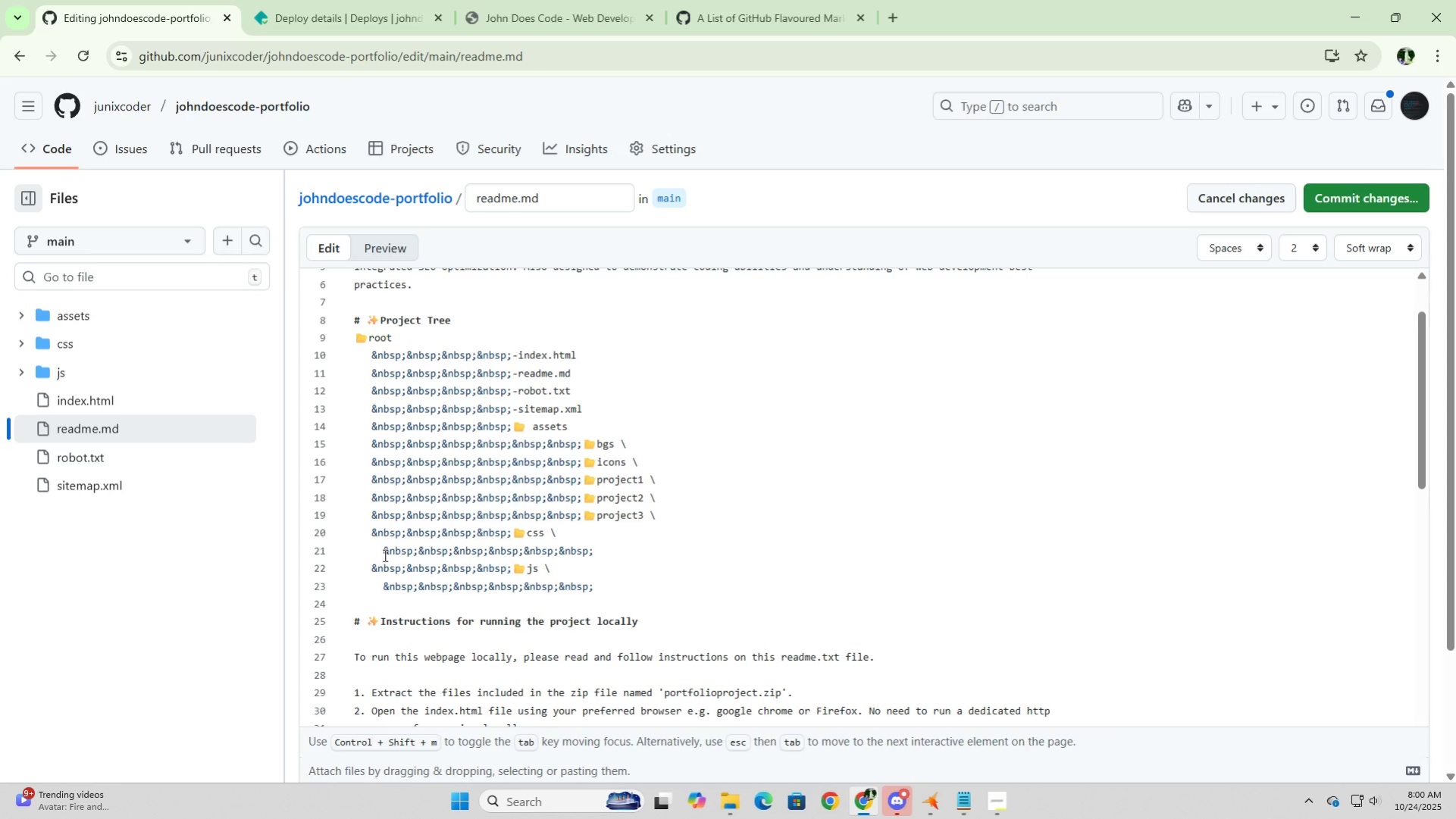 
double_click([384, 555])
 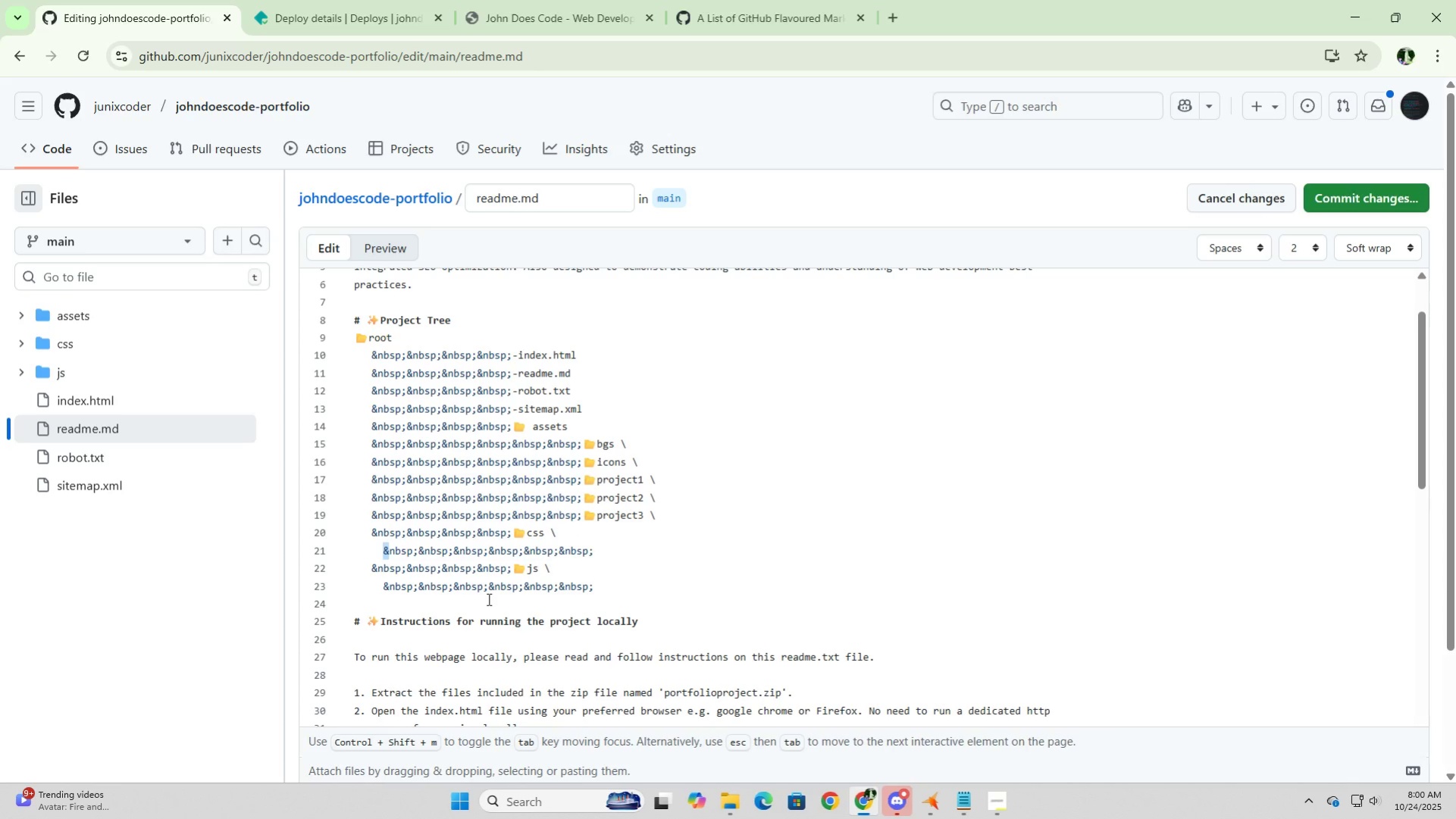 
key(ArrowLeft)
 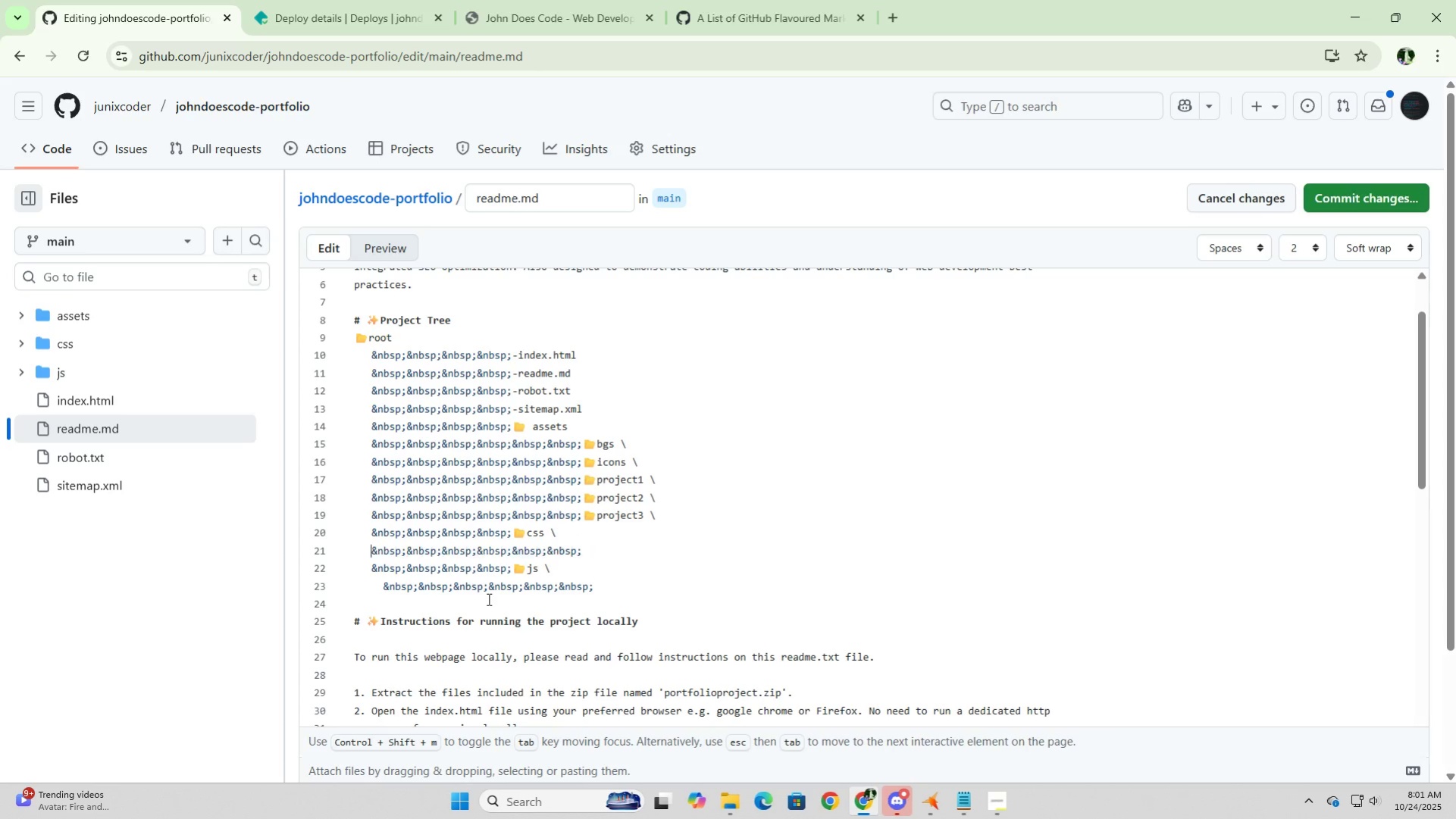 
key(Backspace)
 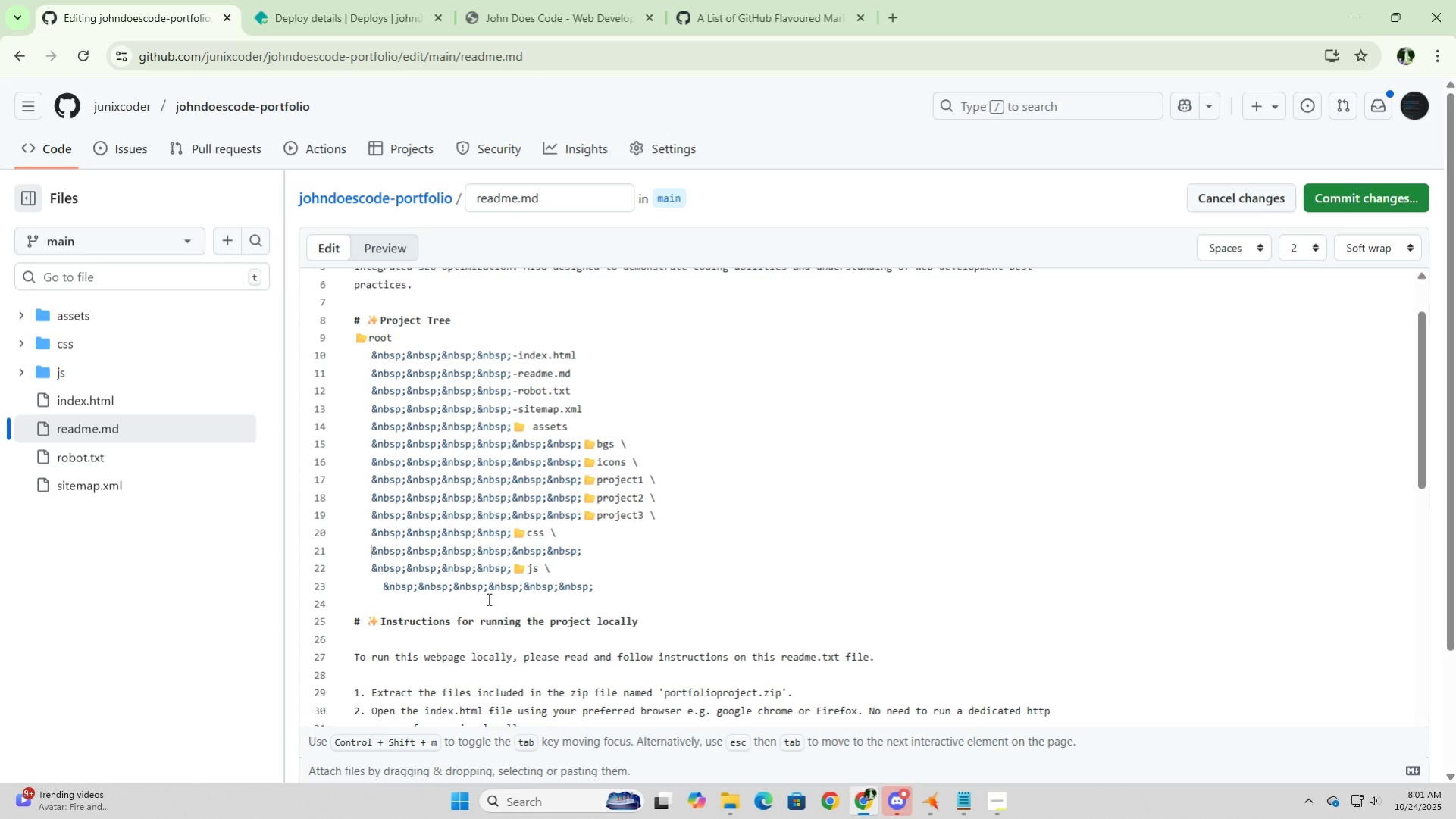 
key(ArrowDown)
 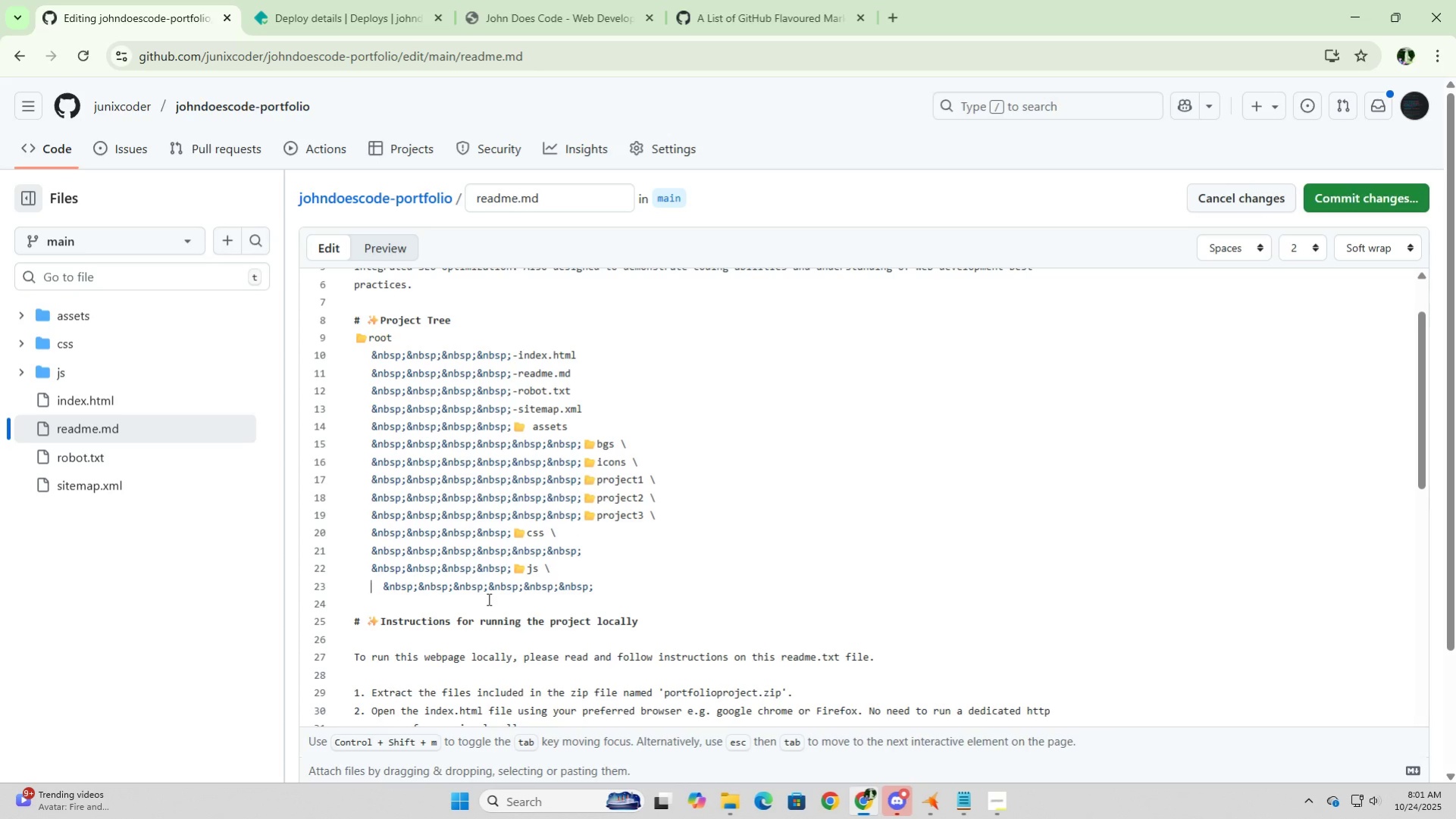 
key(ArrowDown)
 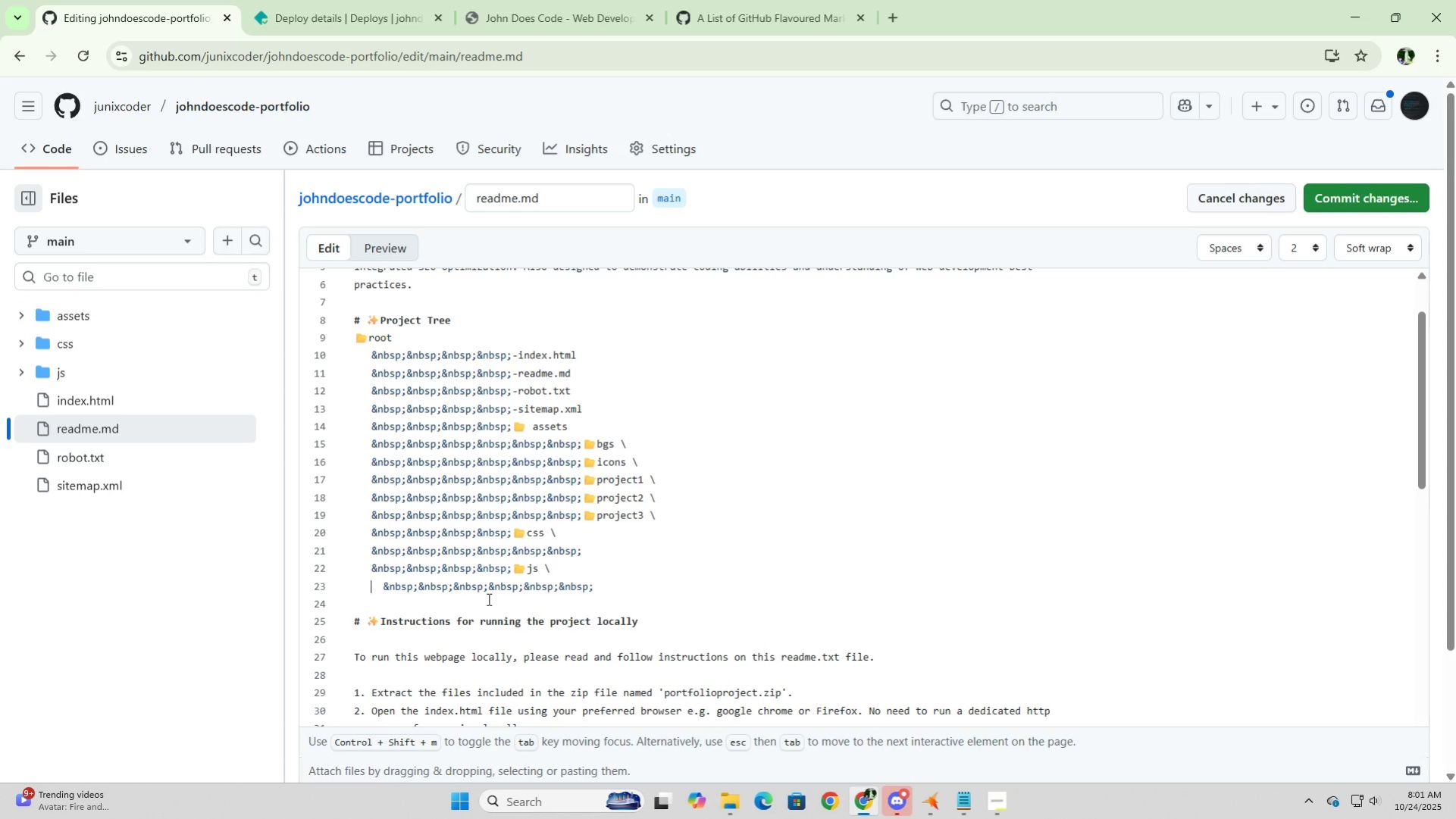 
key(Delete)
 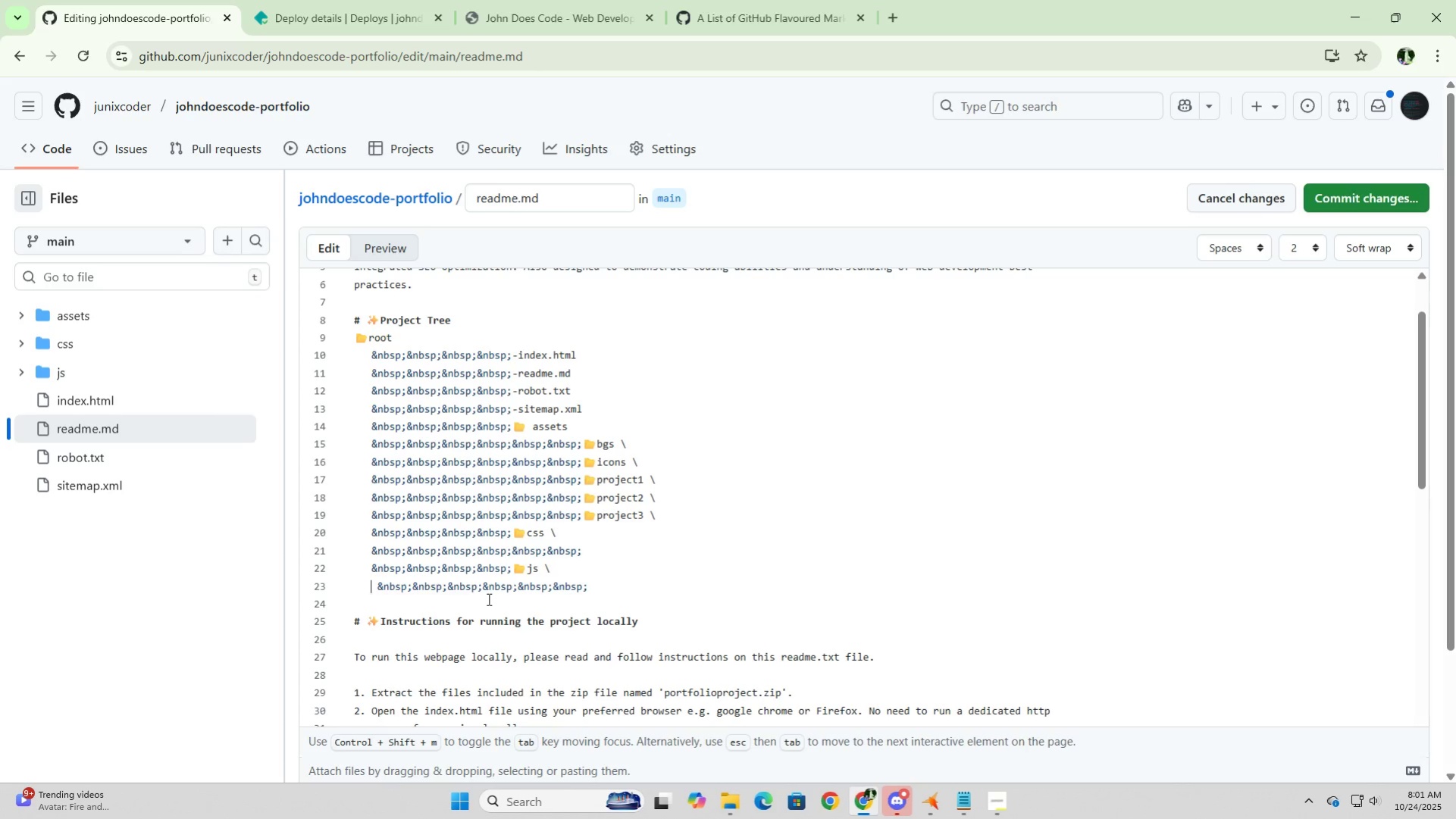 
key(Delete)
 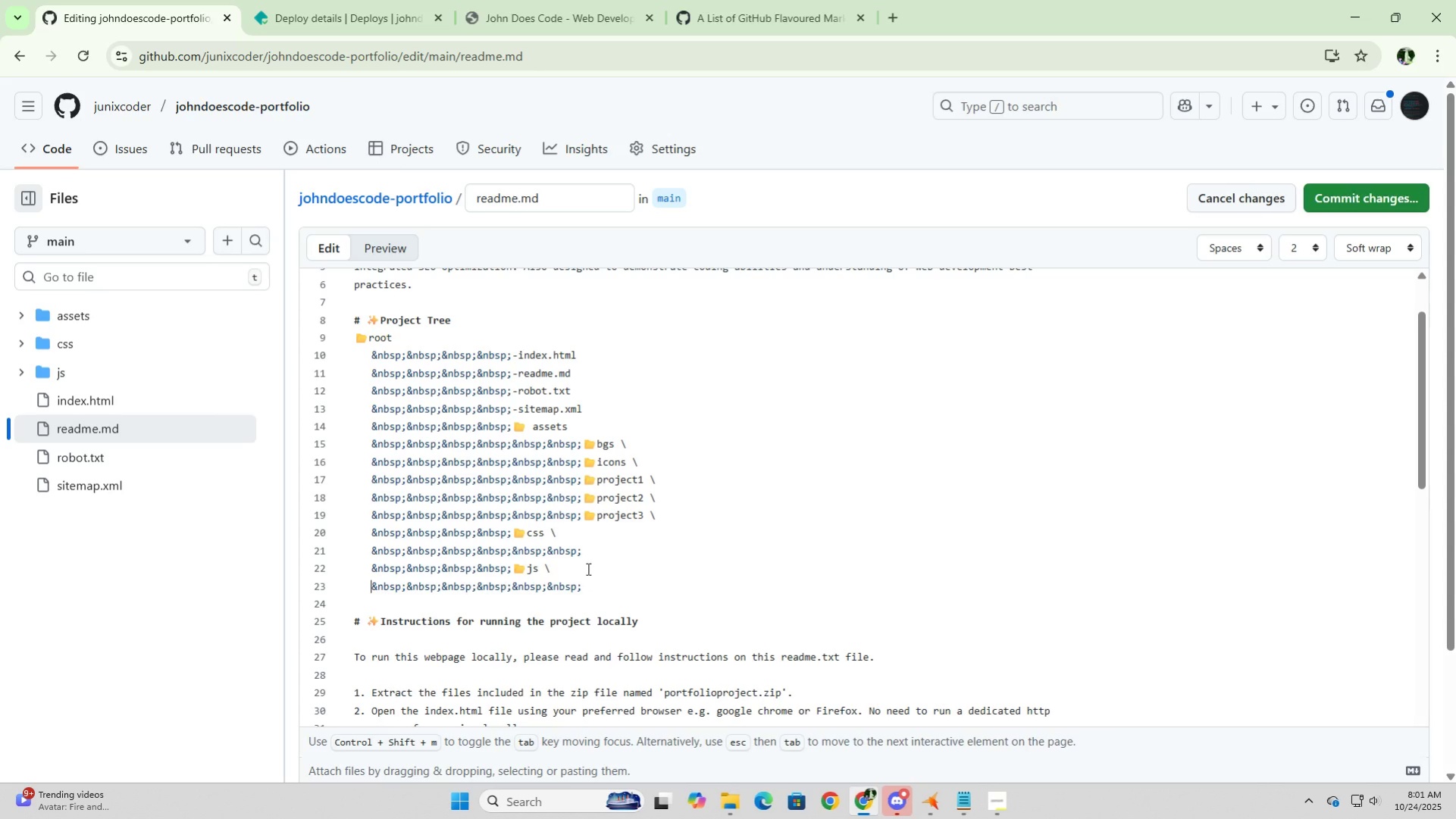 
left_click([599, 546])
 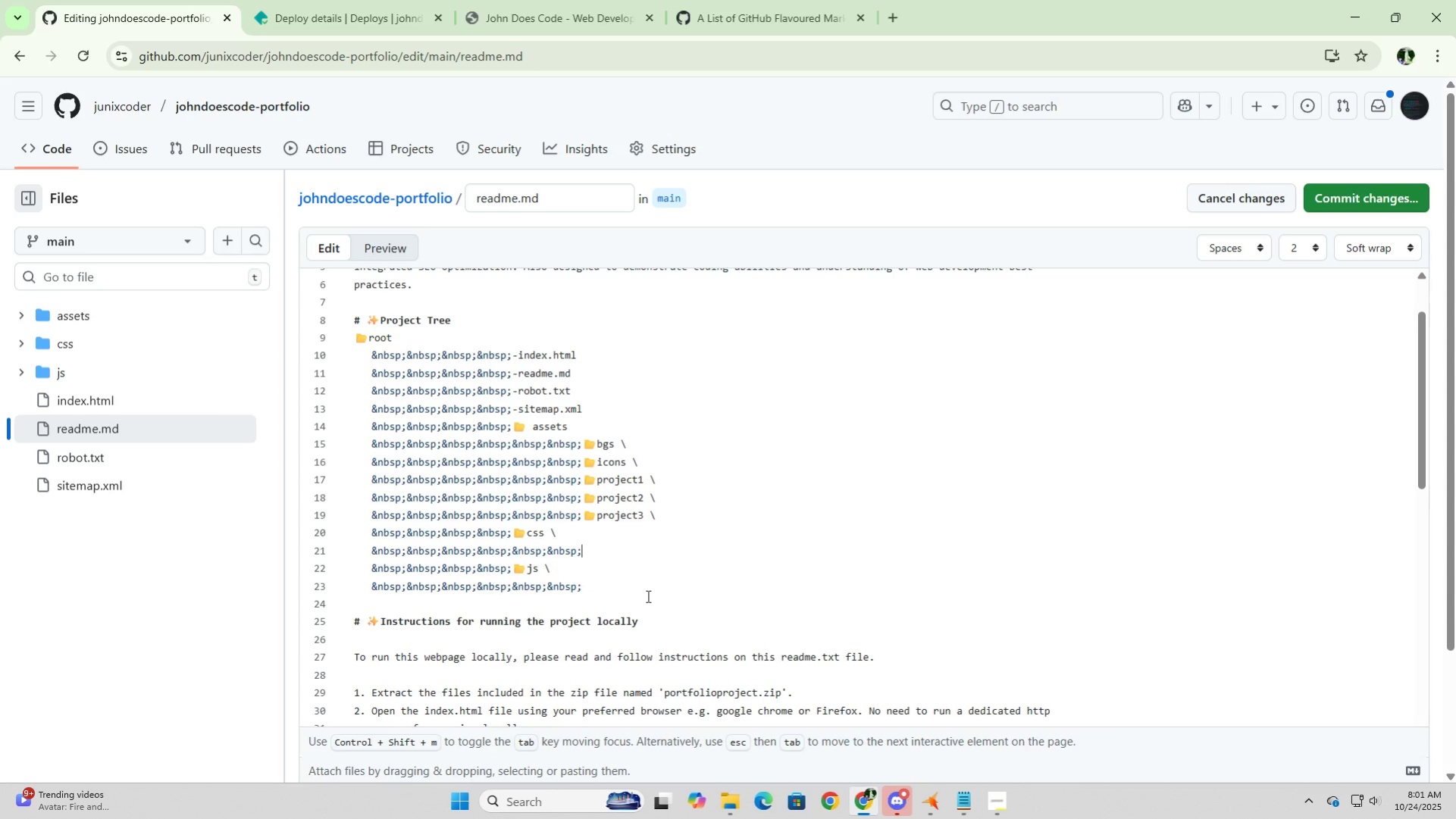 
type(style.css)
 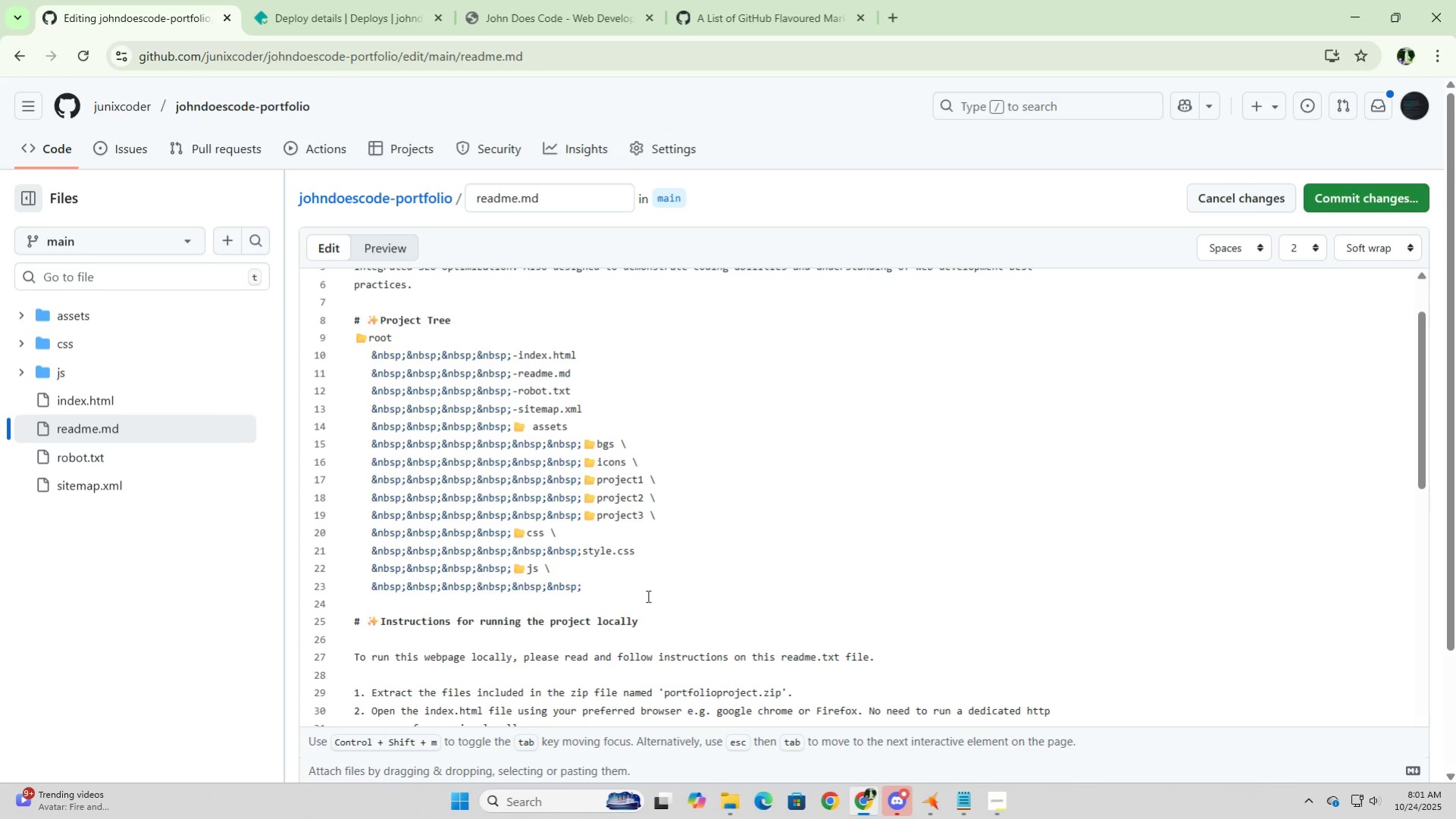 
key(ArrowDown)
 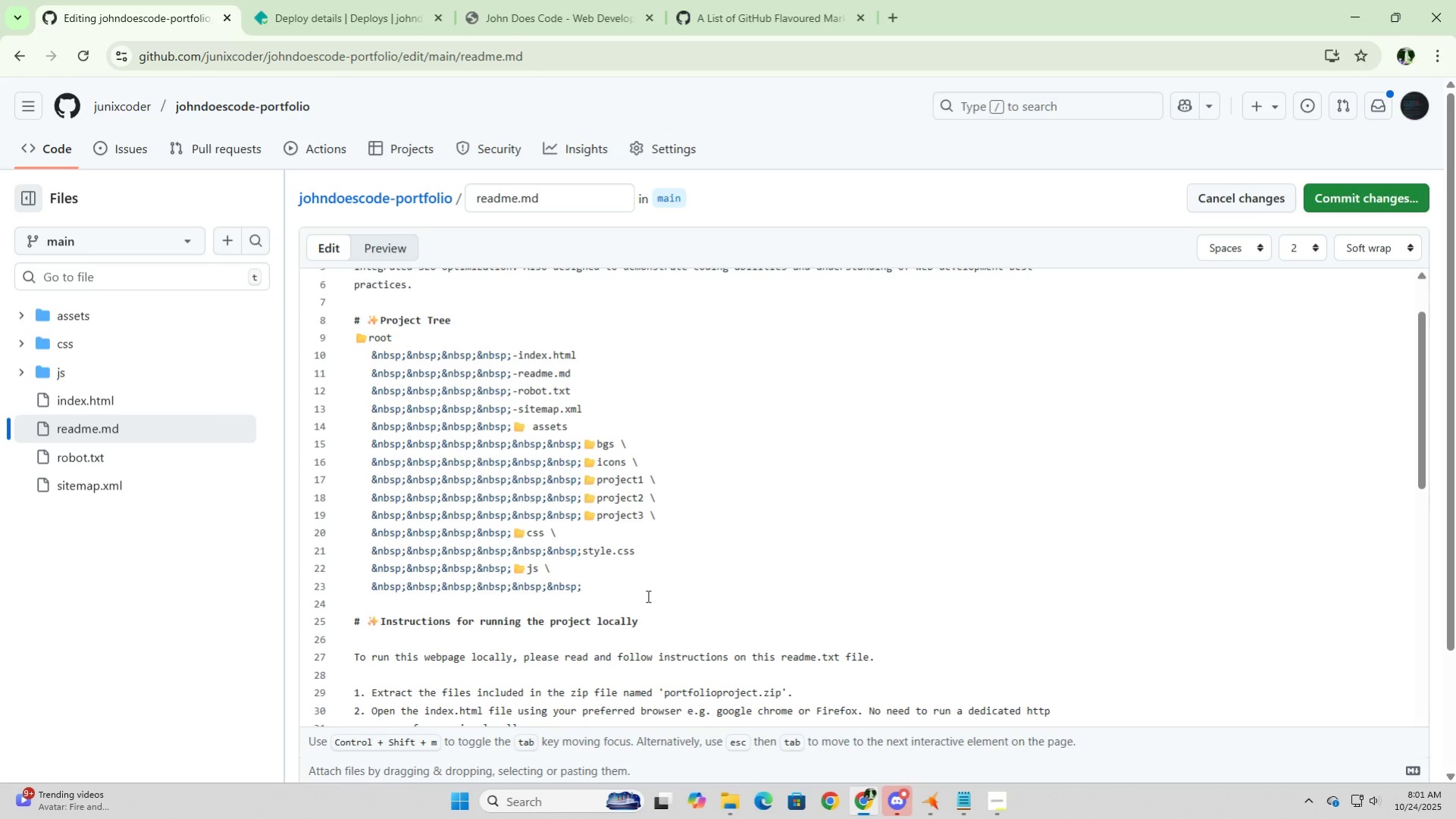 
key(ArrowDown)
 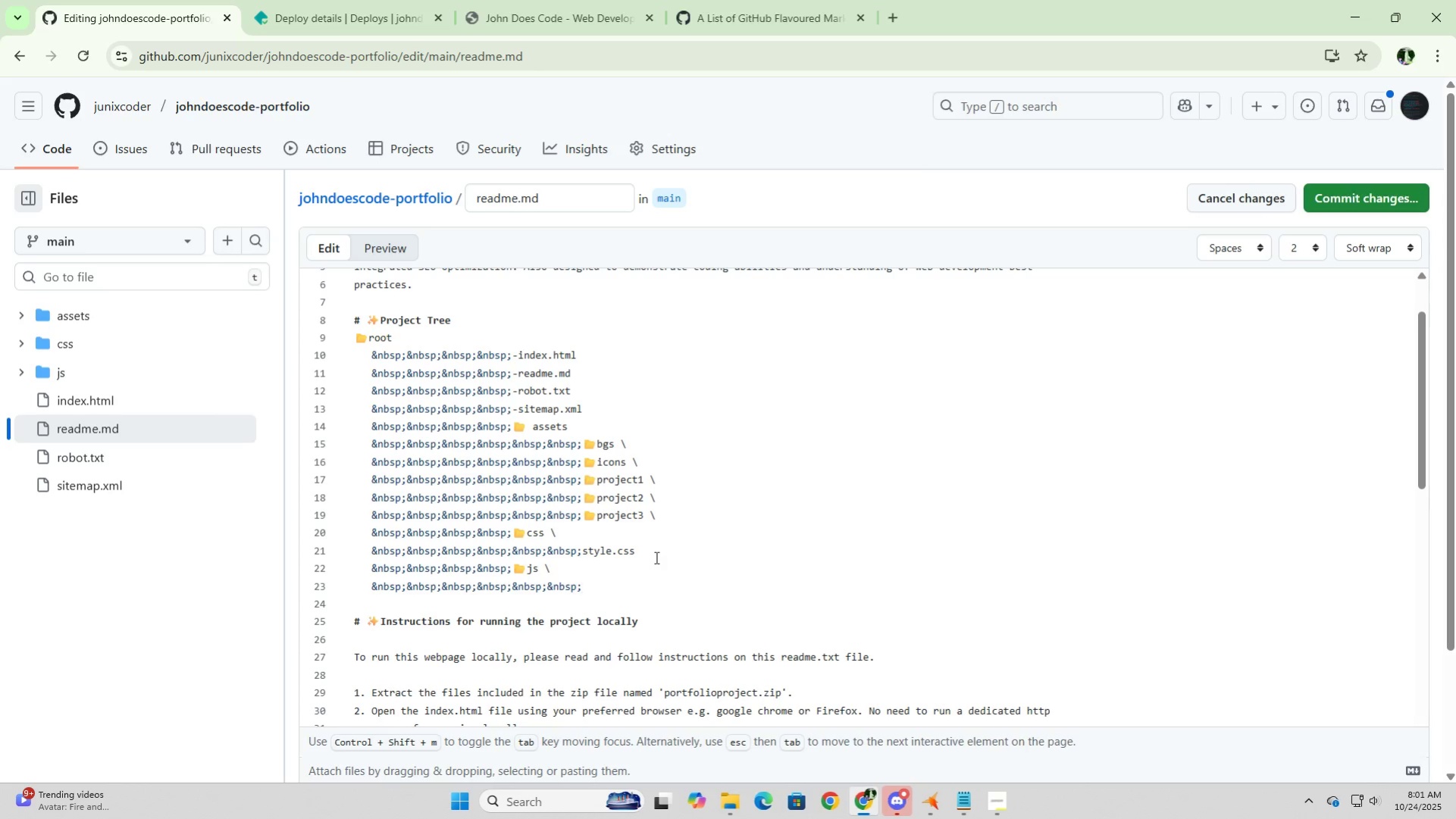 
left_click([932, 808])
 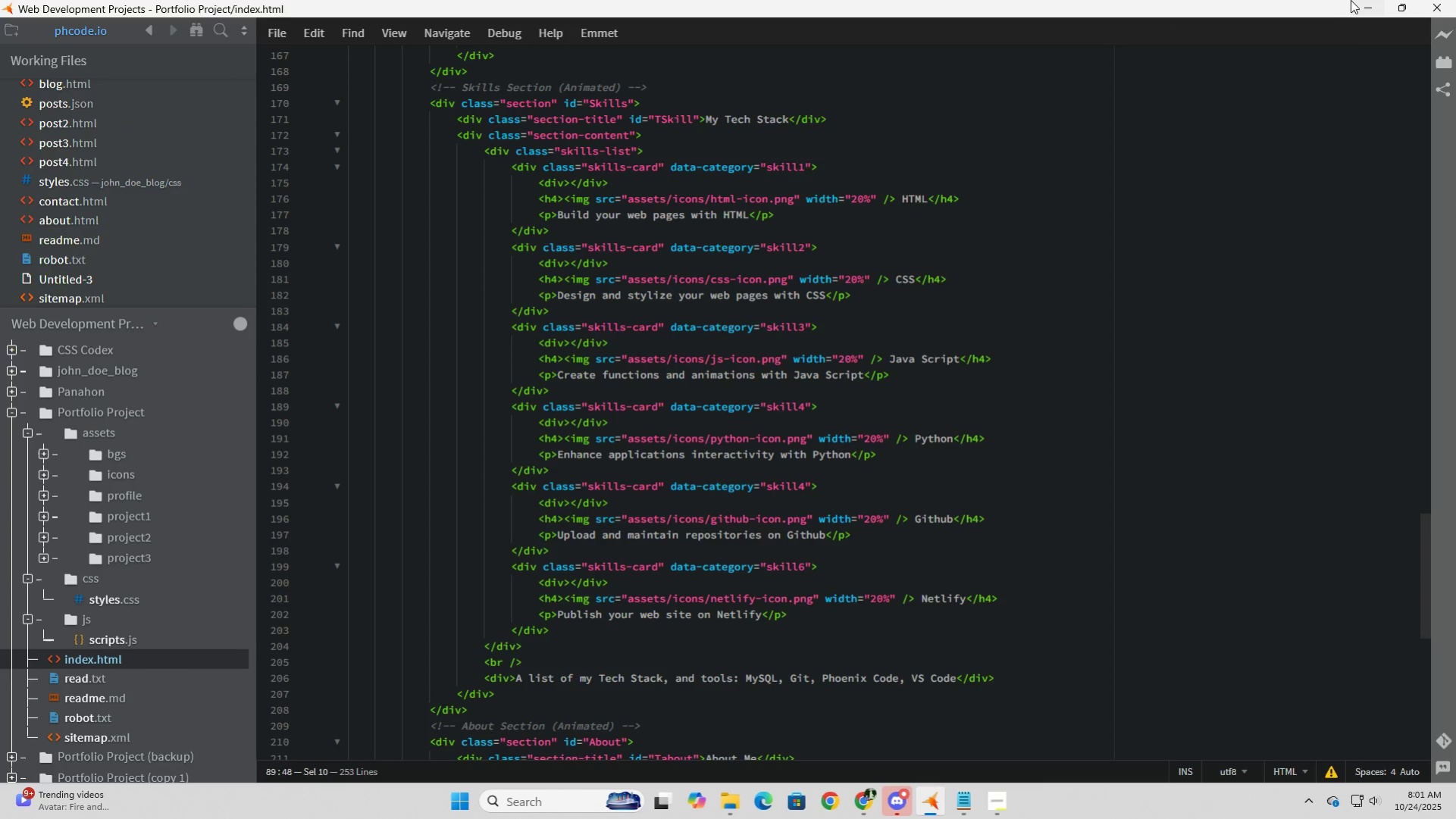 
wait(5.2)
 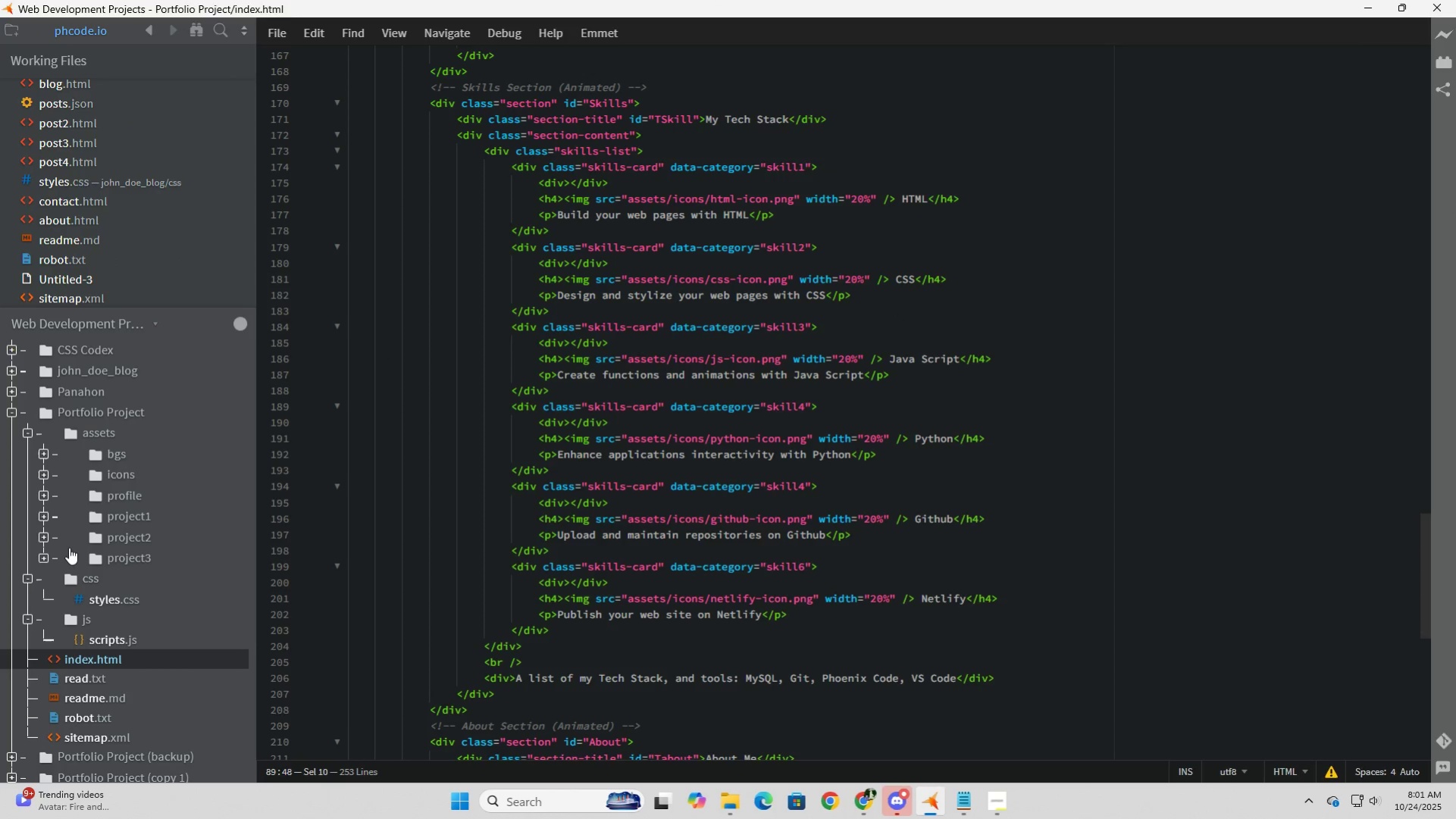 
left_click([1369, 4])
 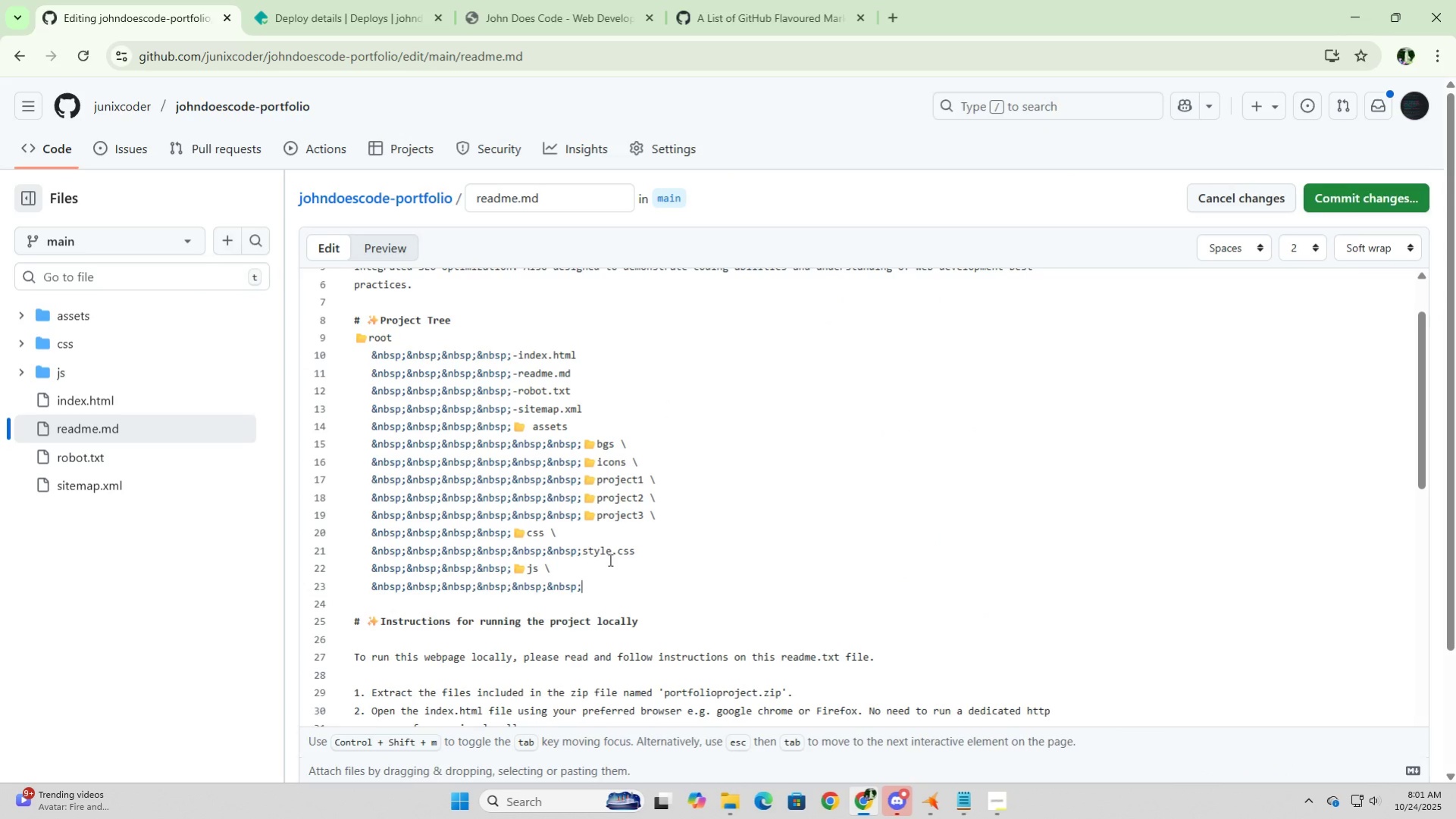 
left_click([610, 552])
 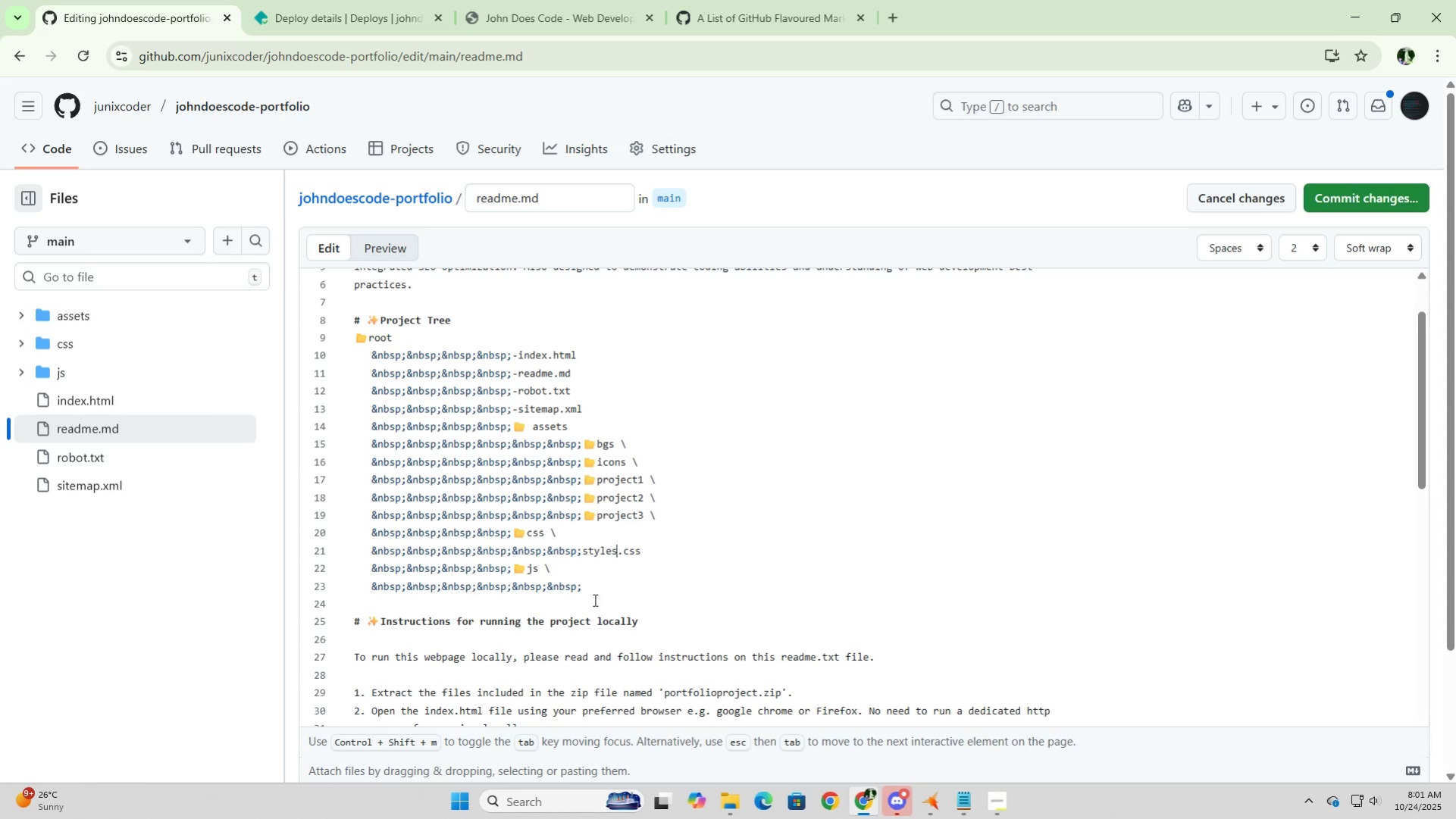 
key(S)
 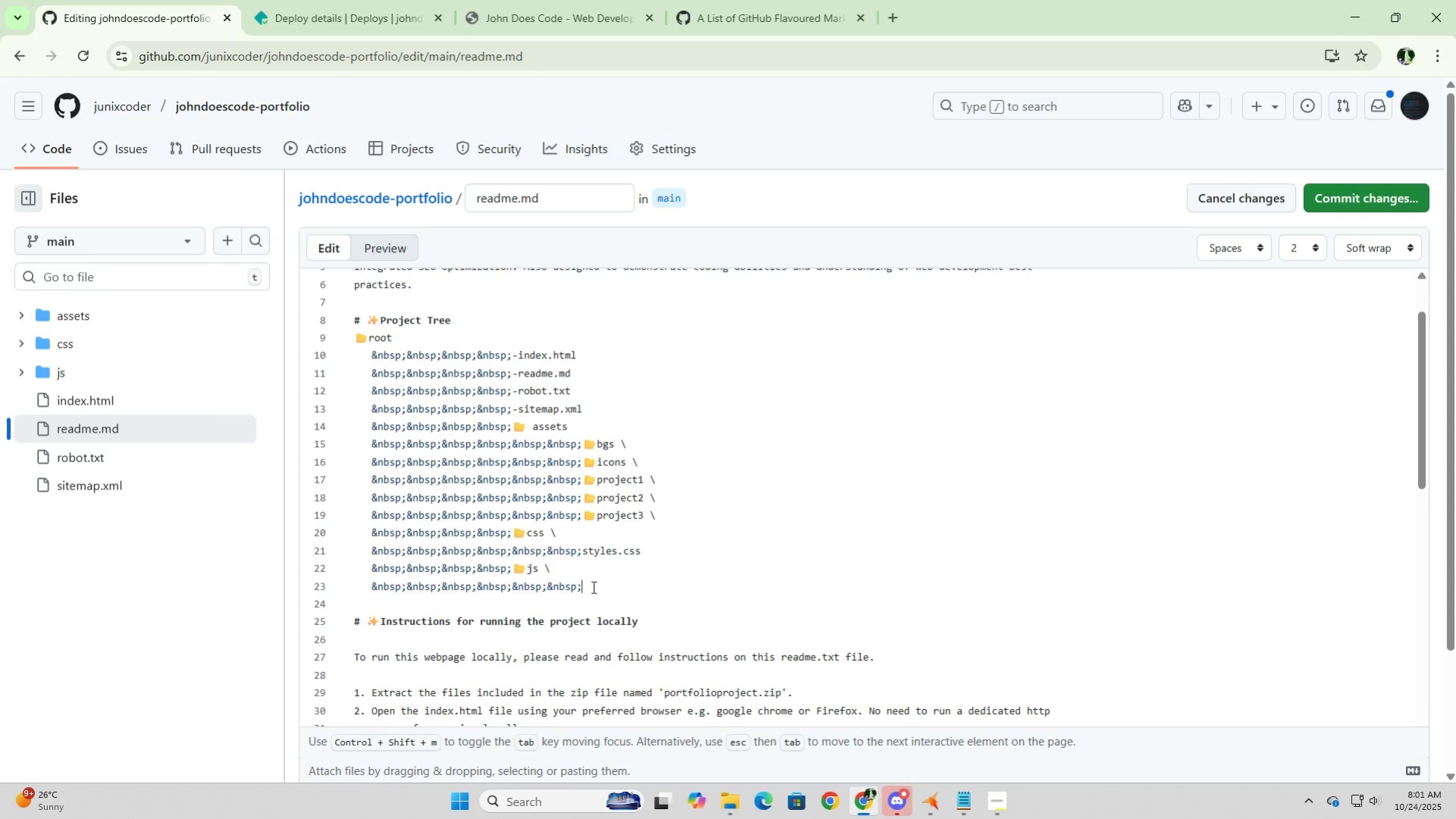 
left_click([592, 586])
 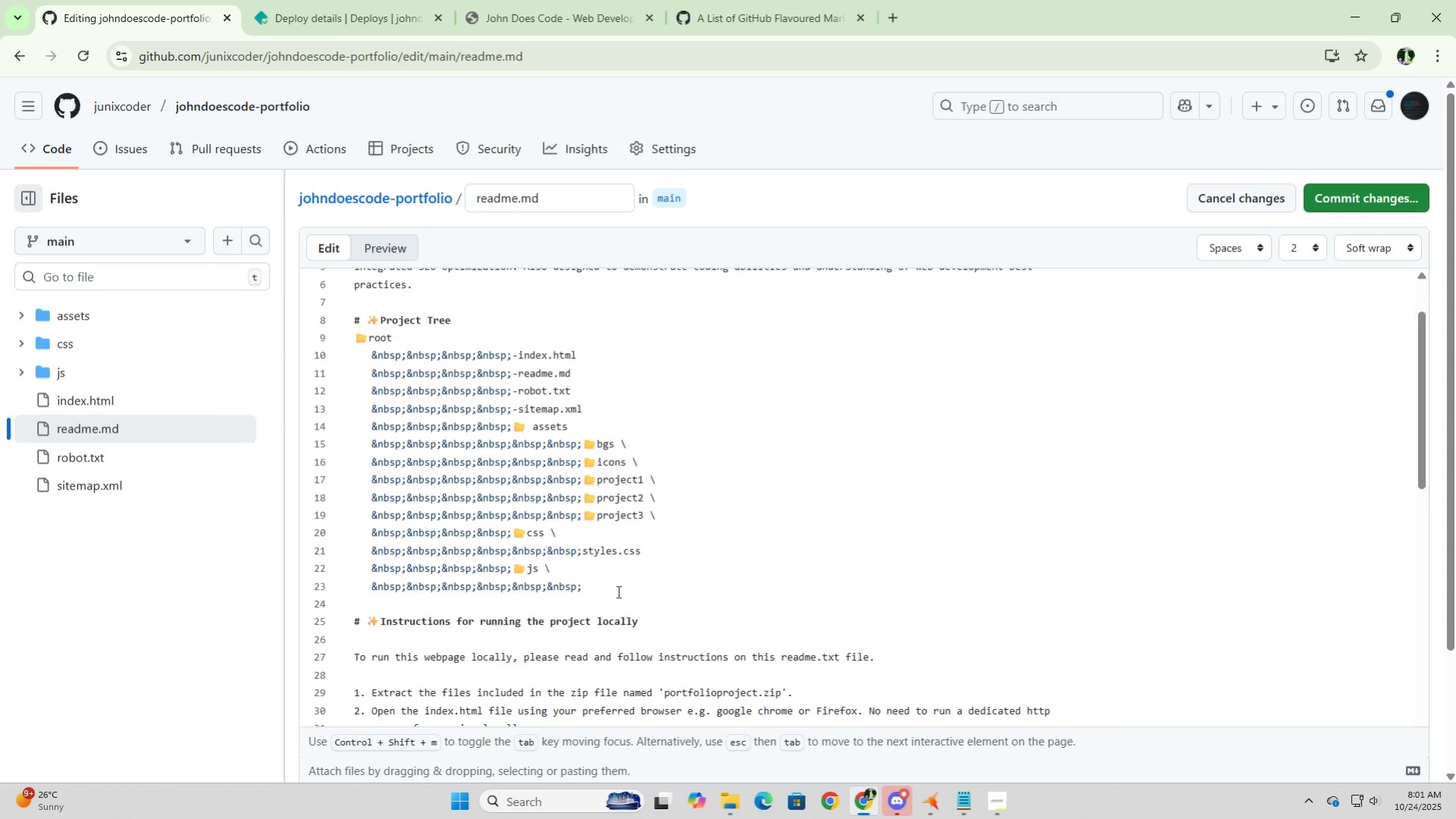 
type(sct)
key(Backspace)
type(ript.jhs)
key(Backspace)
key(Backspace)
type(s)
 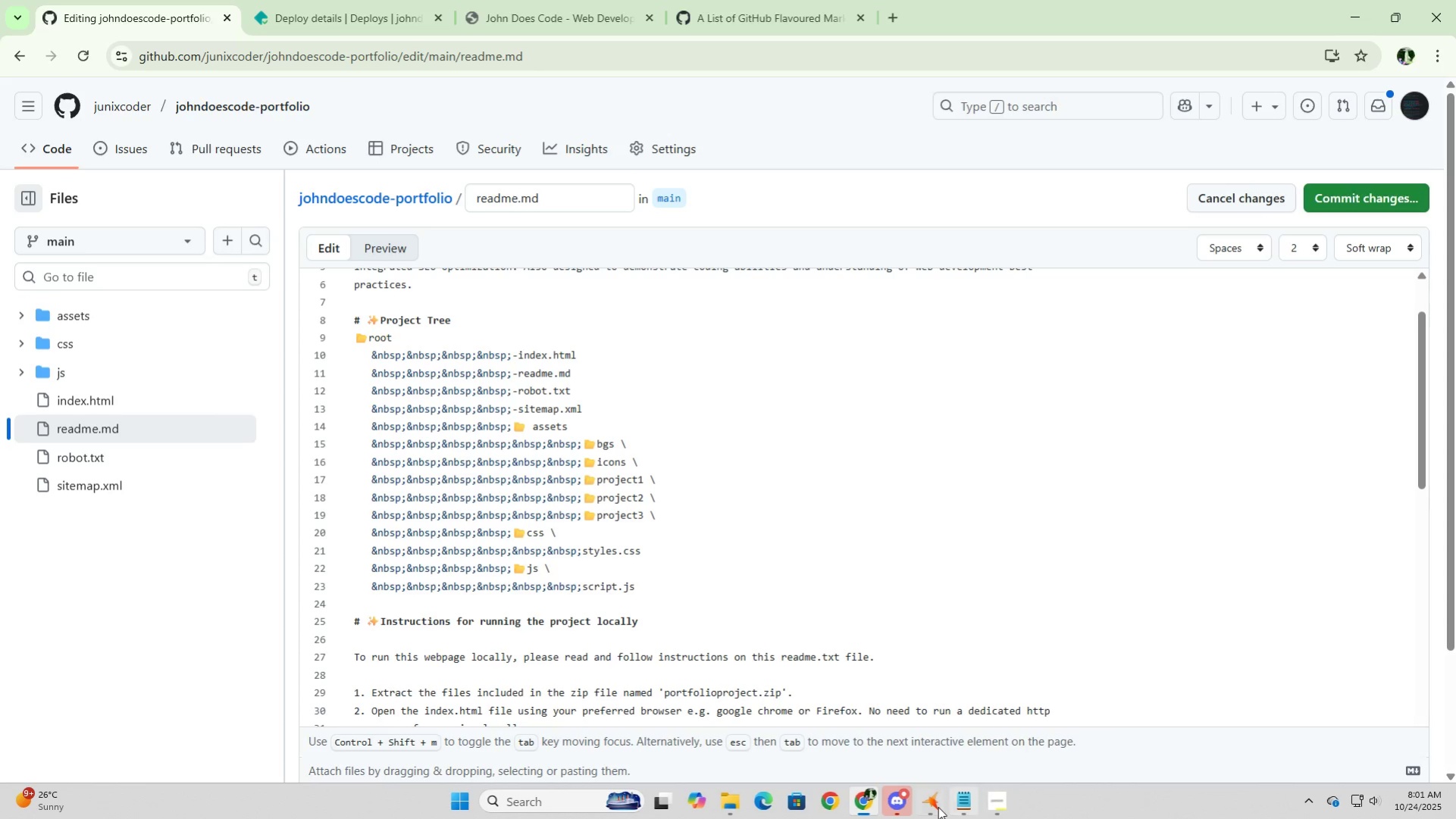 
left_click([934, 806])
 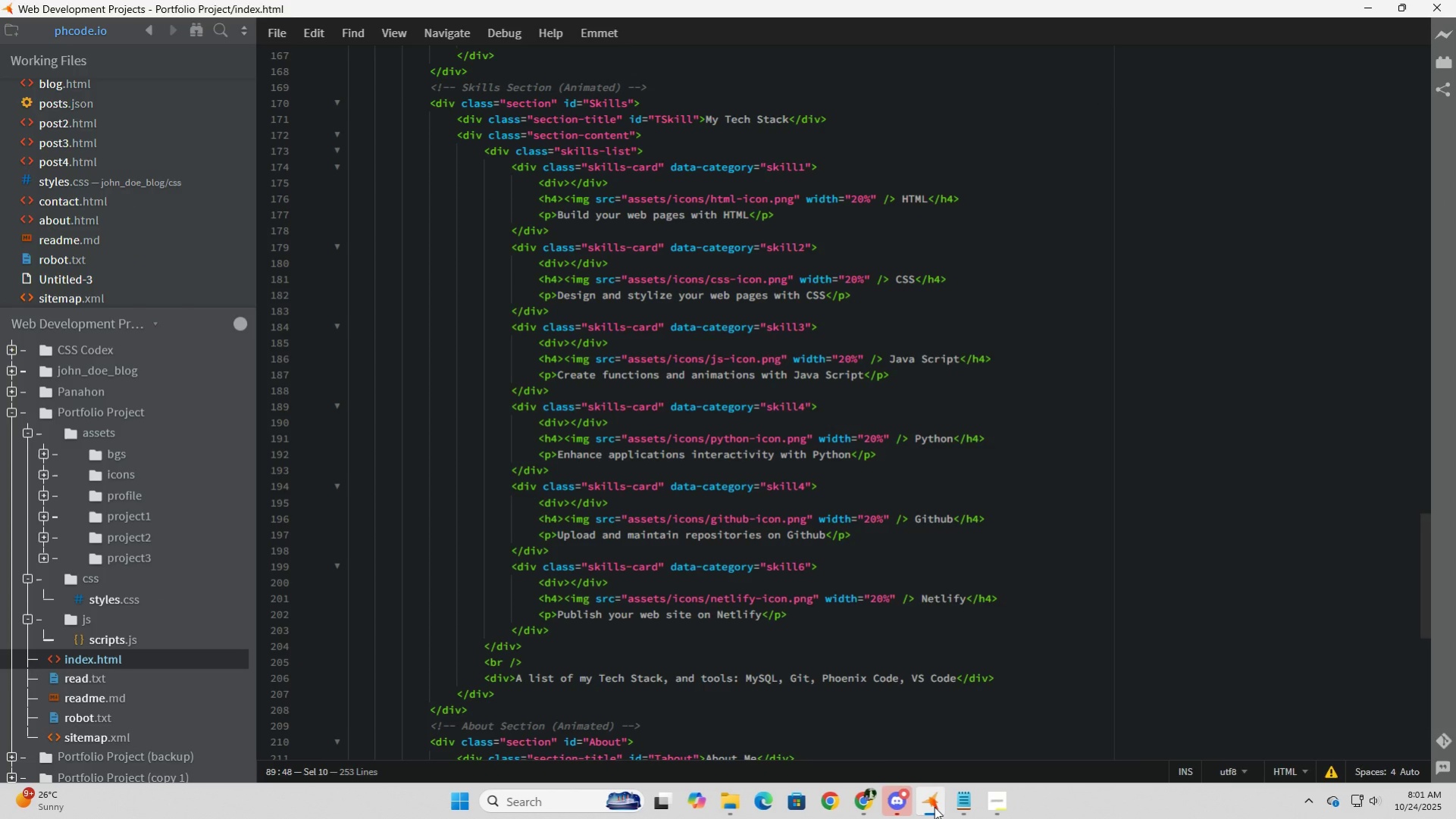 
left_click([934, 806])
 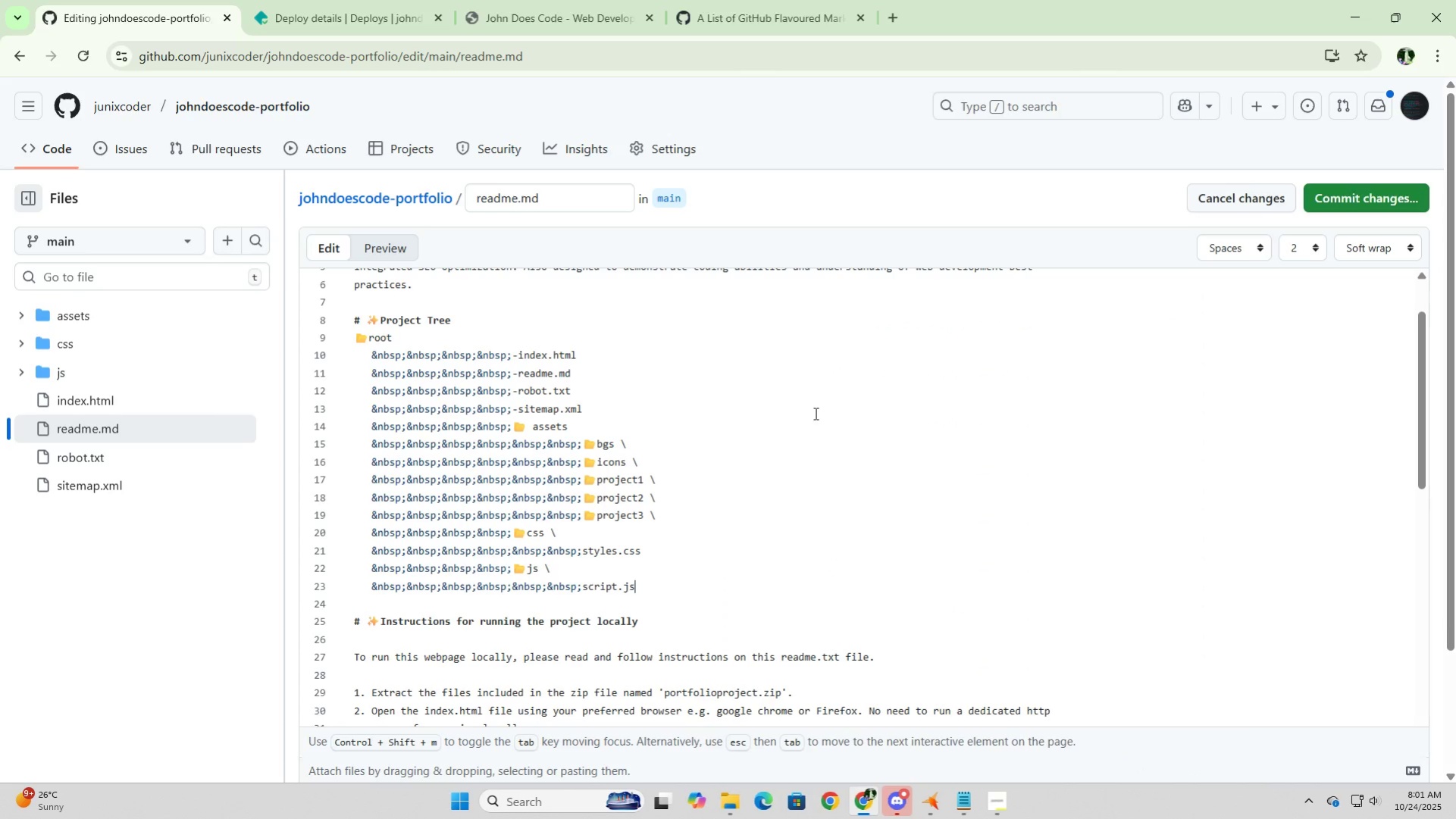 
left_click([389, 255])
 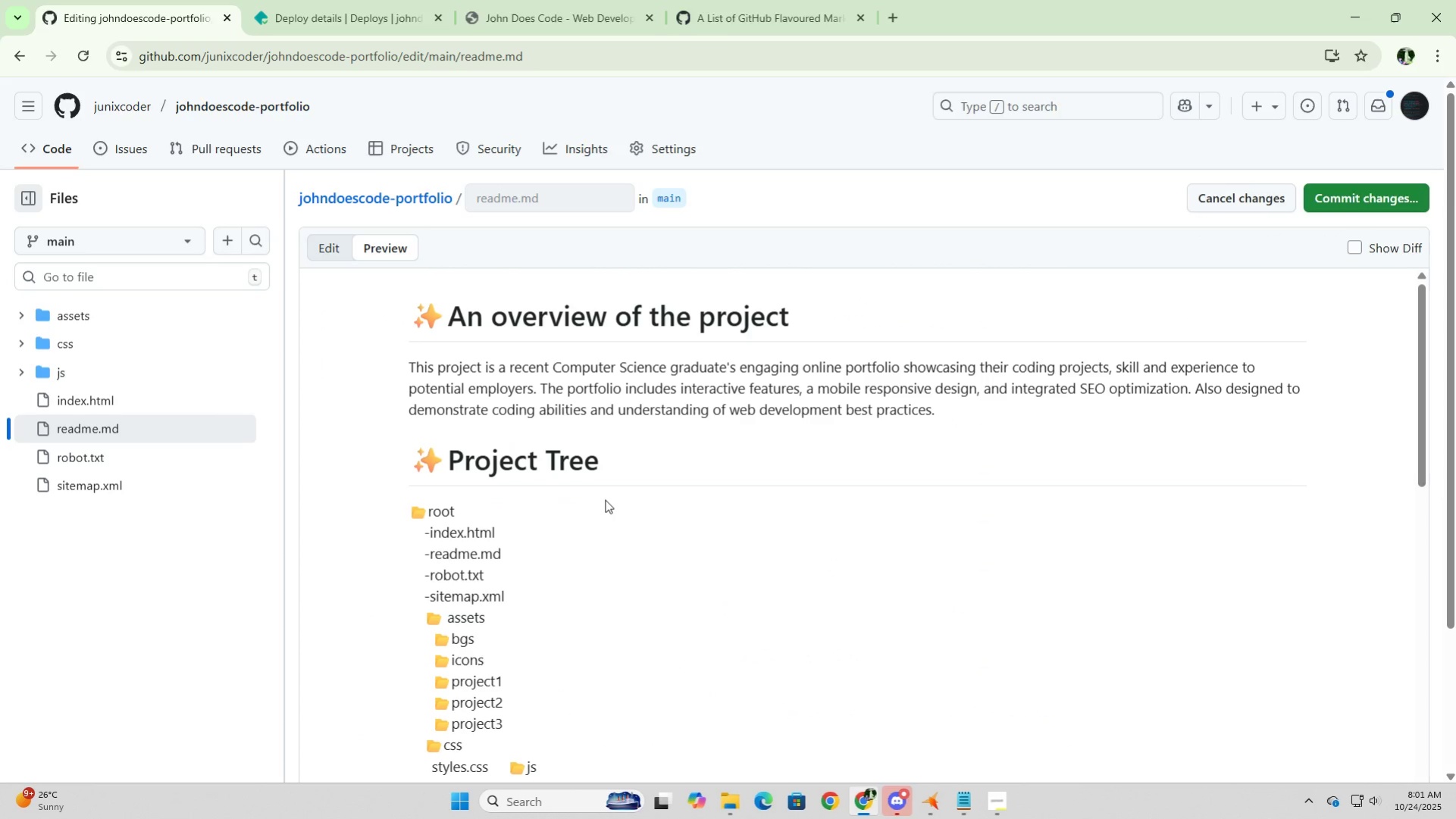 
scroll: coordinate [605, 499], scroll_direction: down, amount: 3.0
 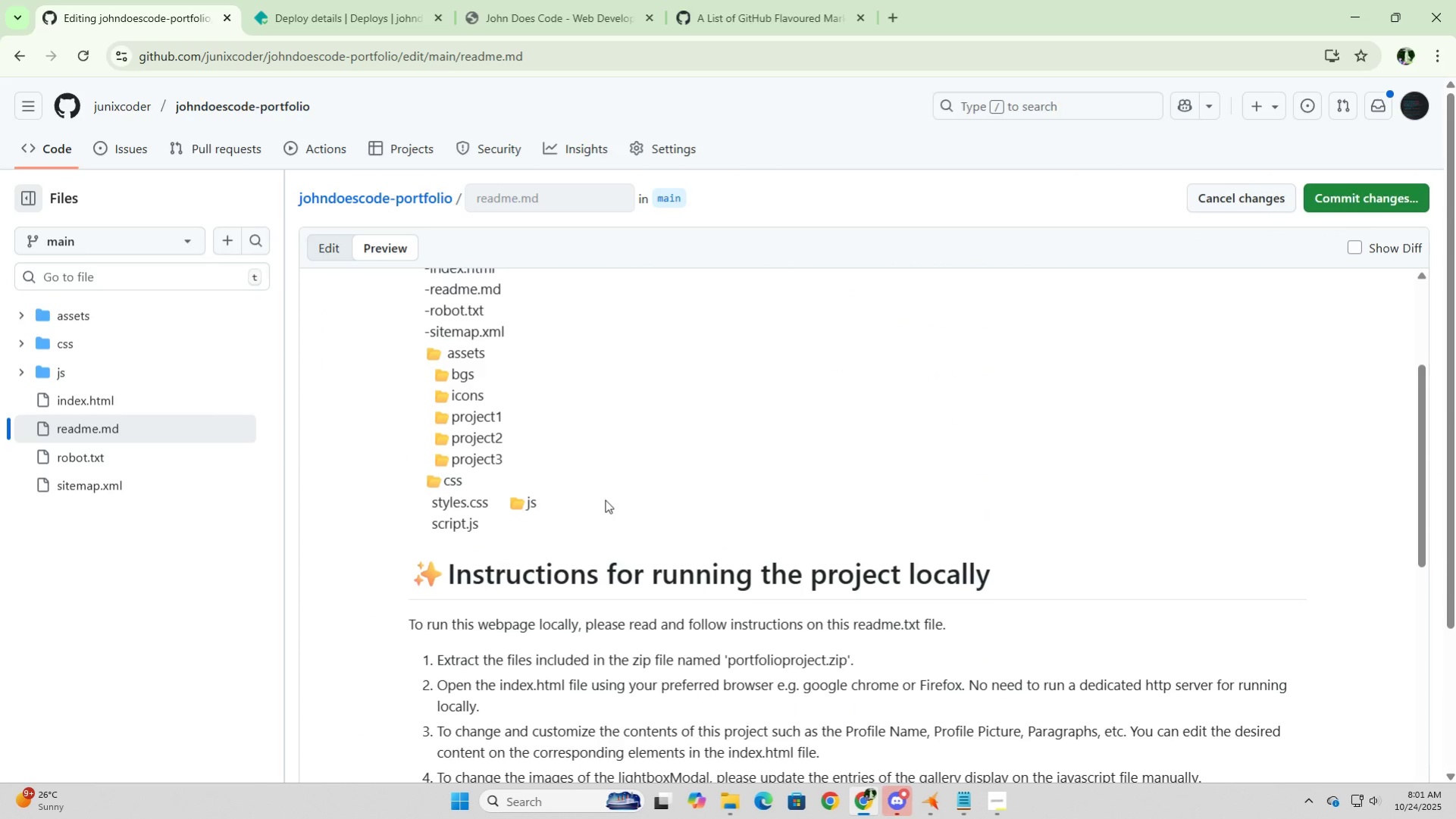 
scroll: coordinate [605, 499], scroll_direction: up, amount: 1.0
 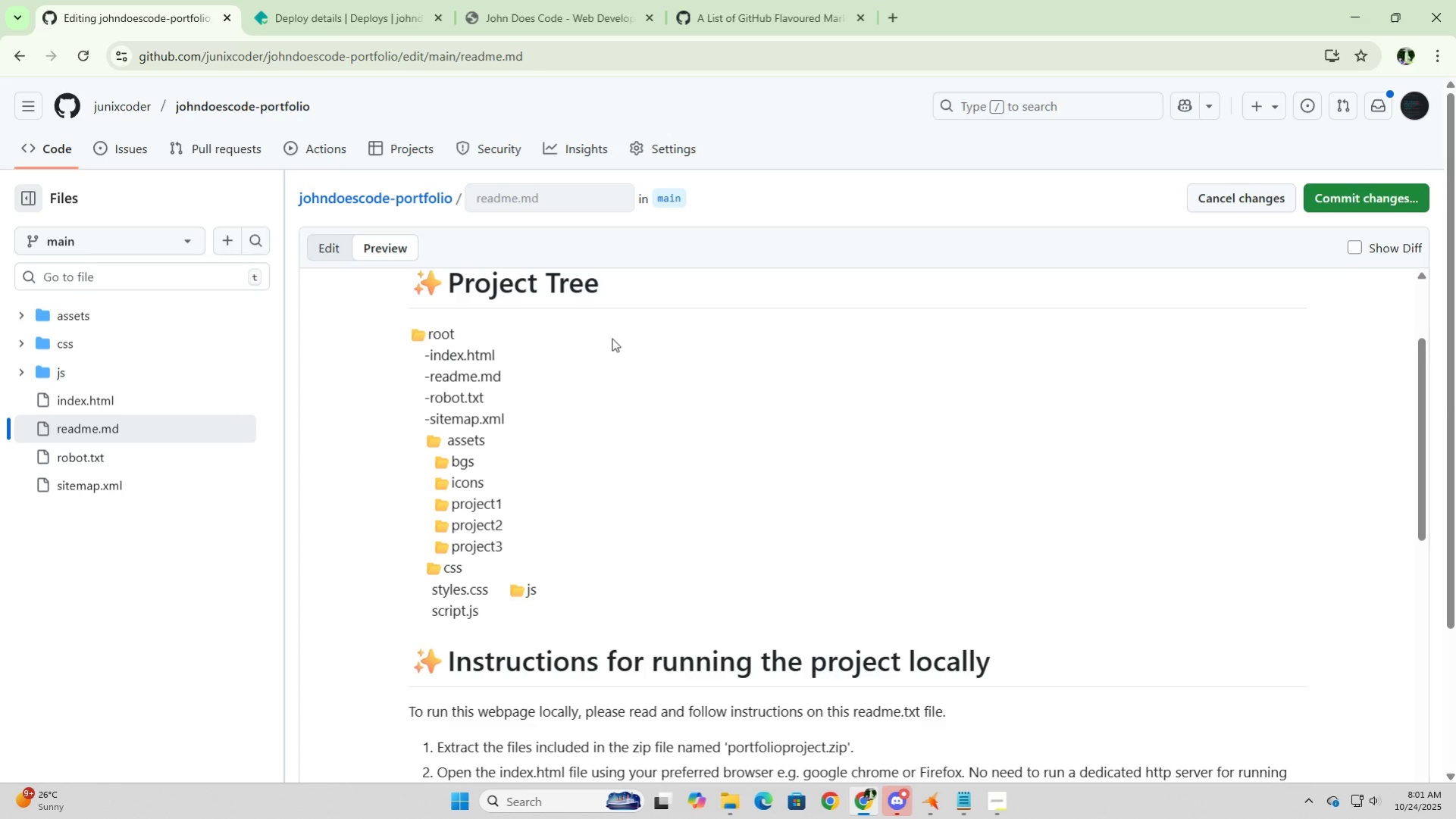 
wait(14.91)
 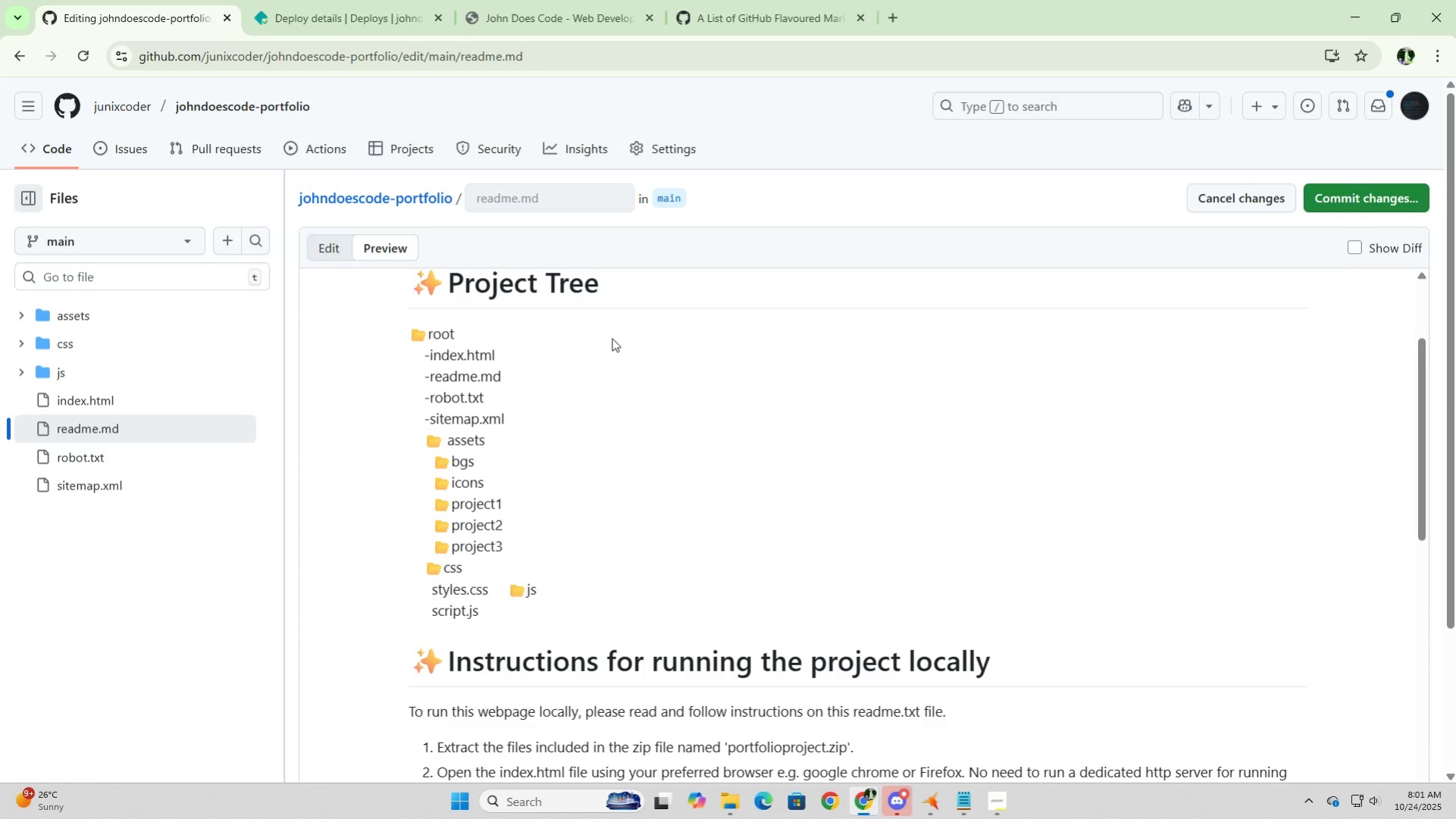 
left_click([331, 257])
 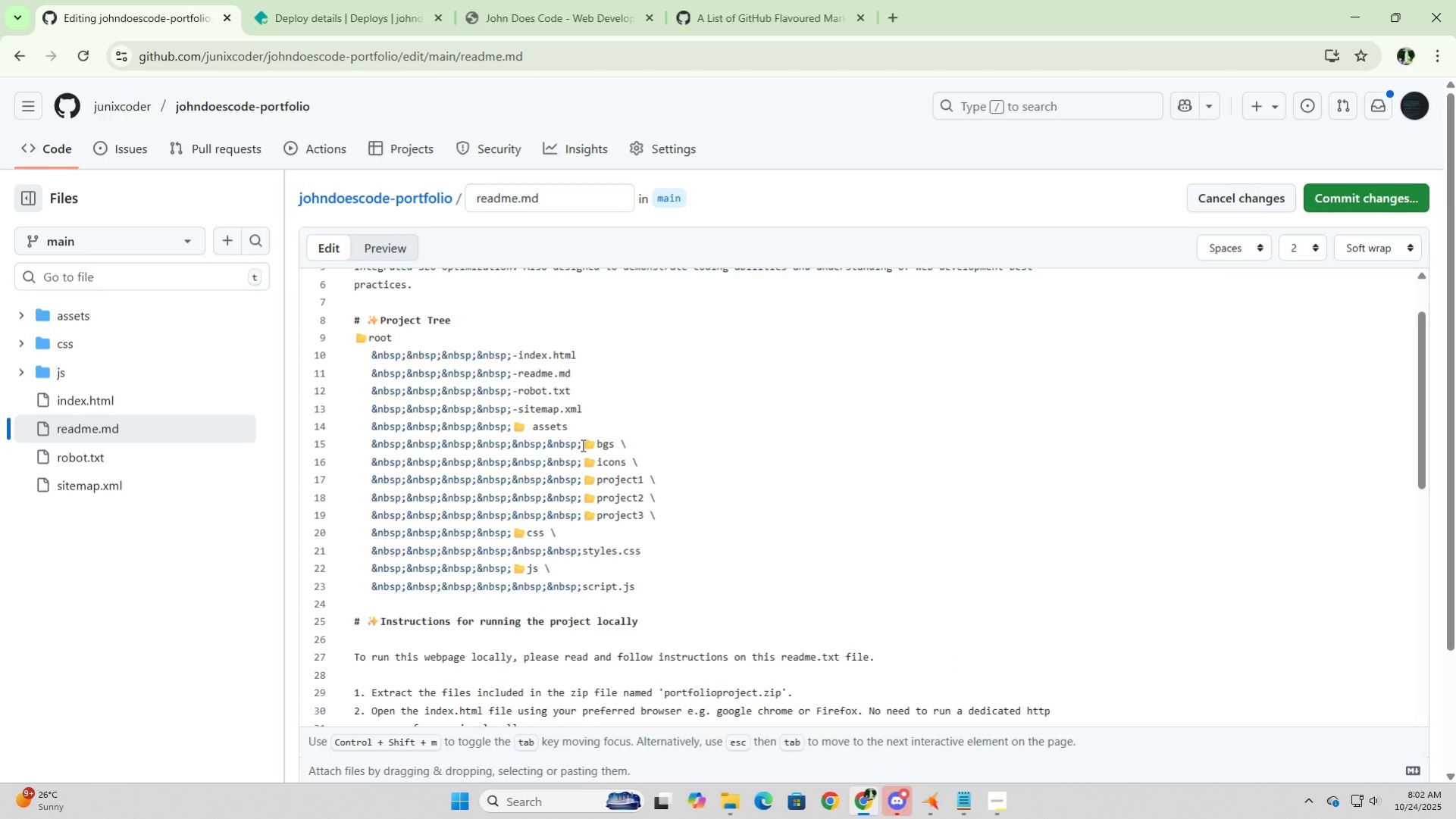 
wait(5.19)
 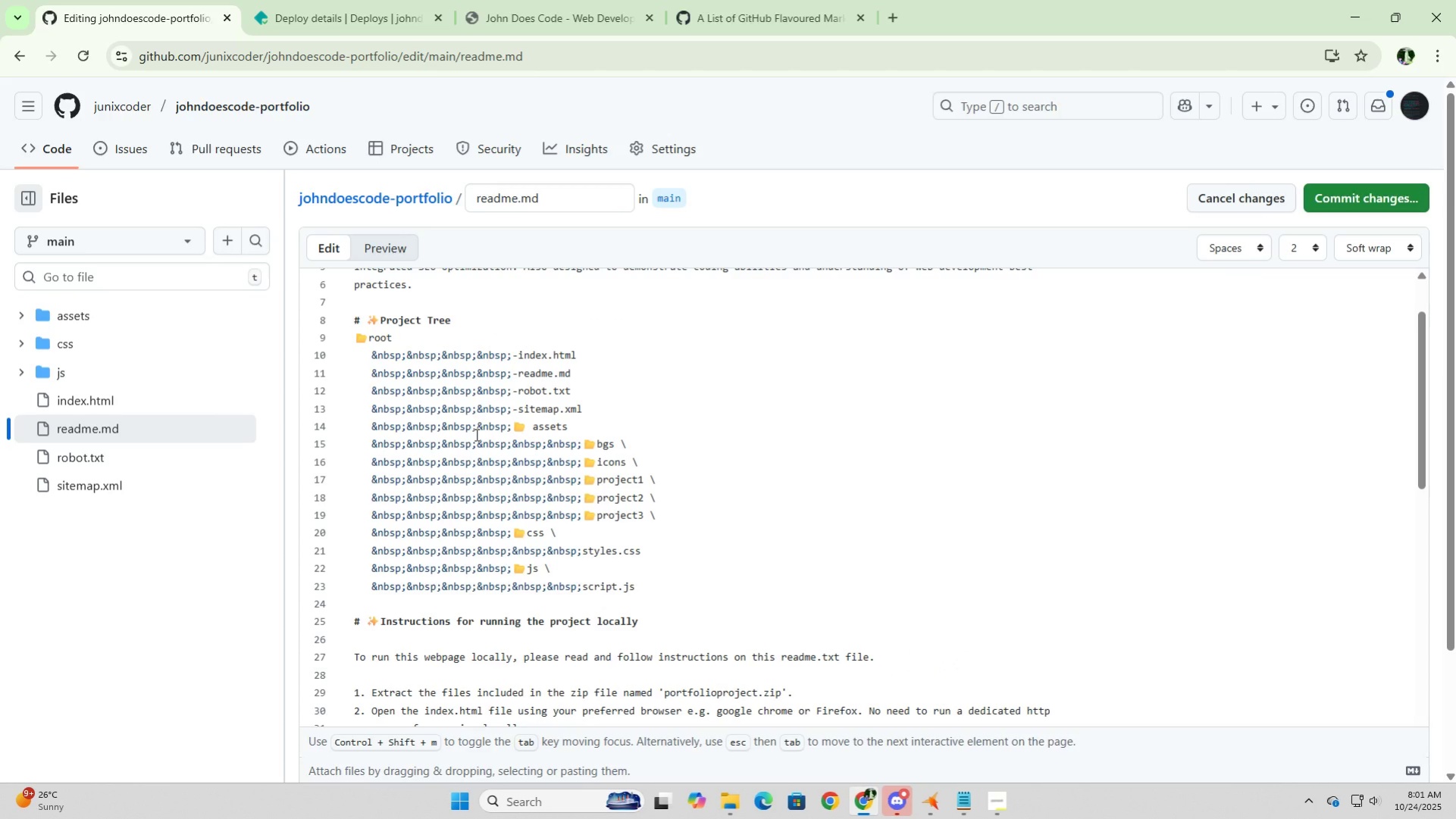 
left_click([392, 257])
 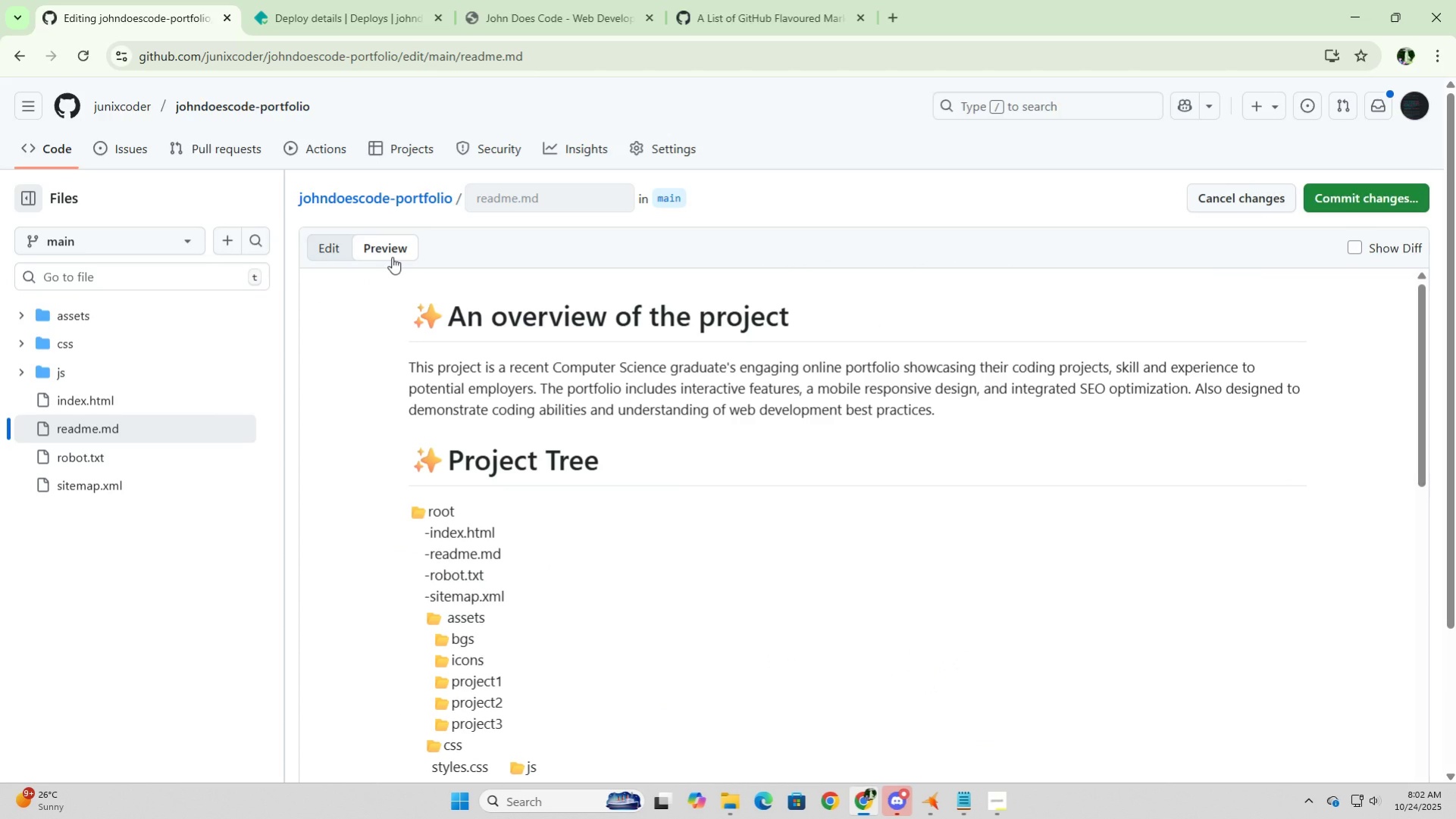 
wait(8.06)
 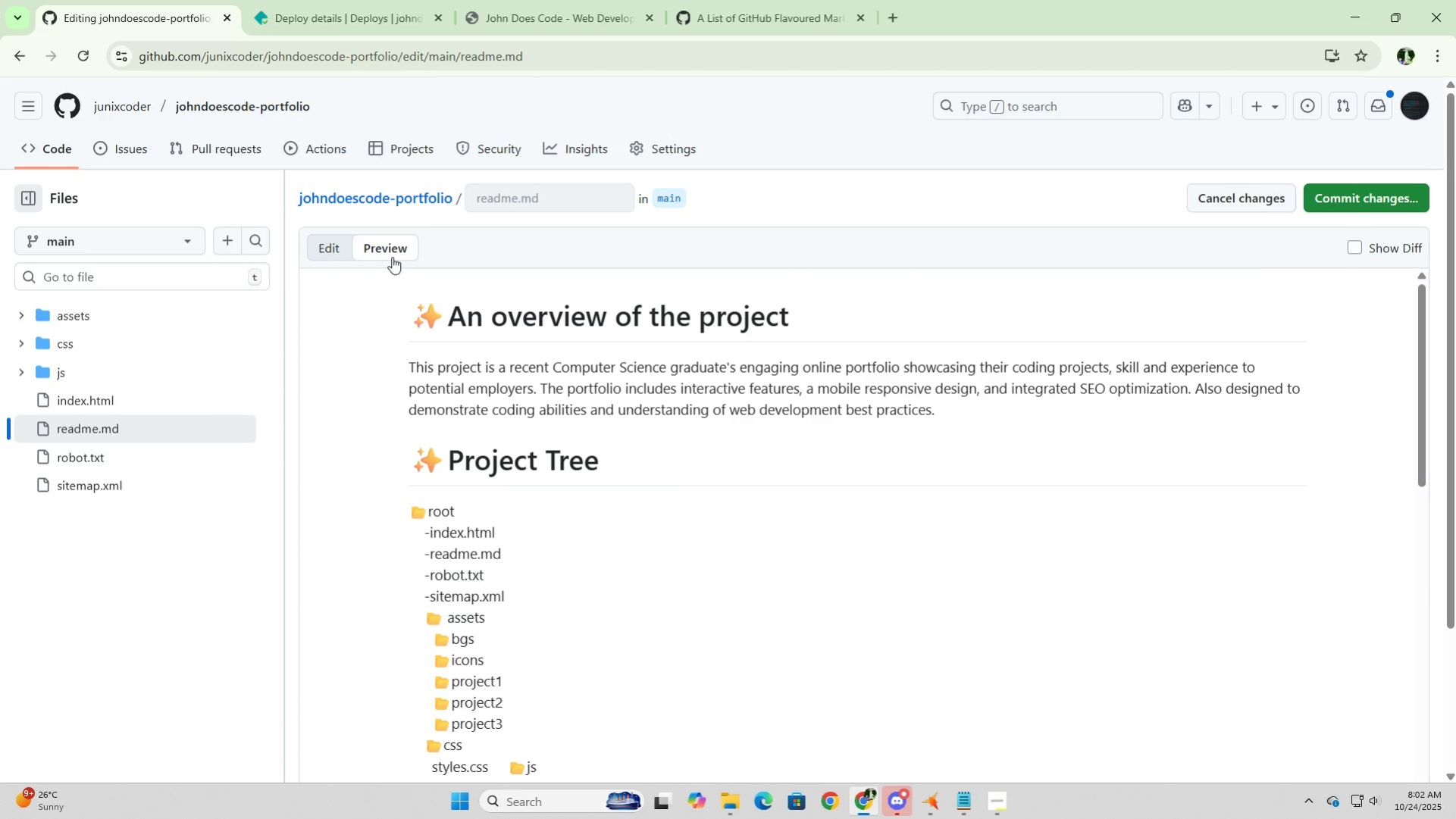 
scroll: coordinate [432, 418], scroll_direction: down, amount: 2.0
 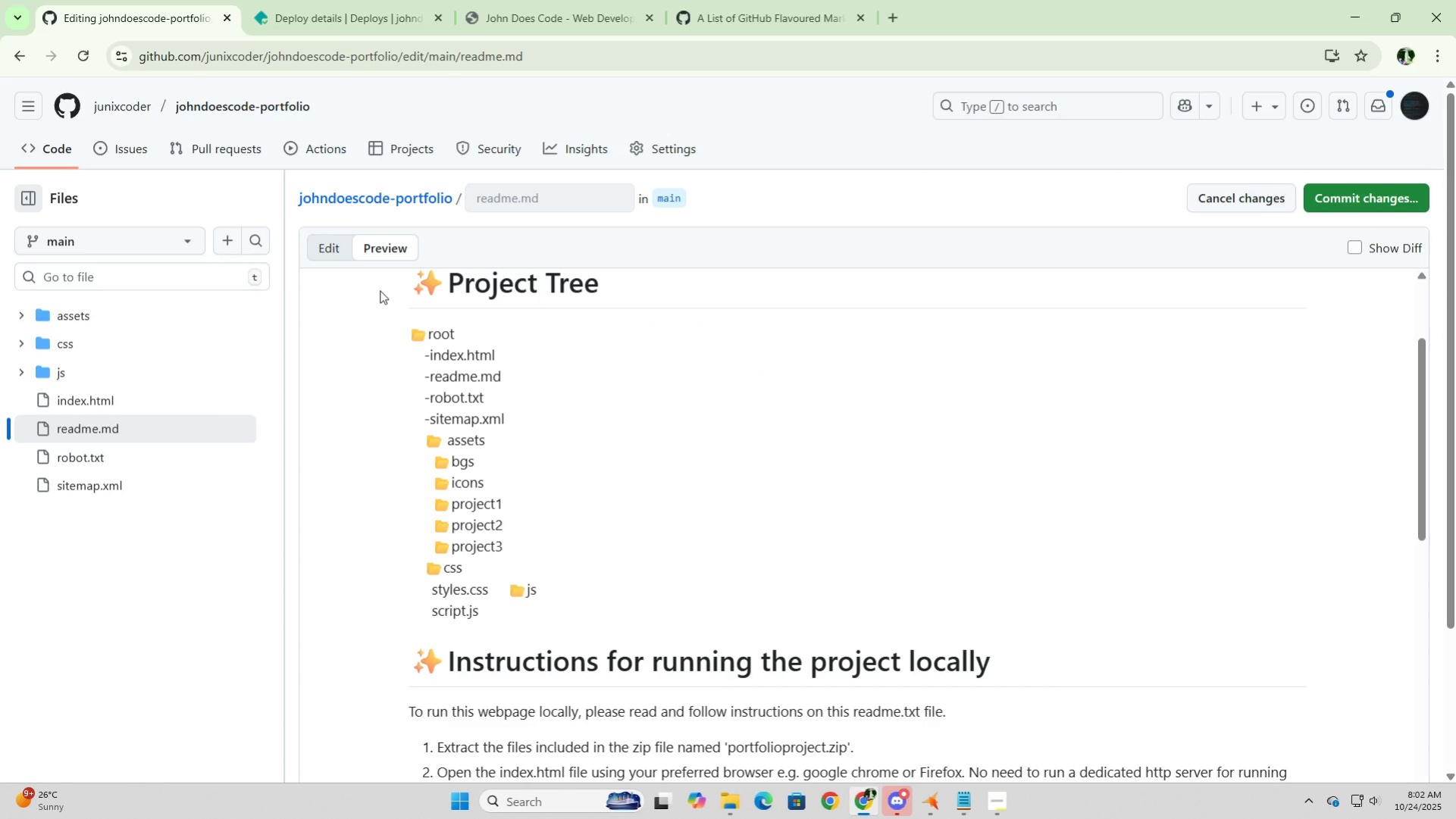 
left_click([332, 249])
 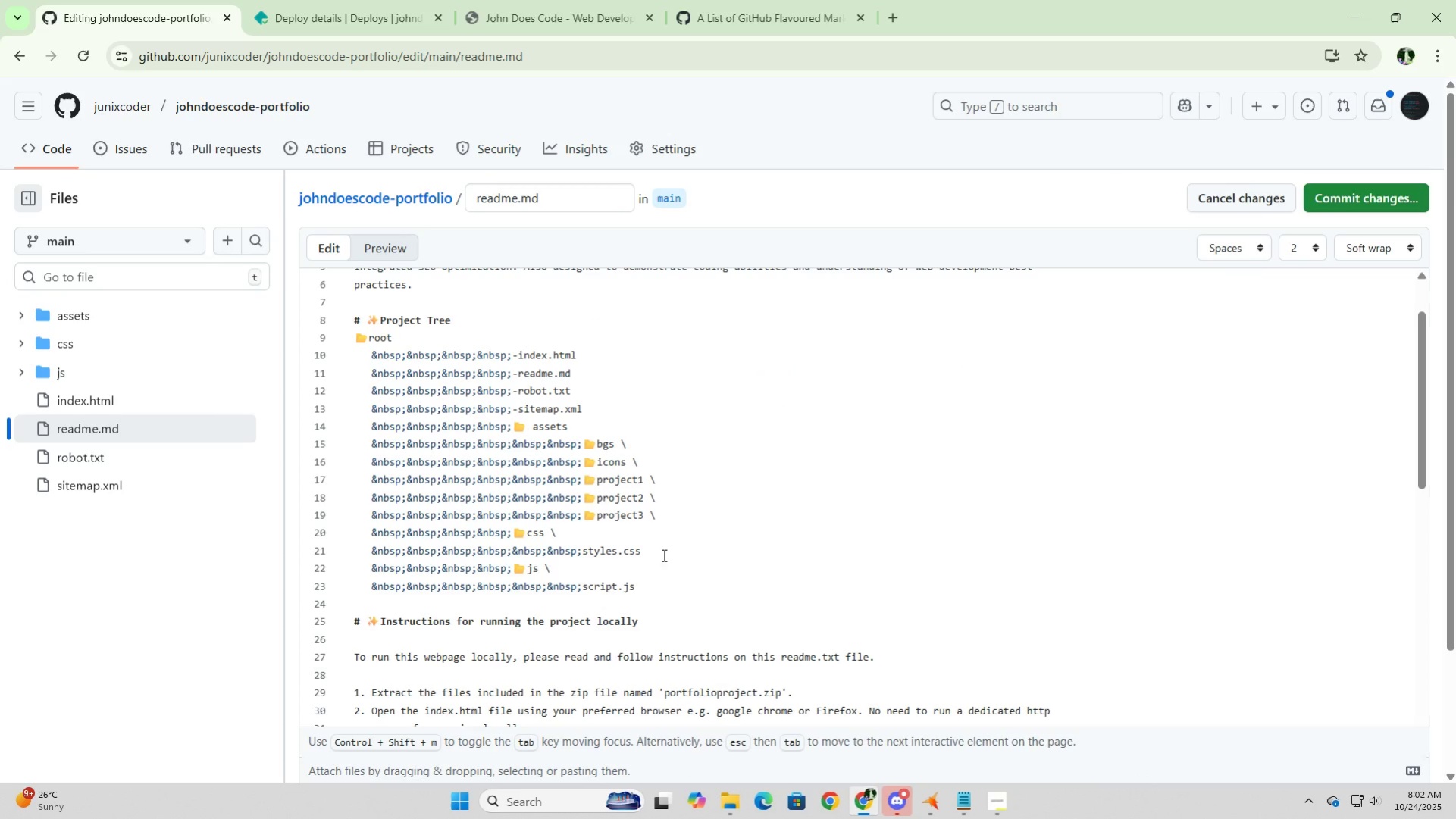 
left_click([669, 543])
 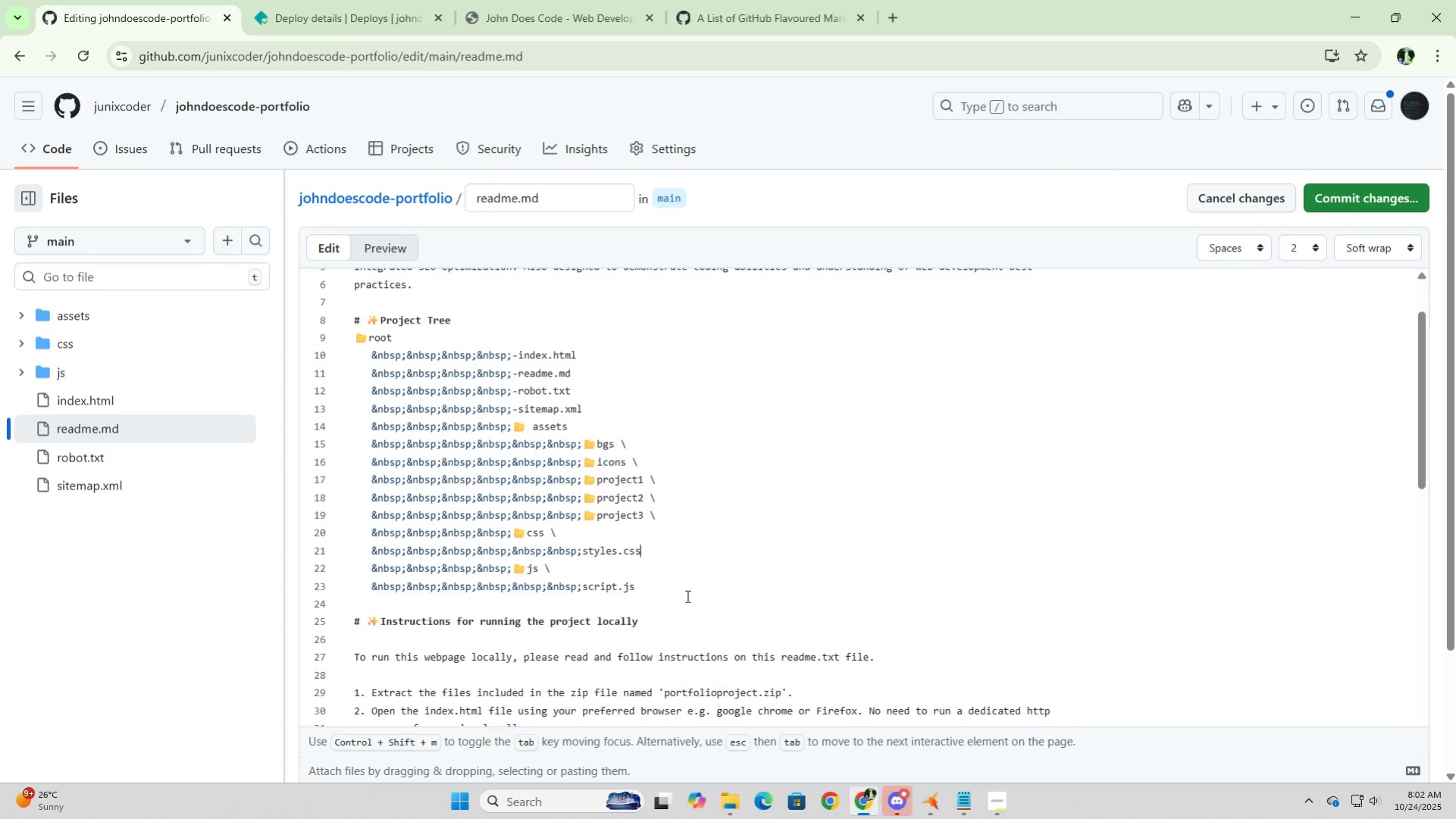 
key(Space)
 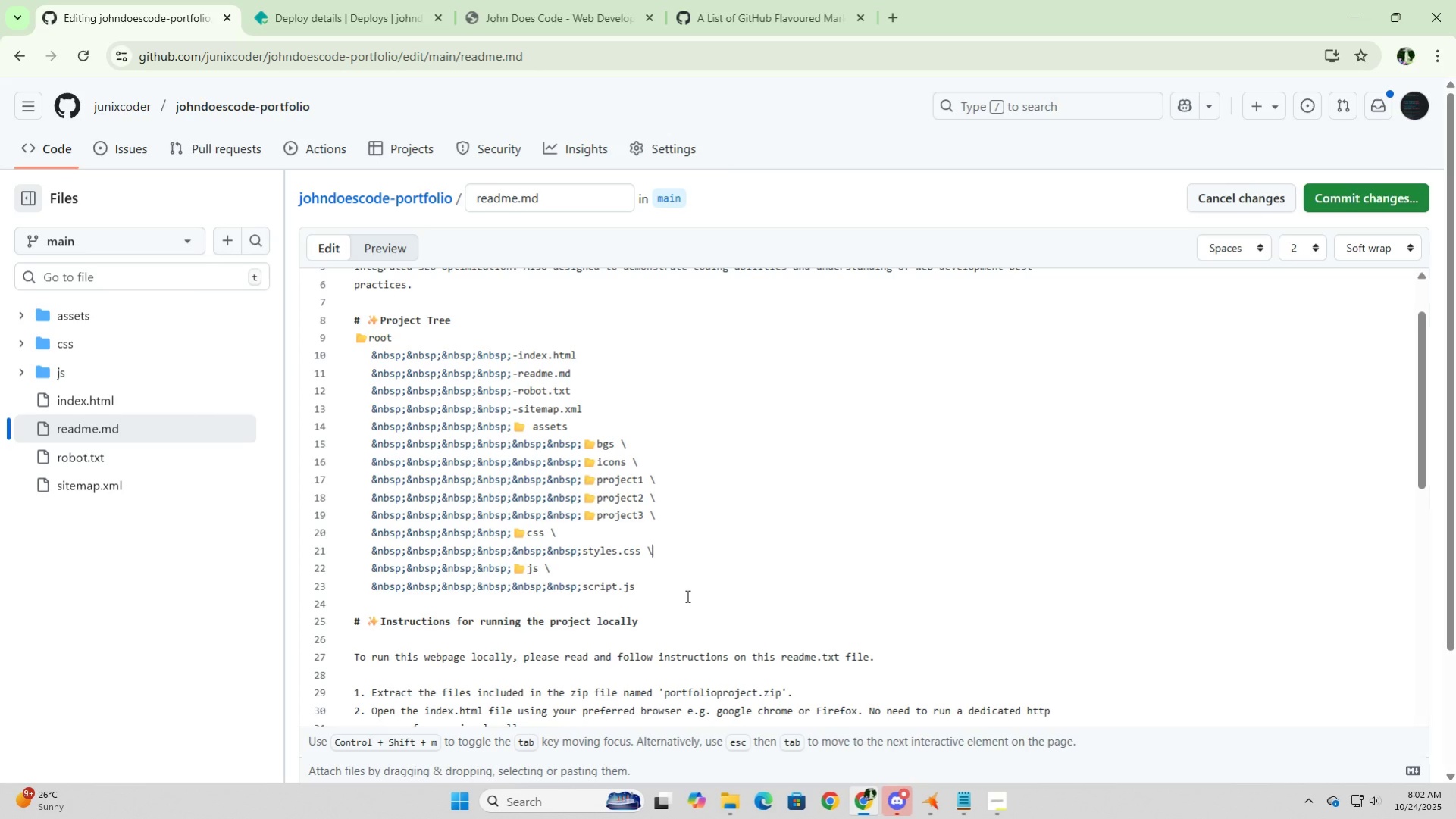 
key(Backslash)
 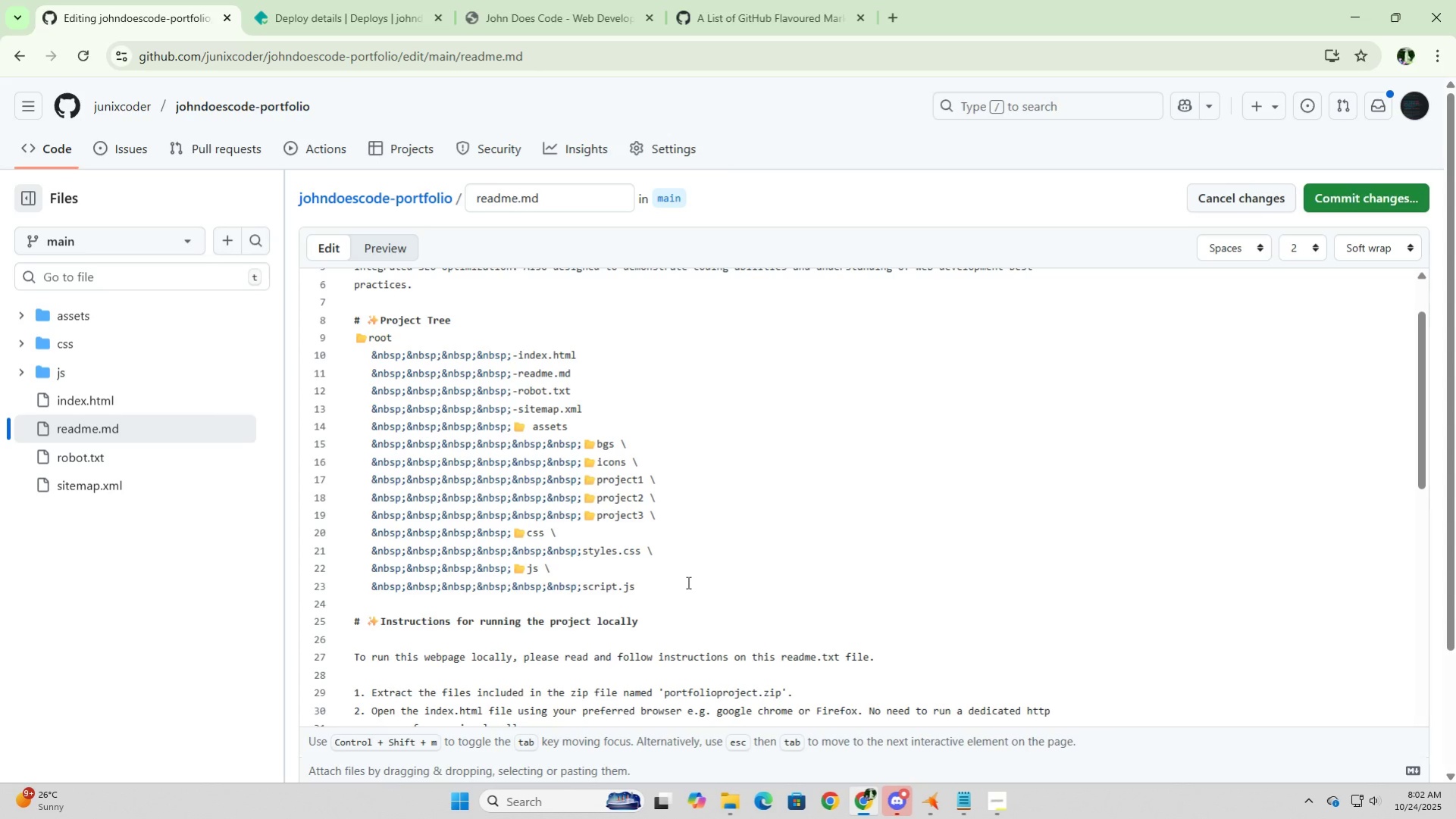 
left_click([687, 580])
 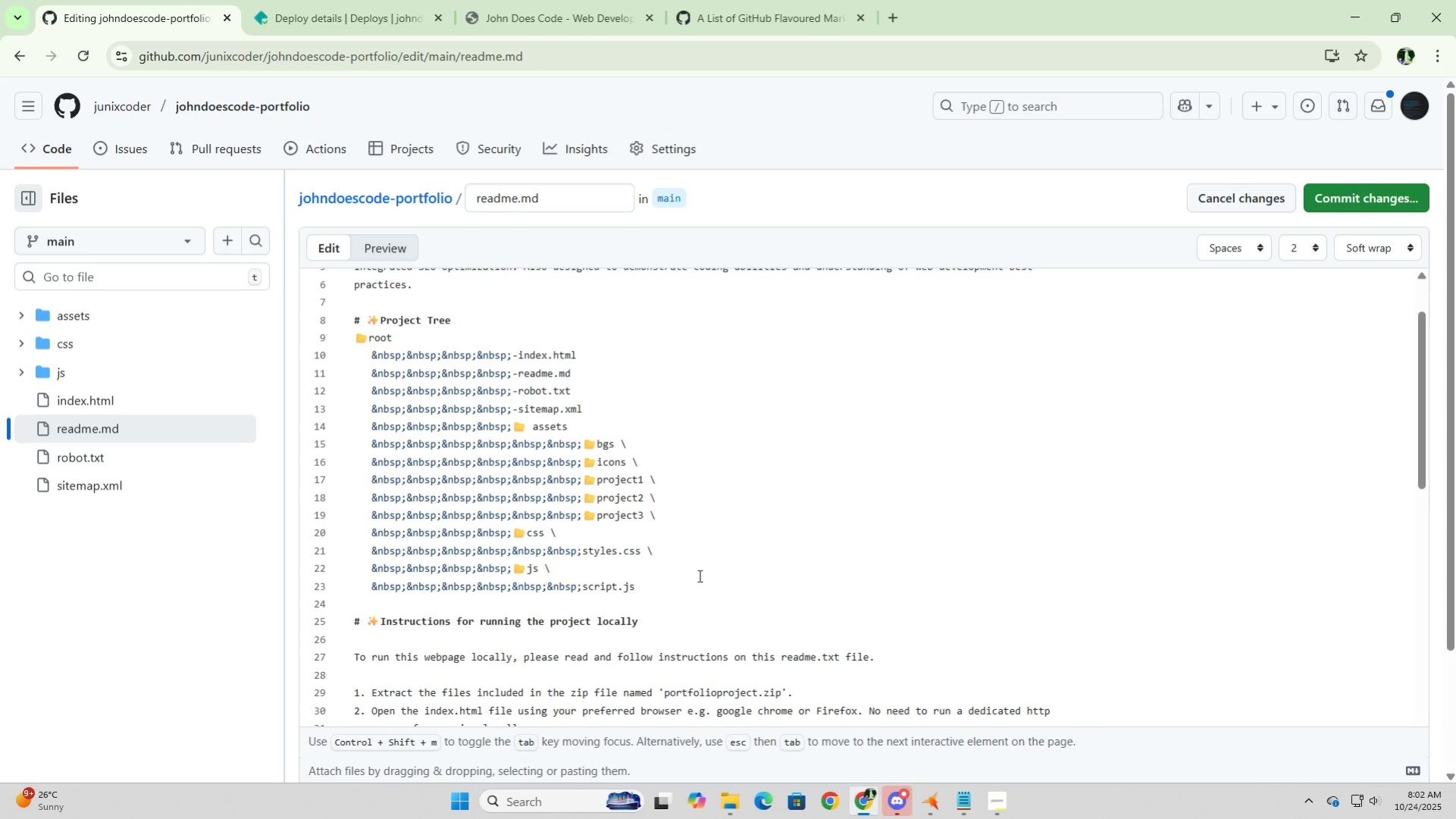 
key(Space)
 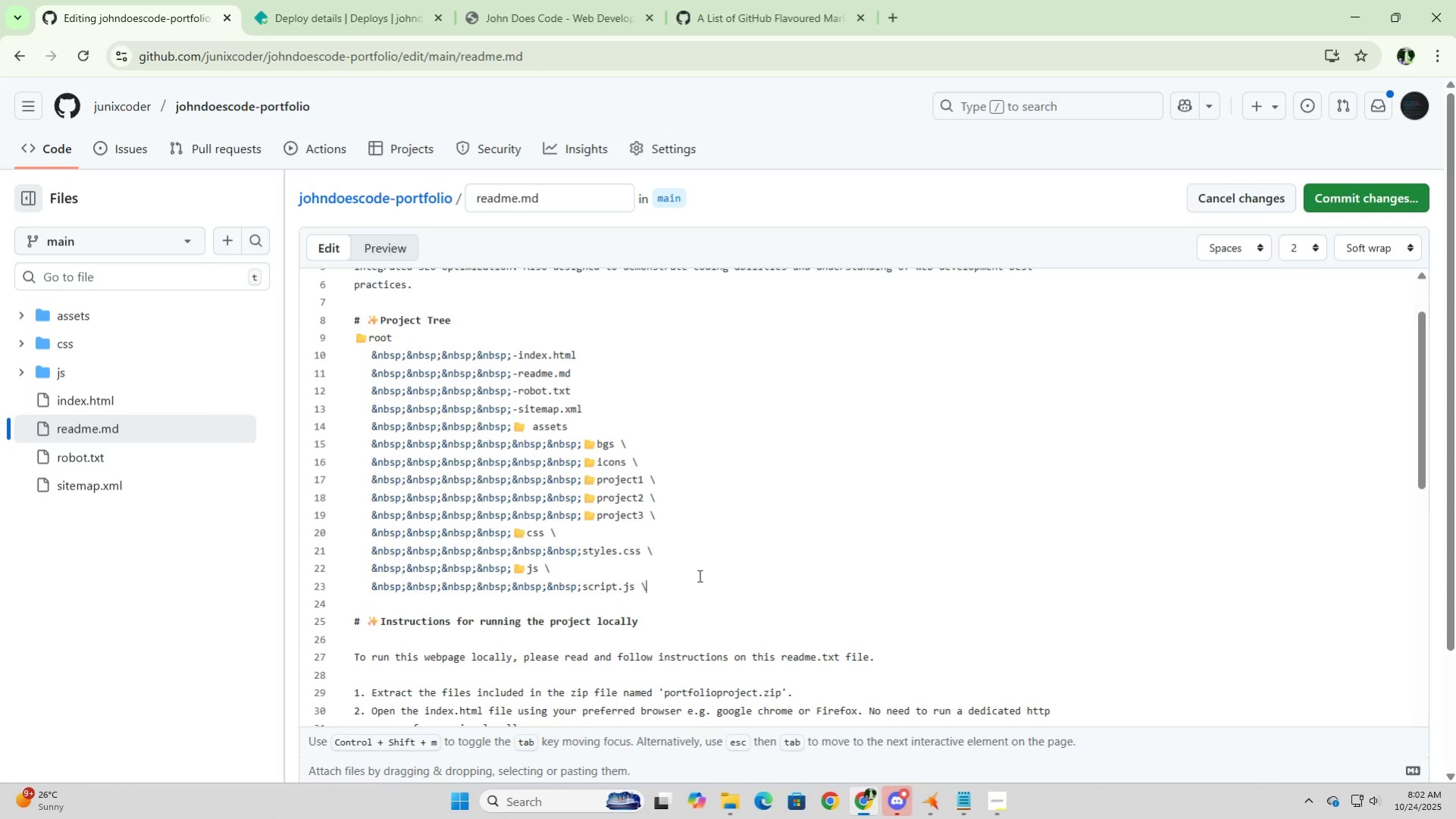 
key(Backslash)
 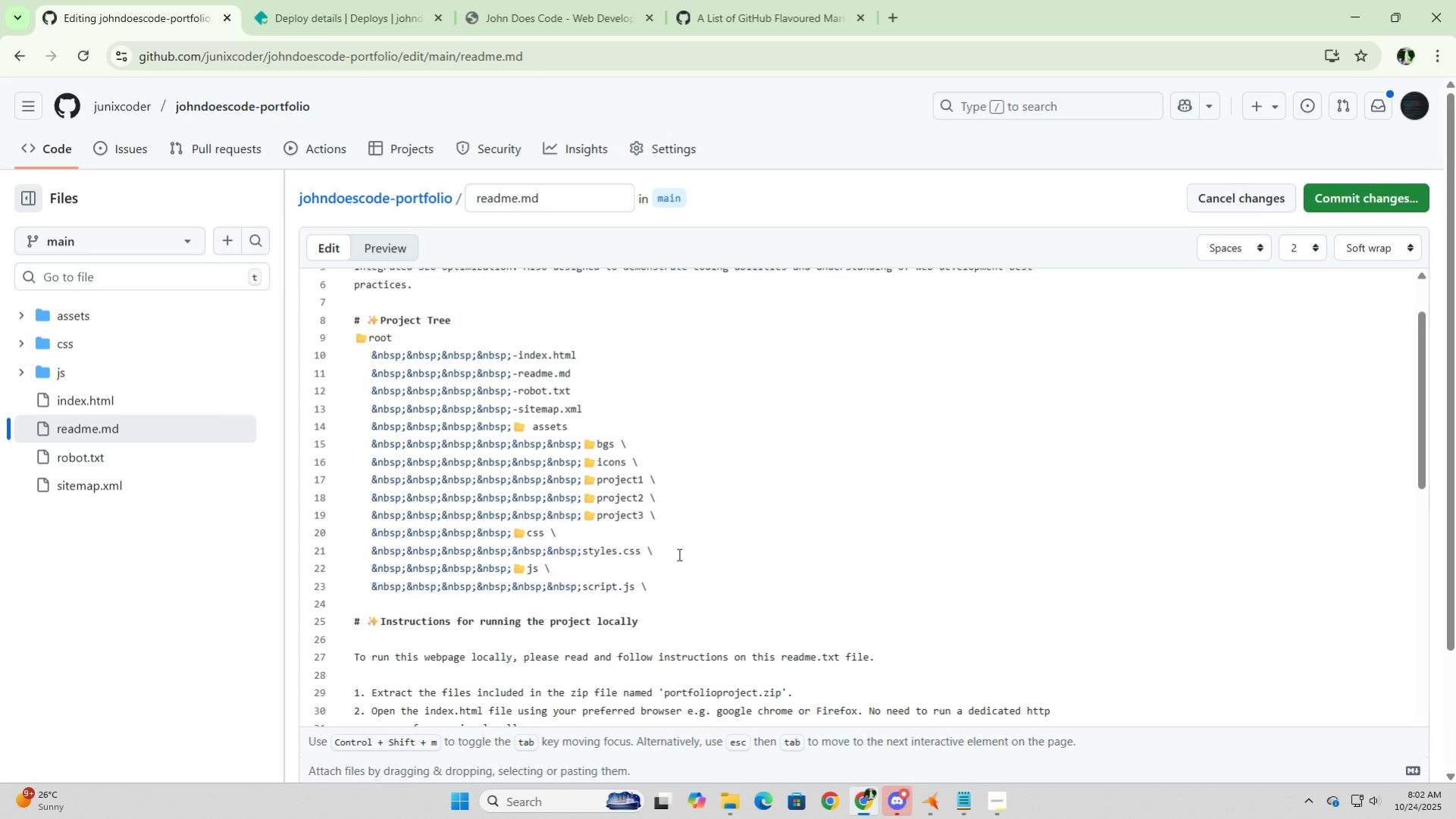 
left_click([678, 554])
 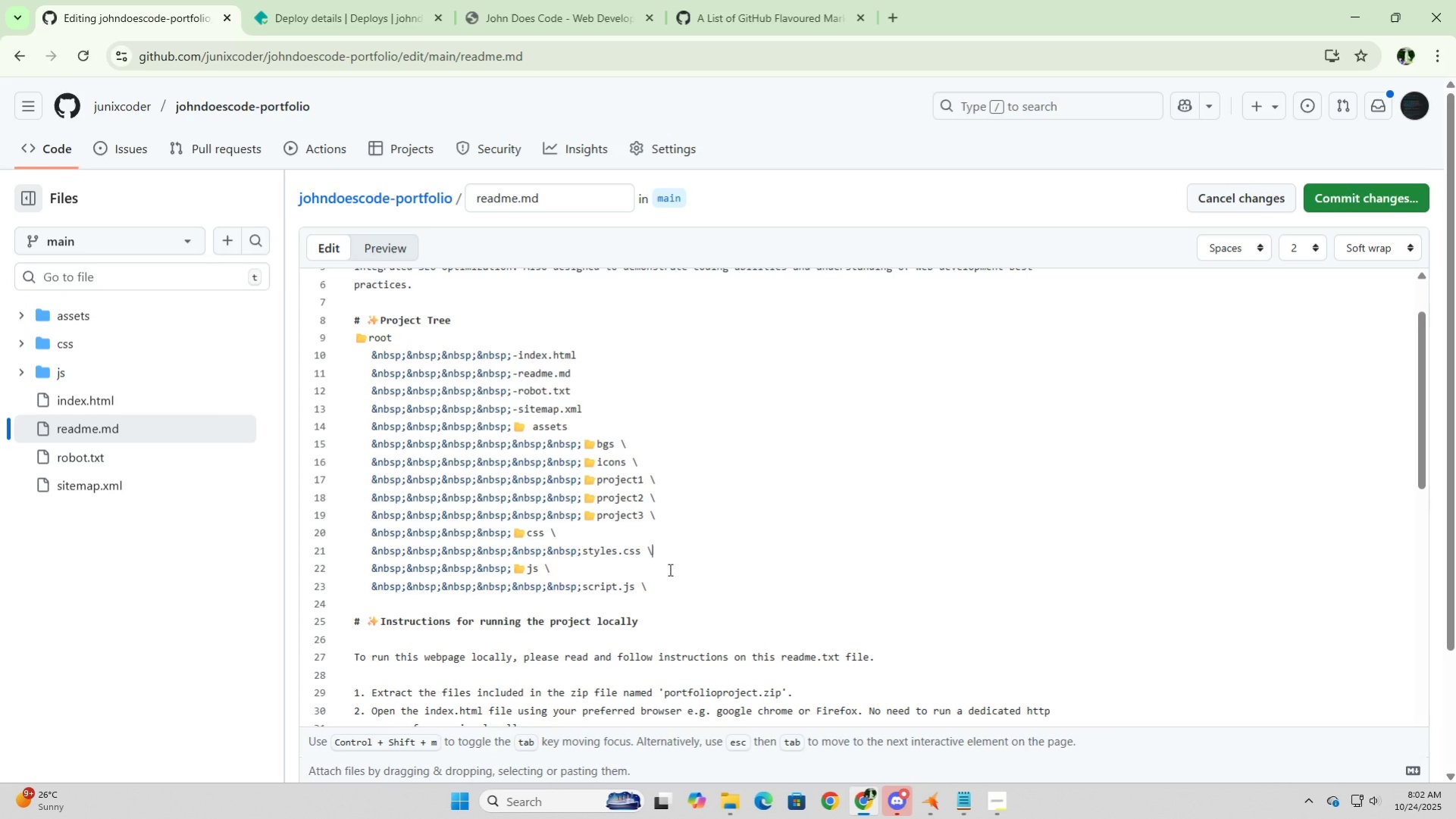 
left_click([669, 569])
 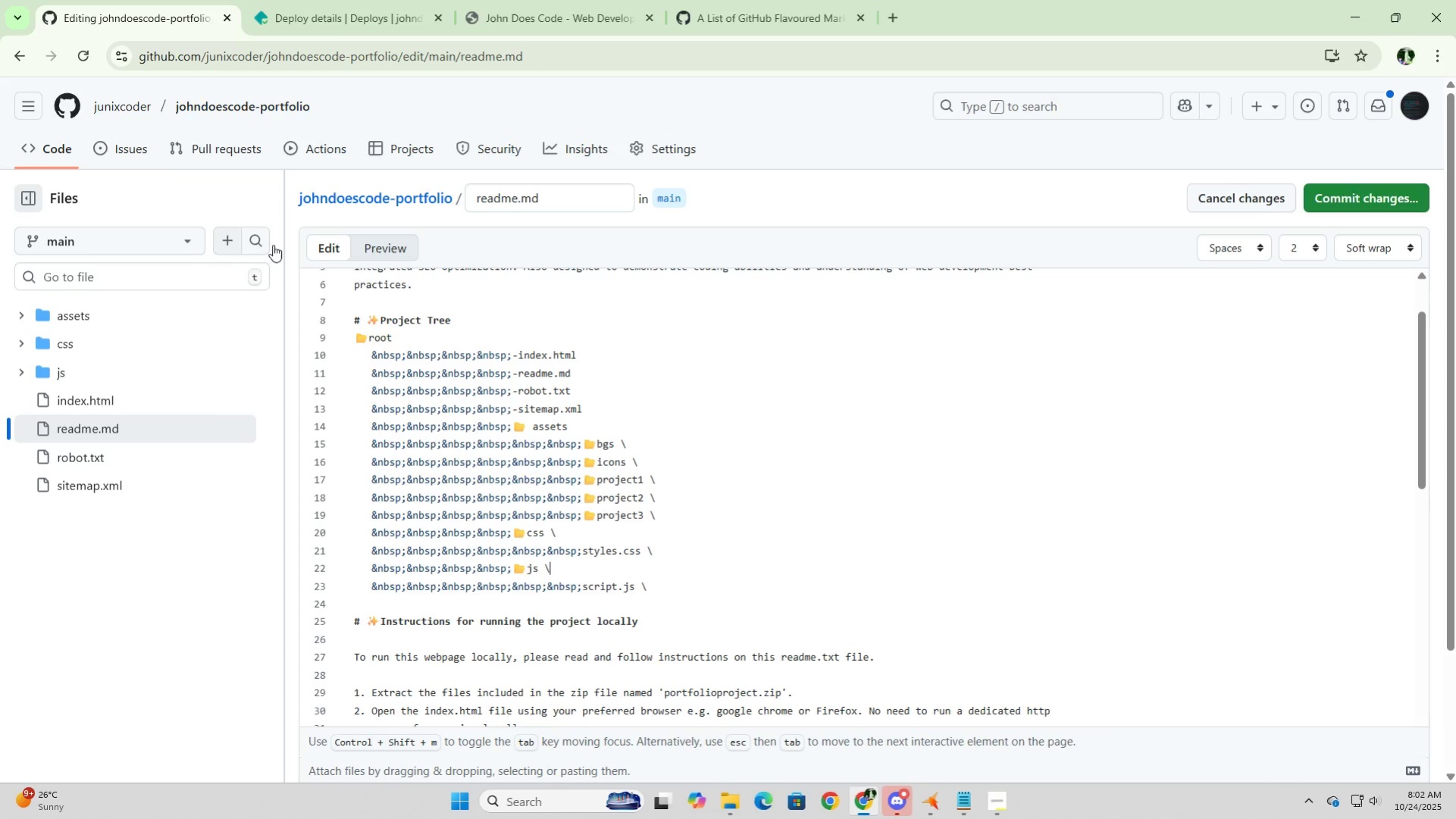 
left_click([393, 245])
 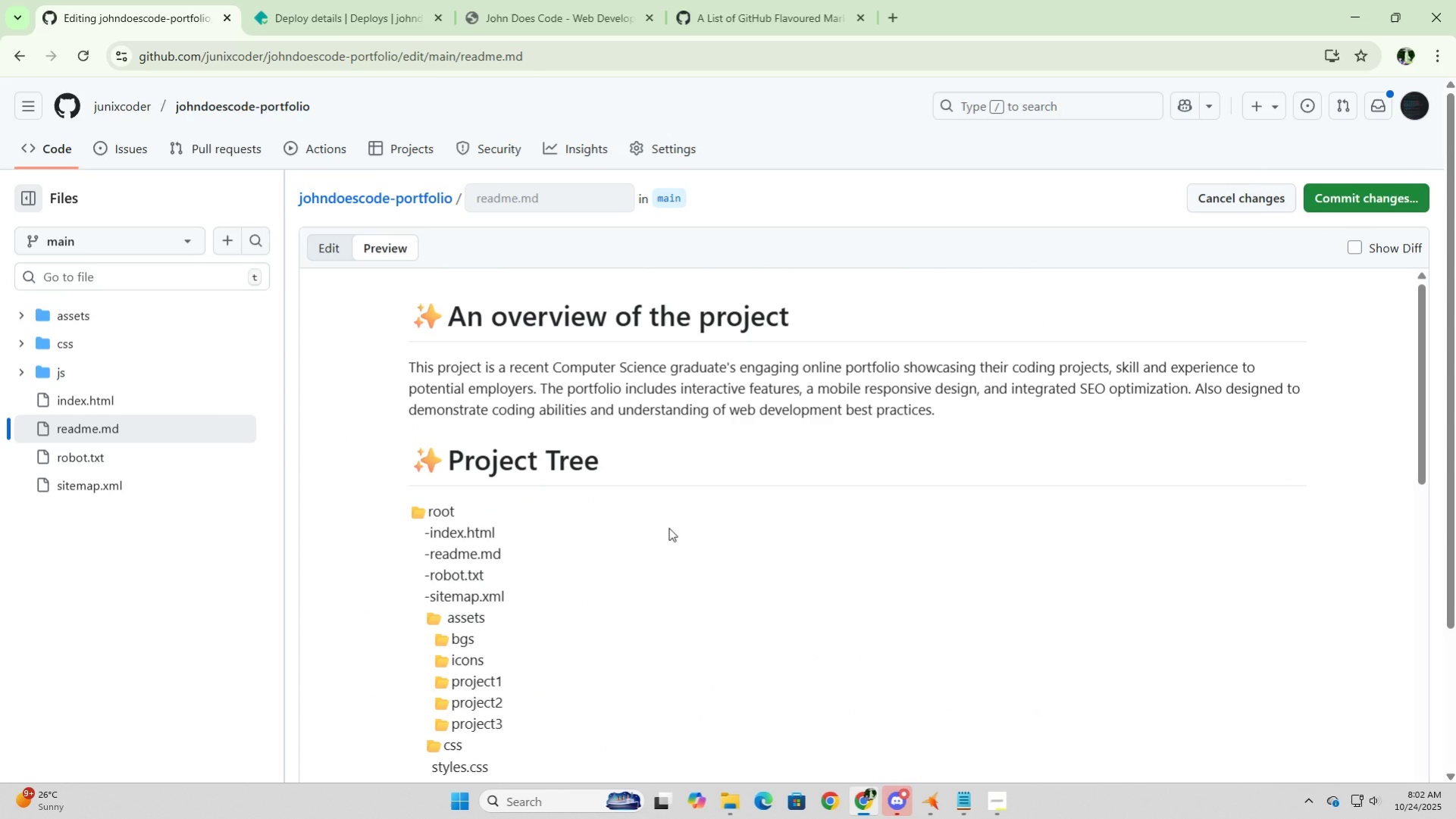 
scroll: coordinate [669, 527], scroll_direction: down, amount: 2.0
 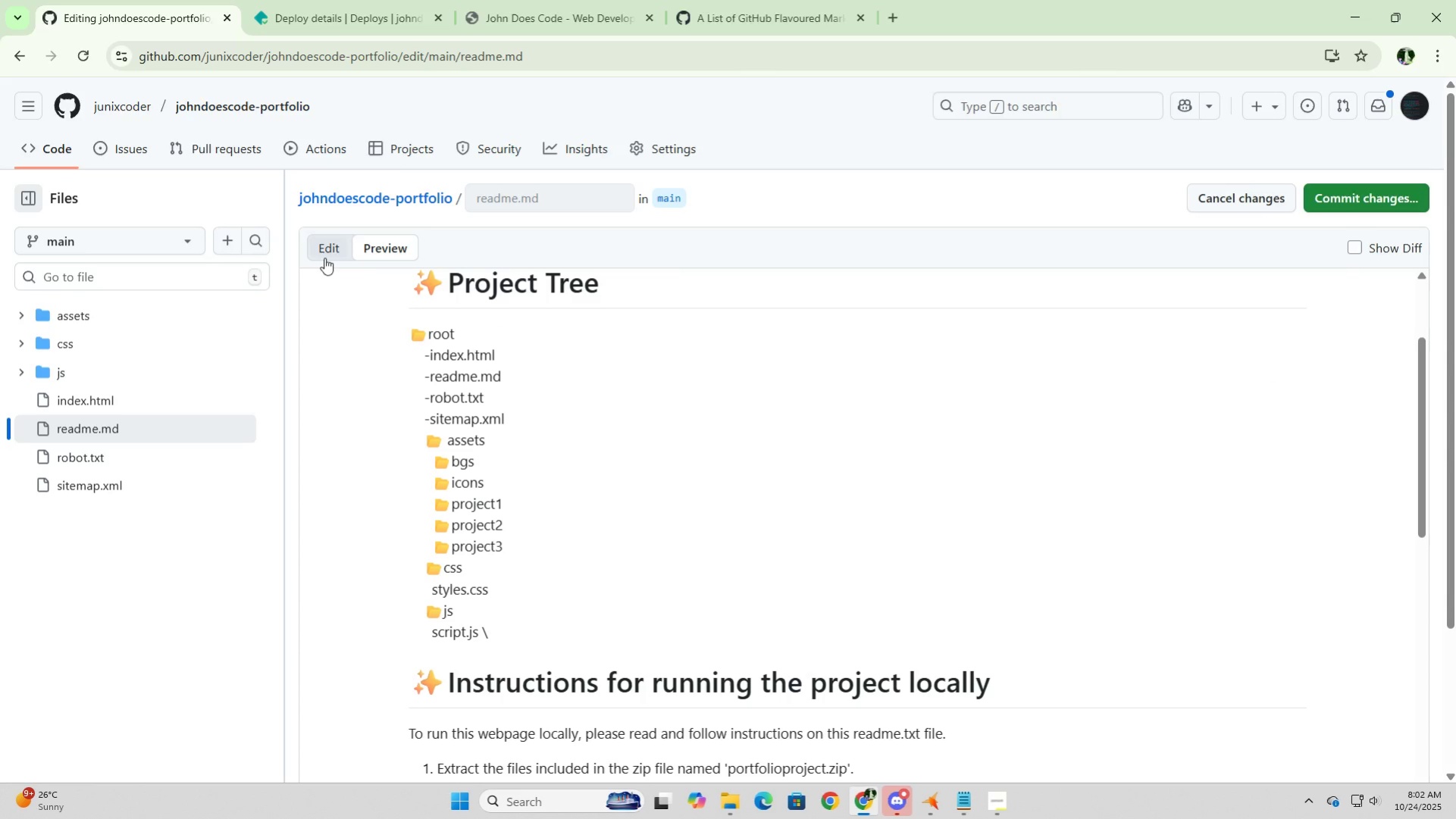 
left_click([327, 243])
 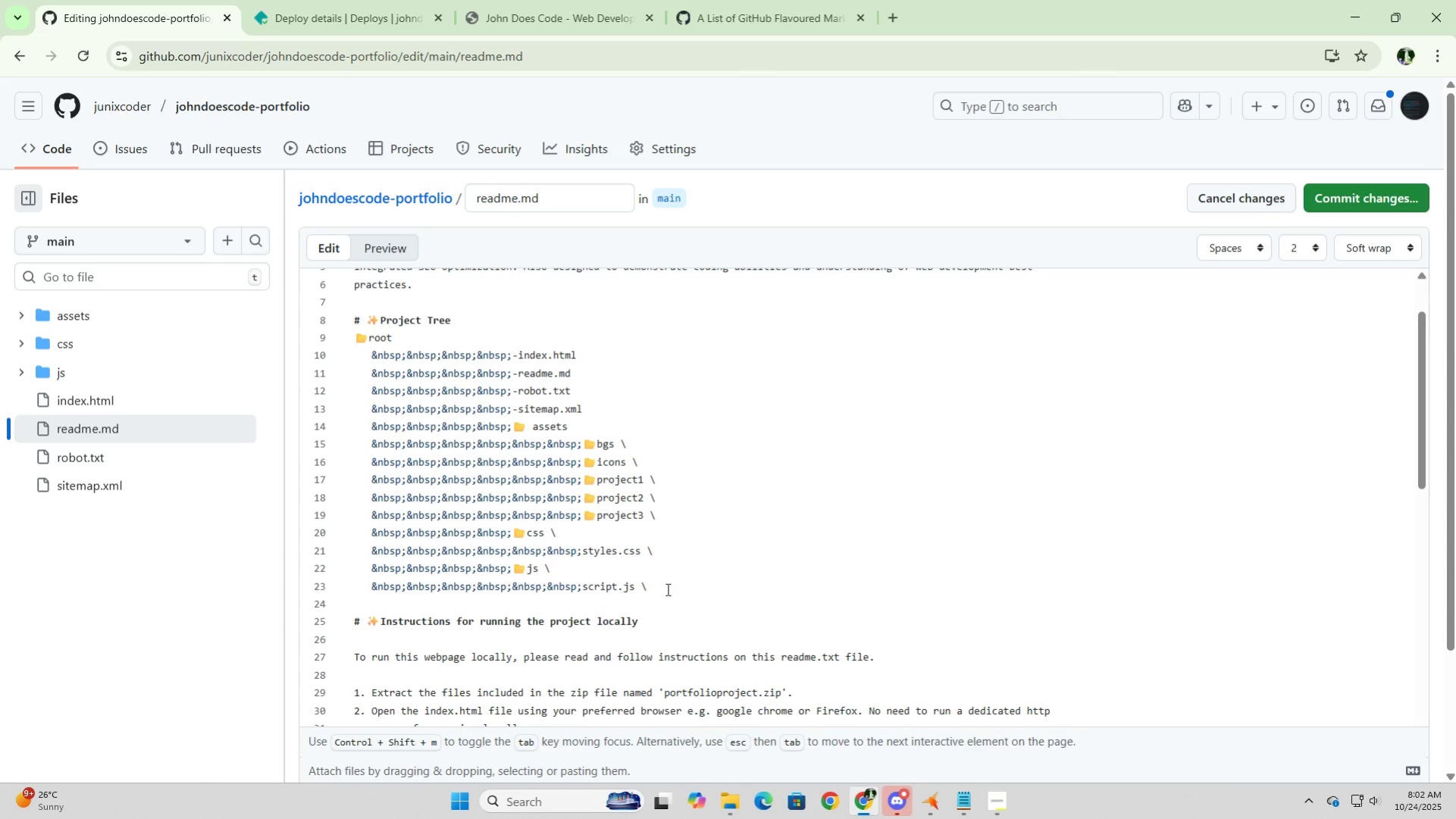 
left_click([666, 589])
 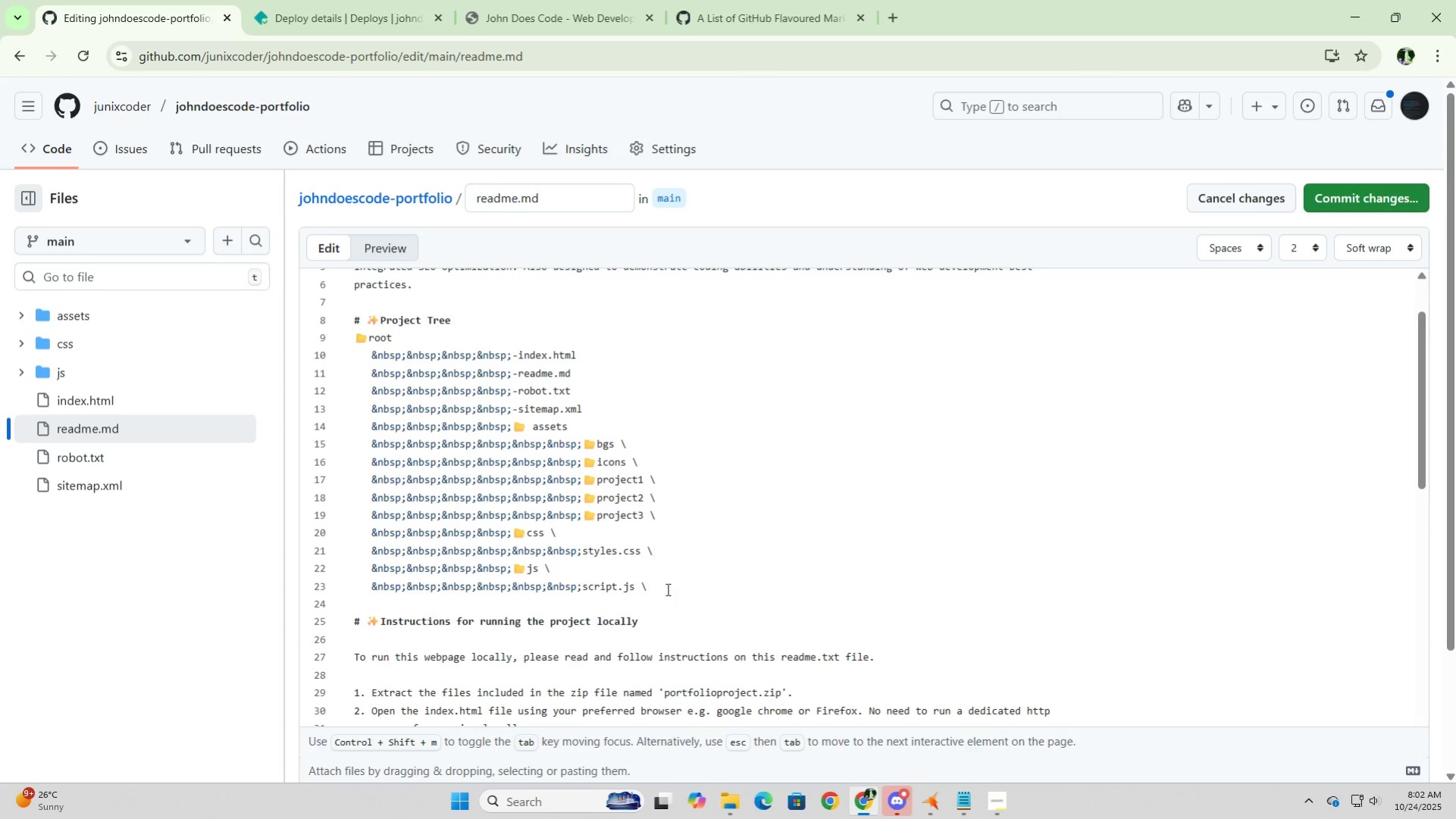 
key(Backspace)
 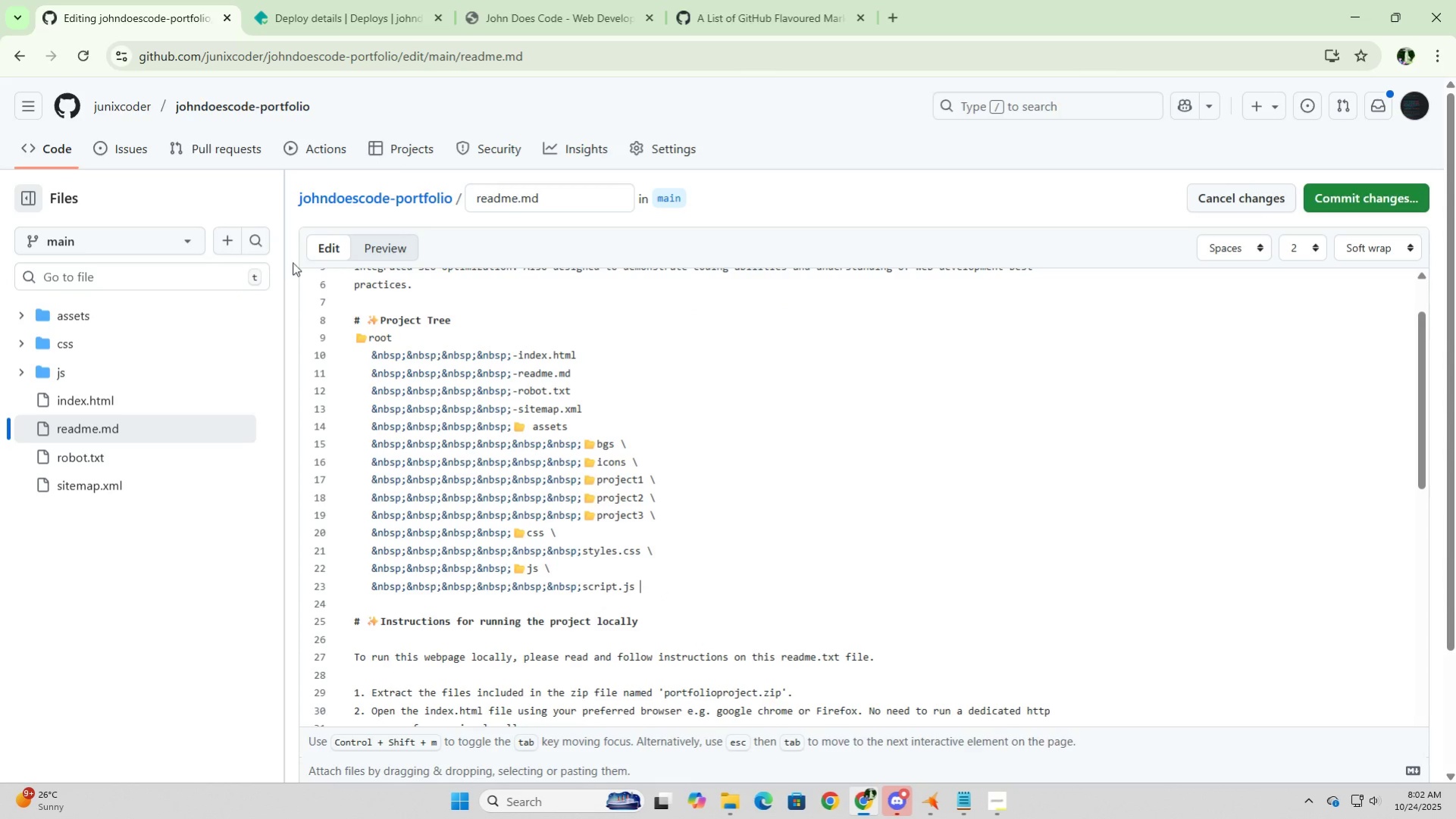 
left_click([319, 245])
 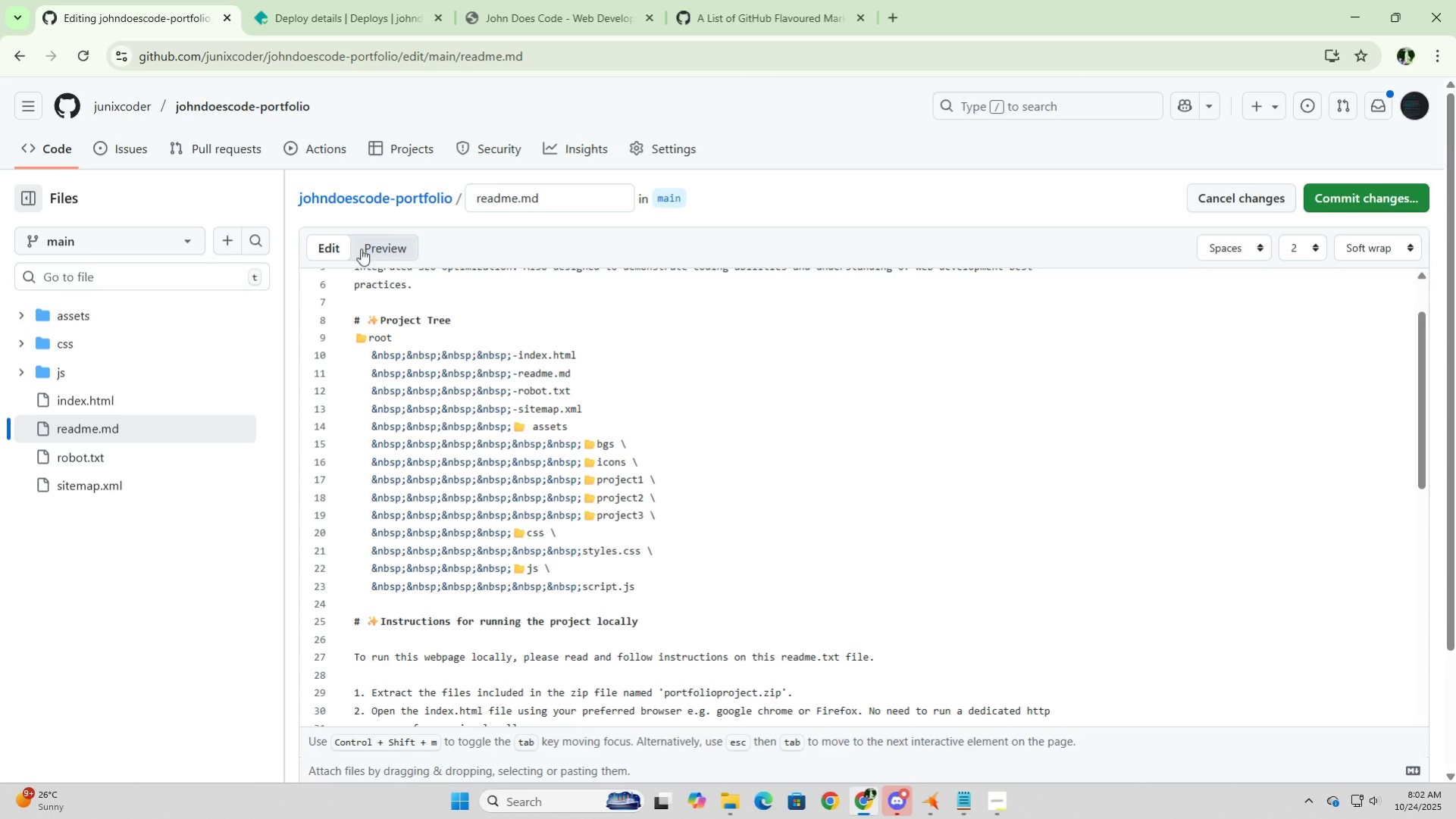 
left_click([362, 249])
 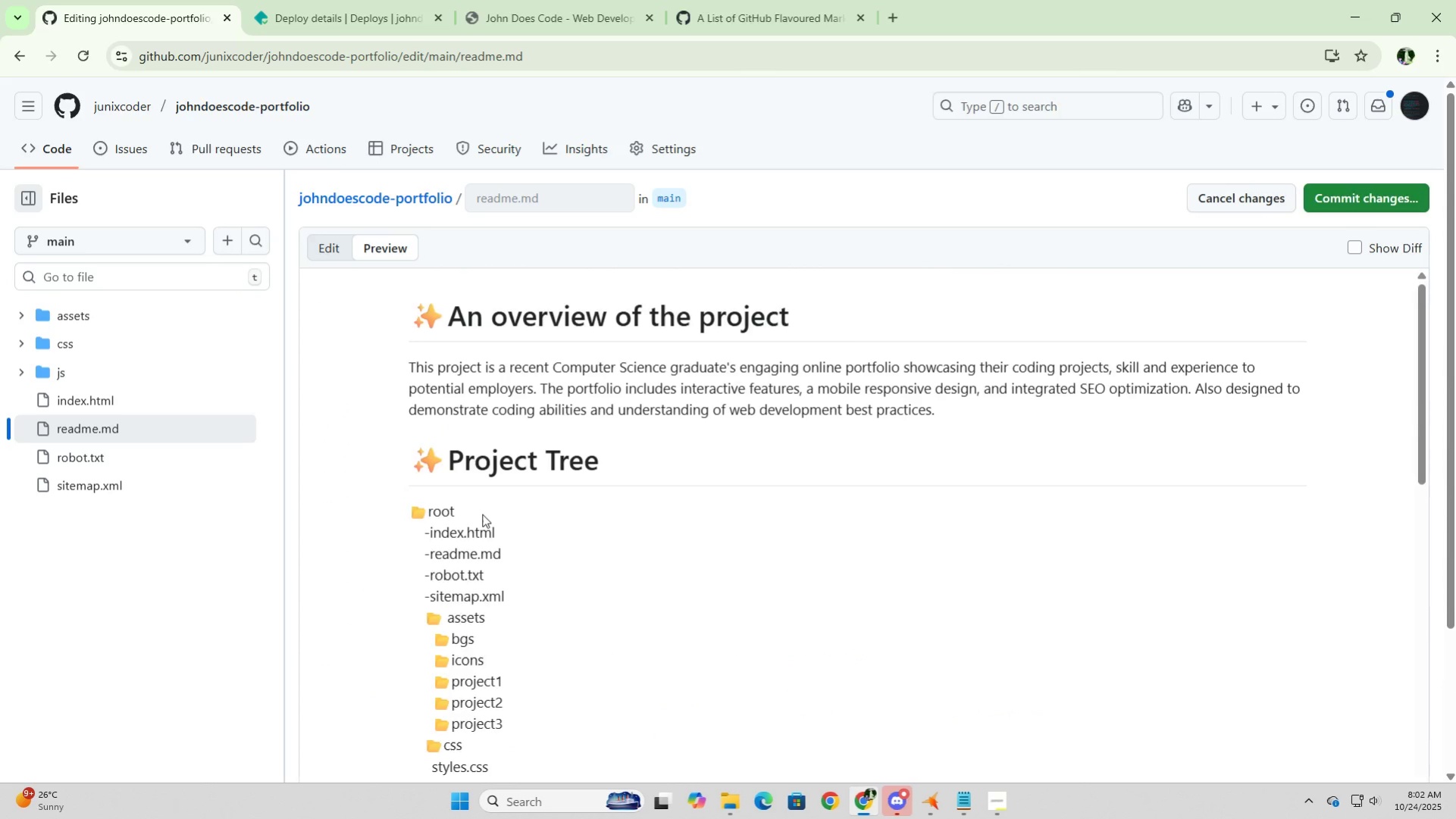 
scroll: coordinate [482, 514], scroll_direction: down, amount: 3.0
 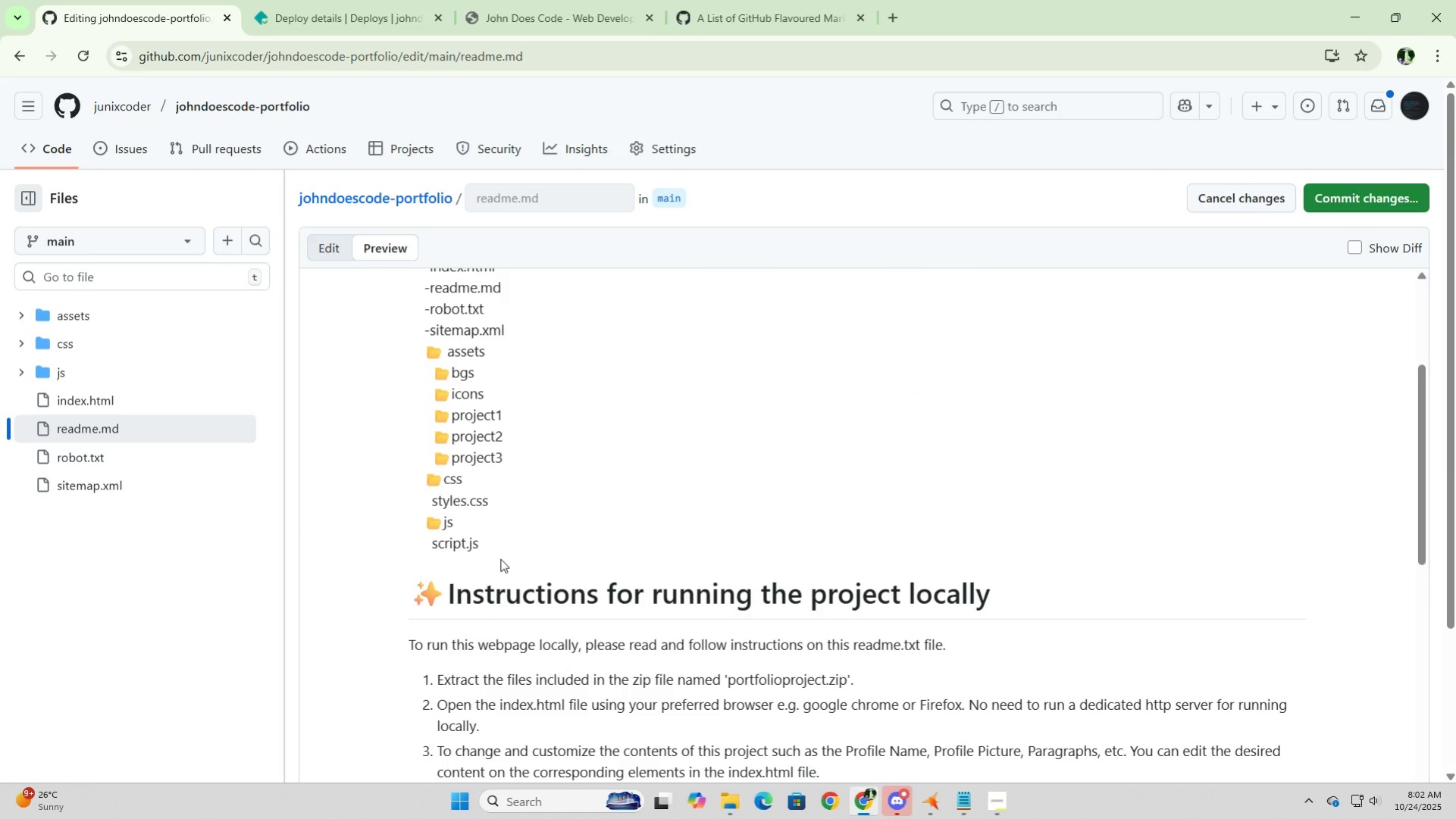 
scroll: coordinate [500, 558], scroll_direction: up, amount: 1.0
 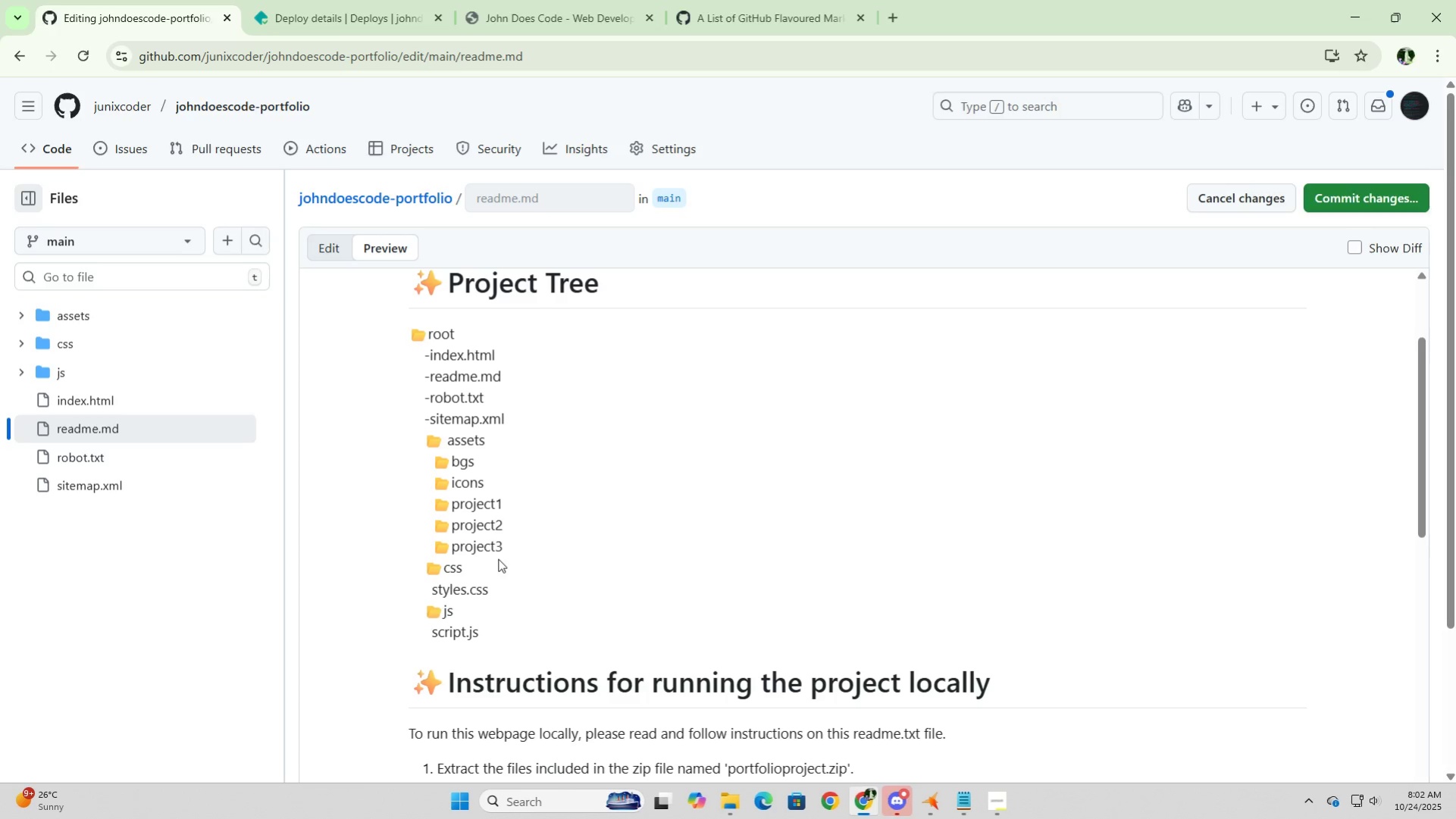 
wait(5.22)
 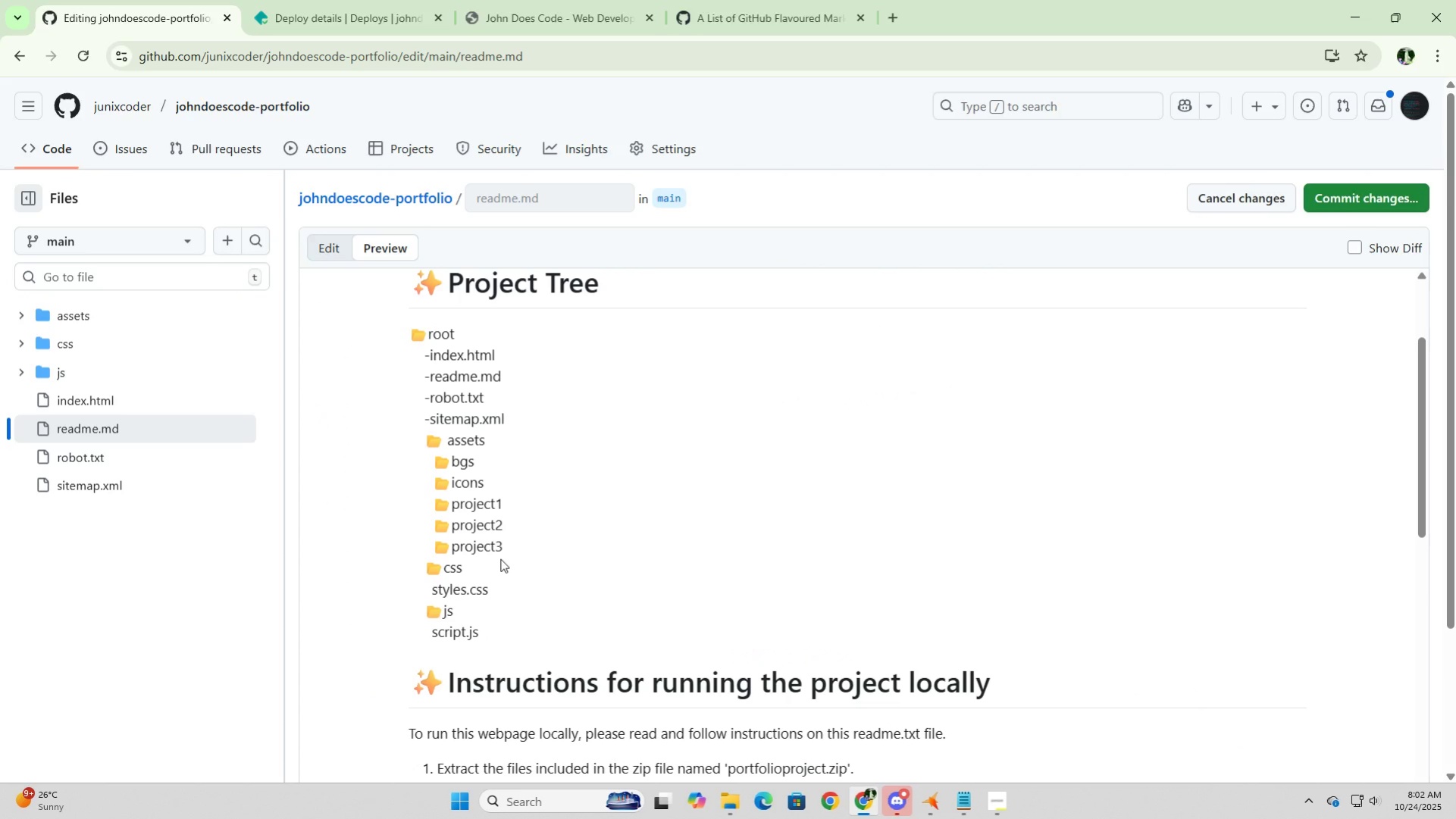 
left_click([329, 247])
 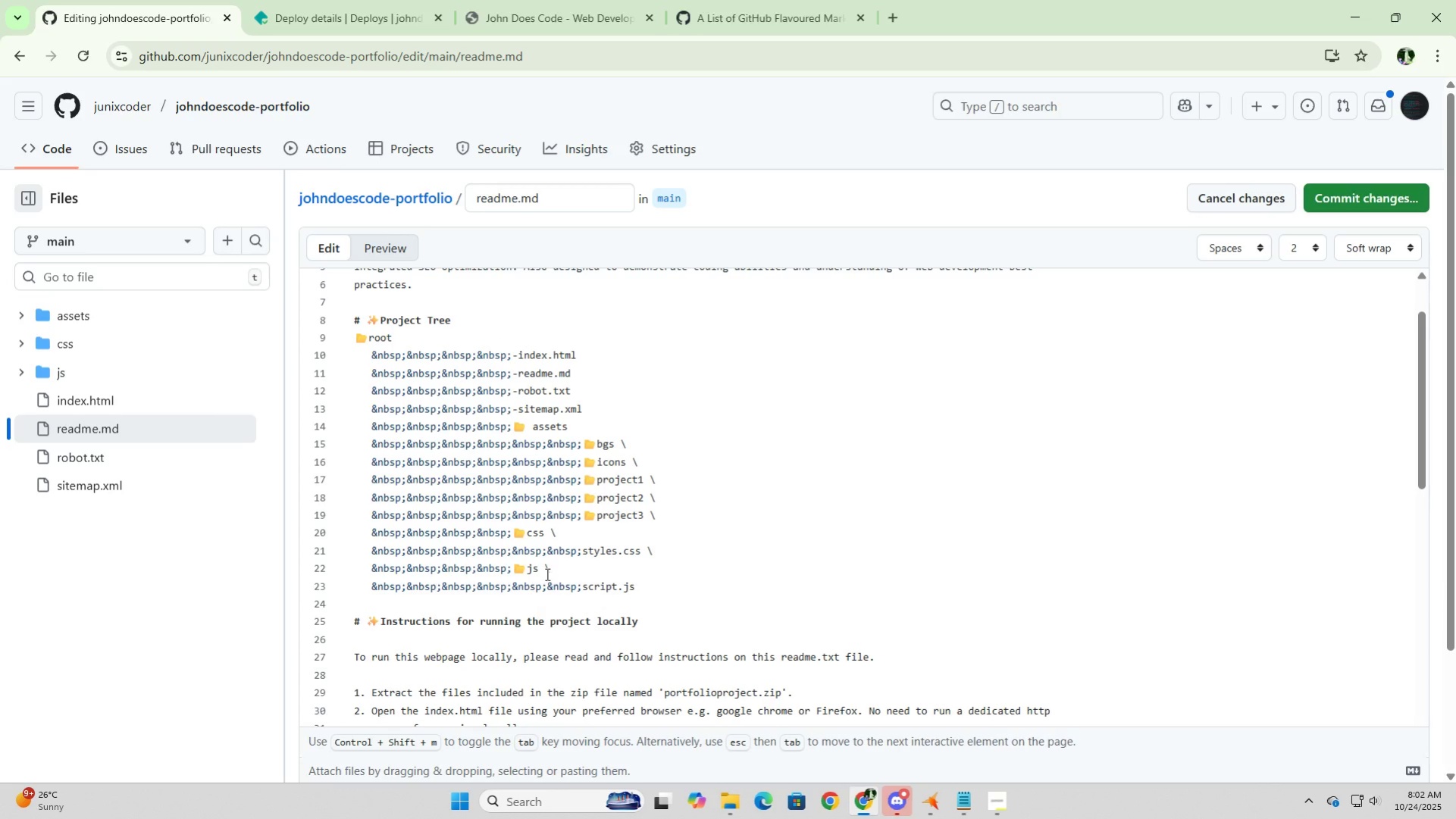 
left_click([583, 550])
 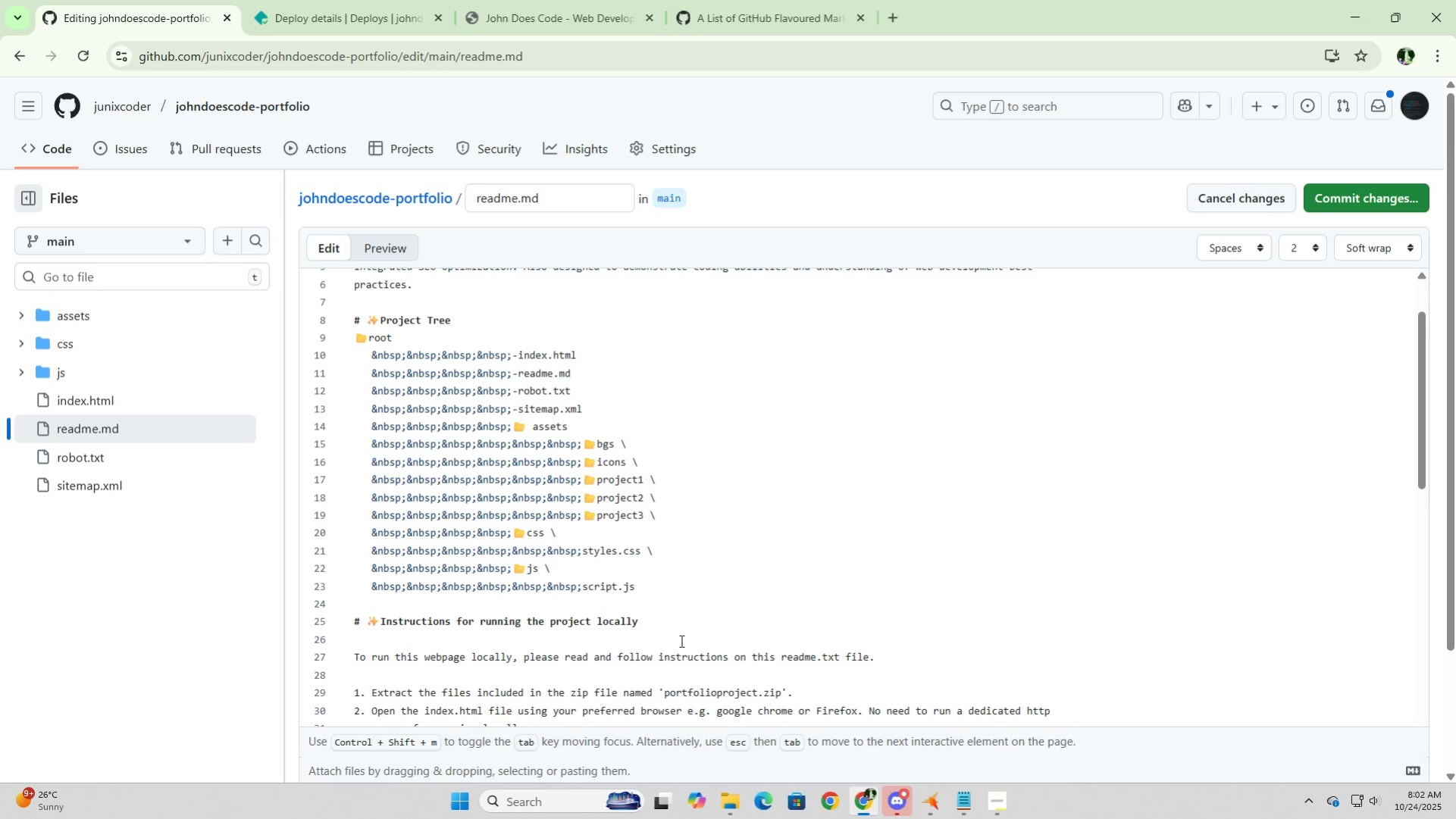 
key(NumpadSubtract)
 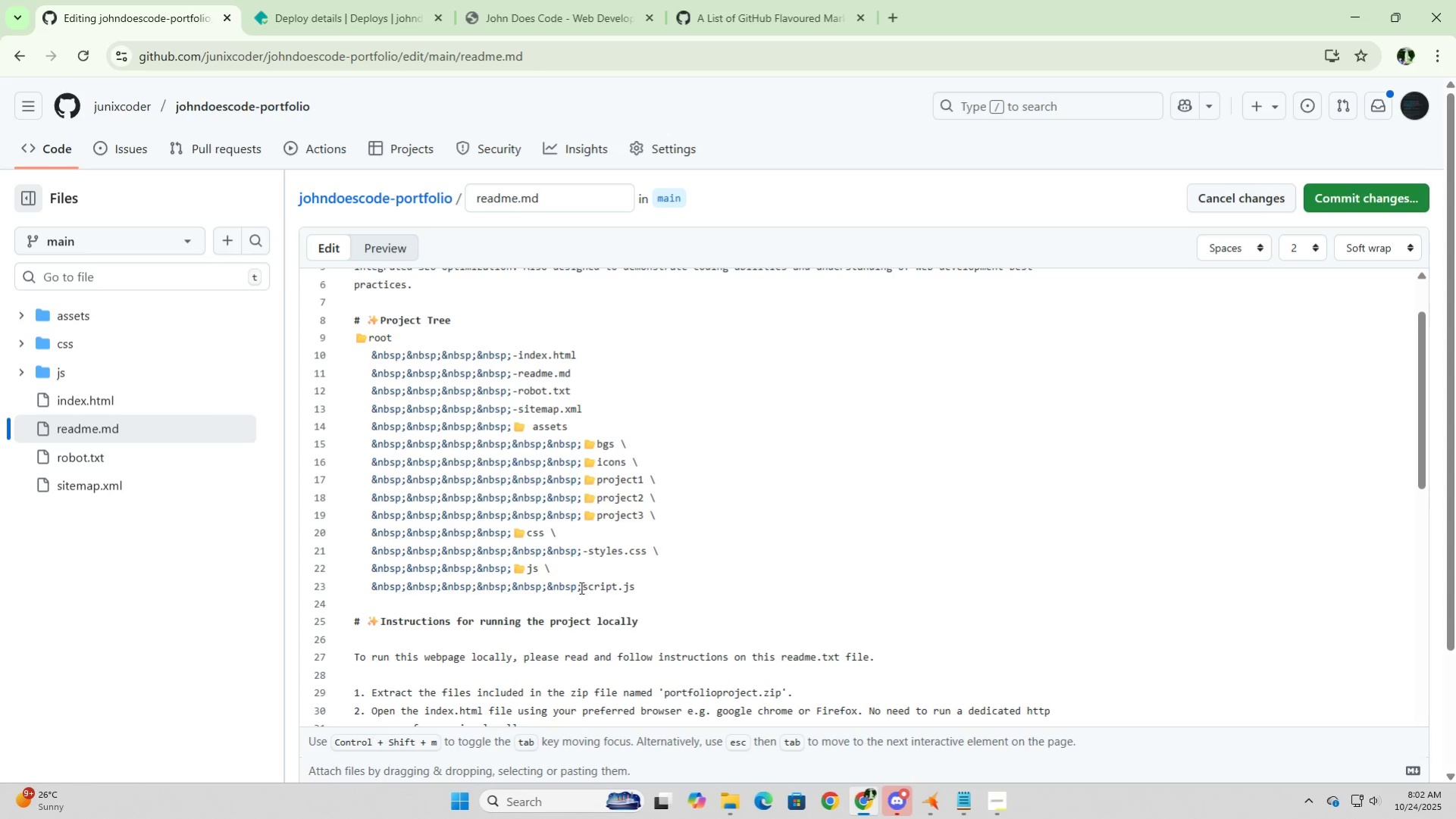 
left_click([584, 586])
 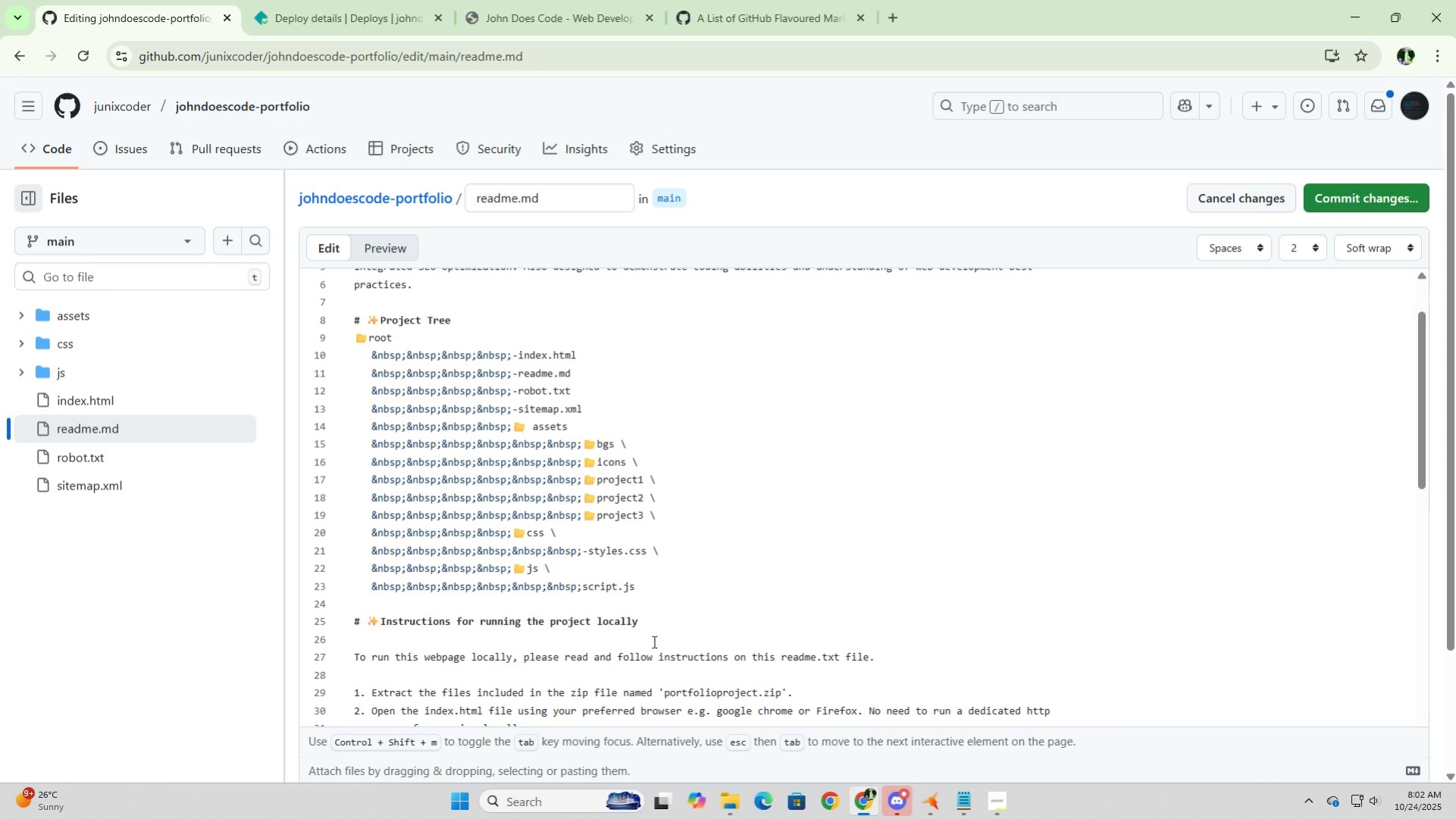 
key(NumpadSubtract)
 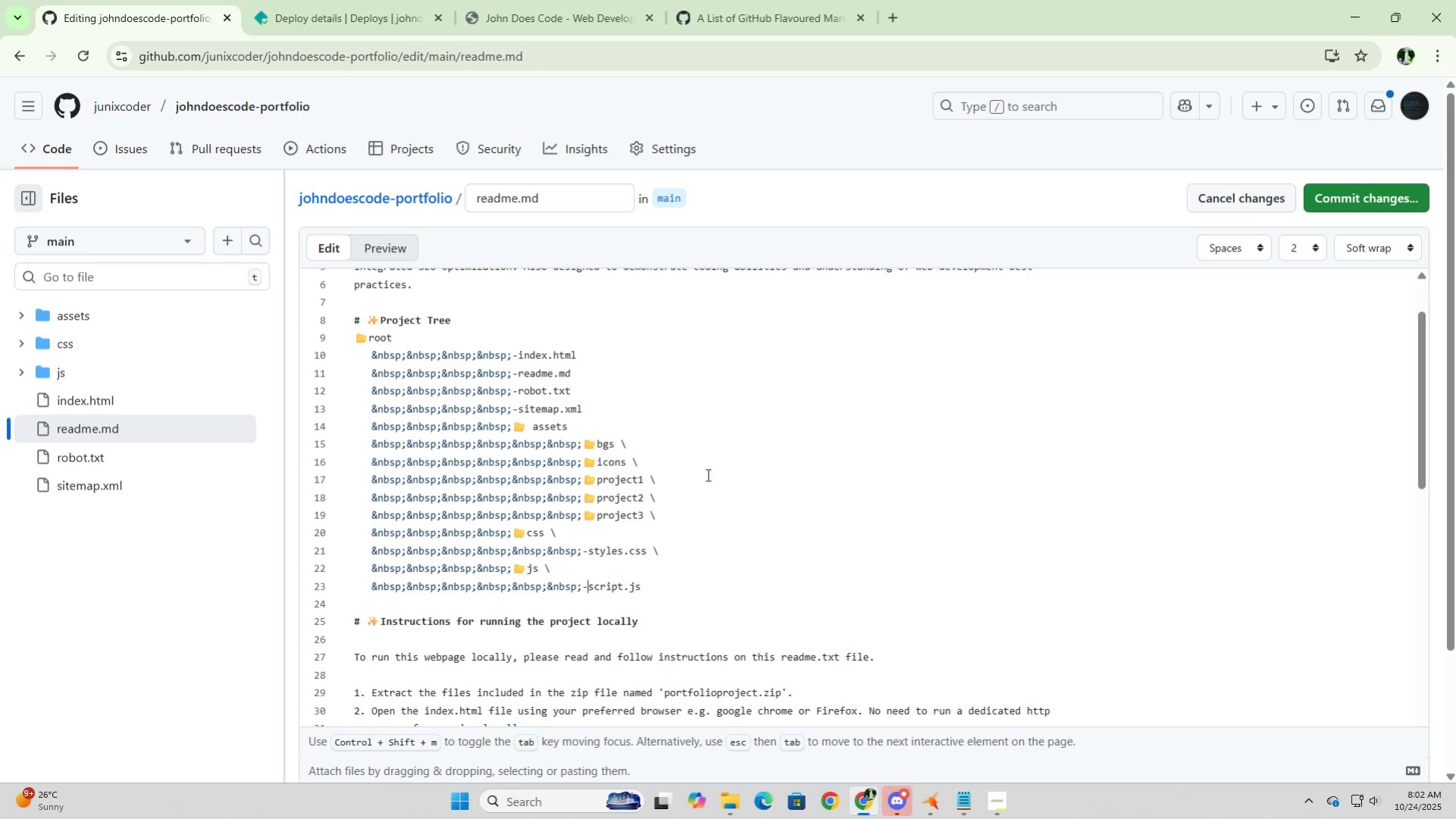 
left_click([709, 453])
 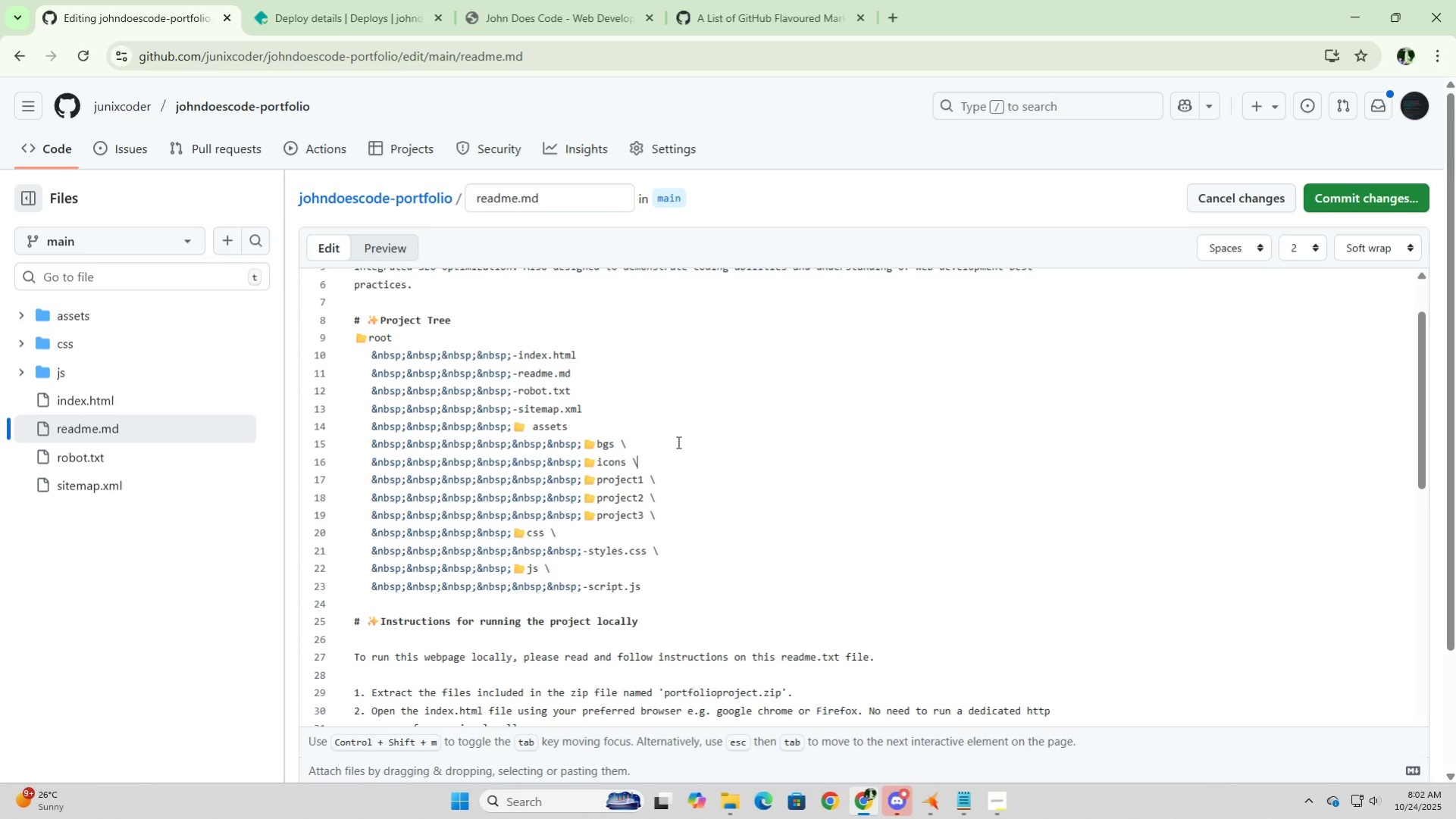 
left_click([677, 442])
 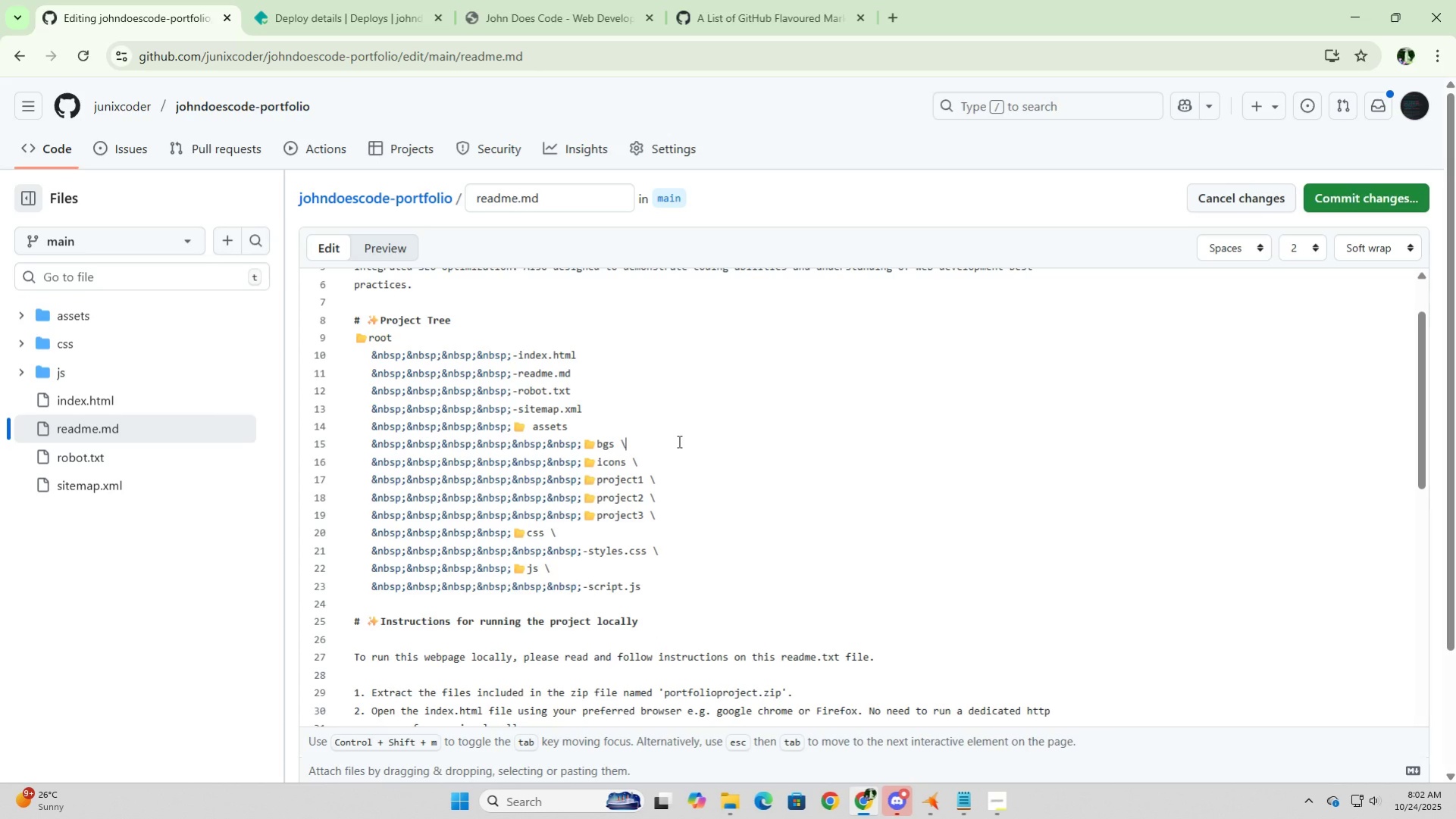 
key(Enter)
 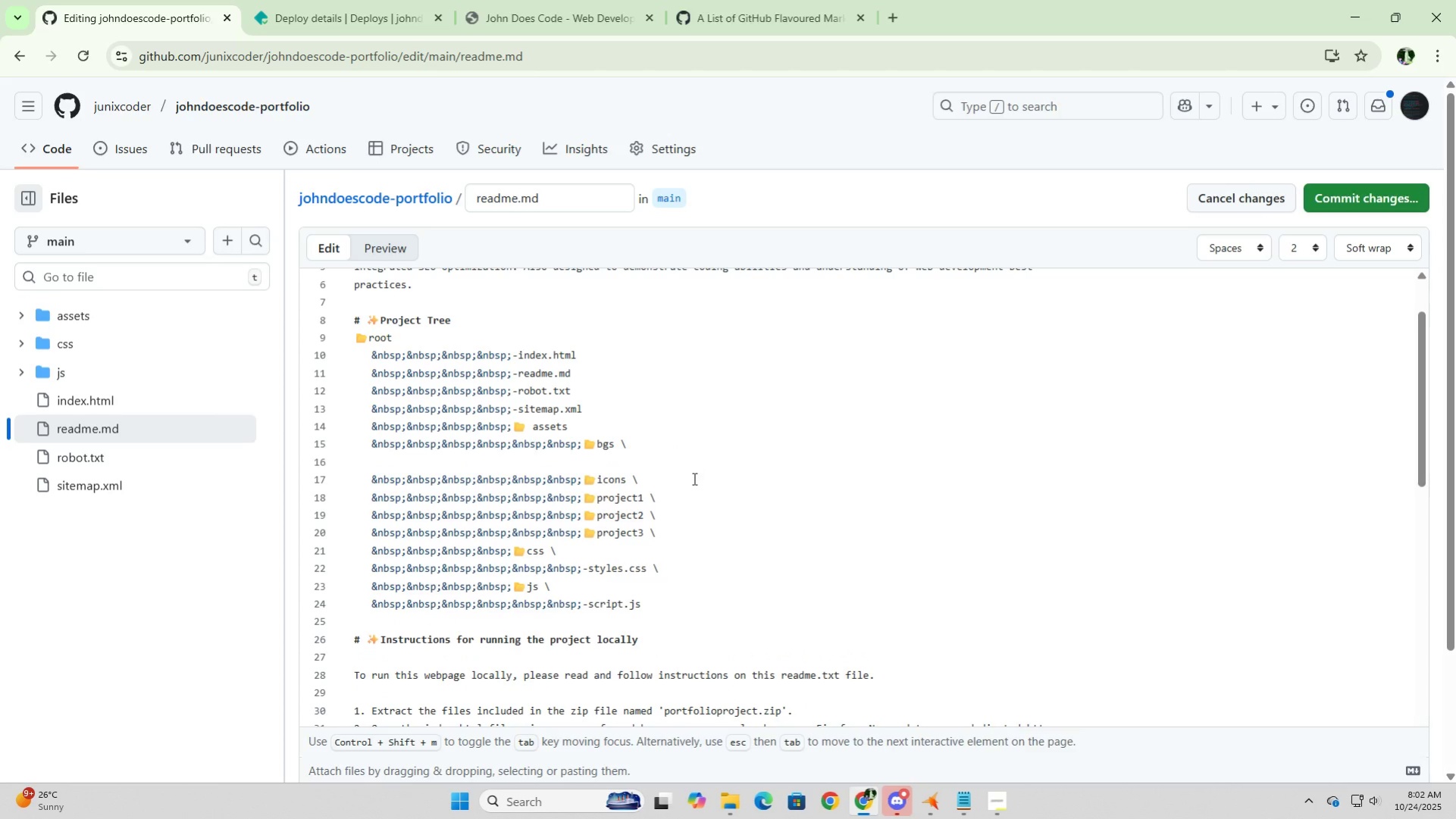 
left_click([693, 478])
 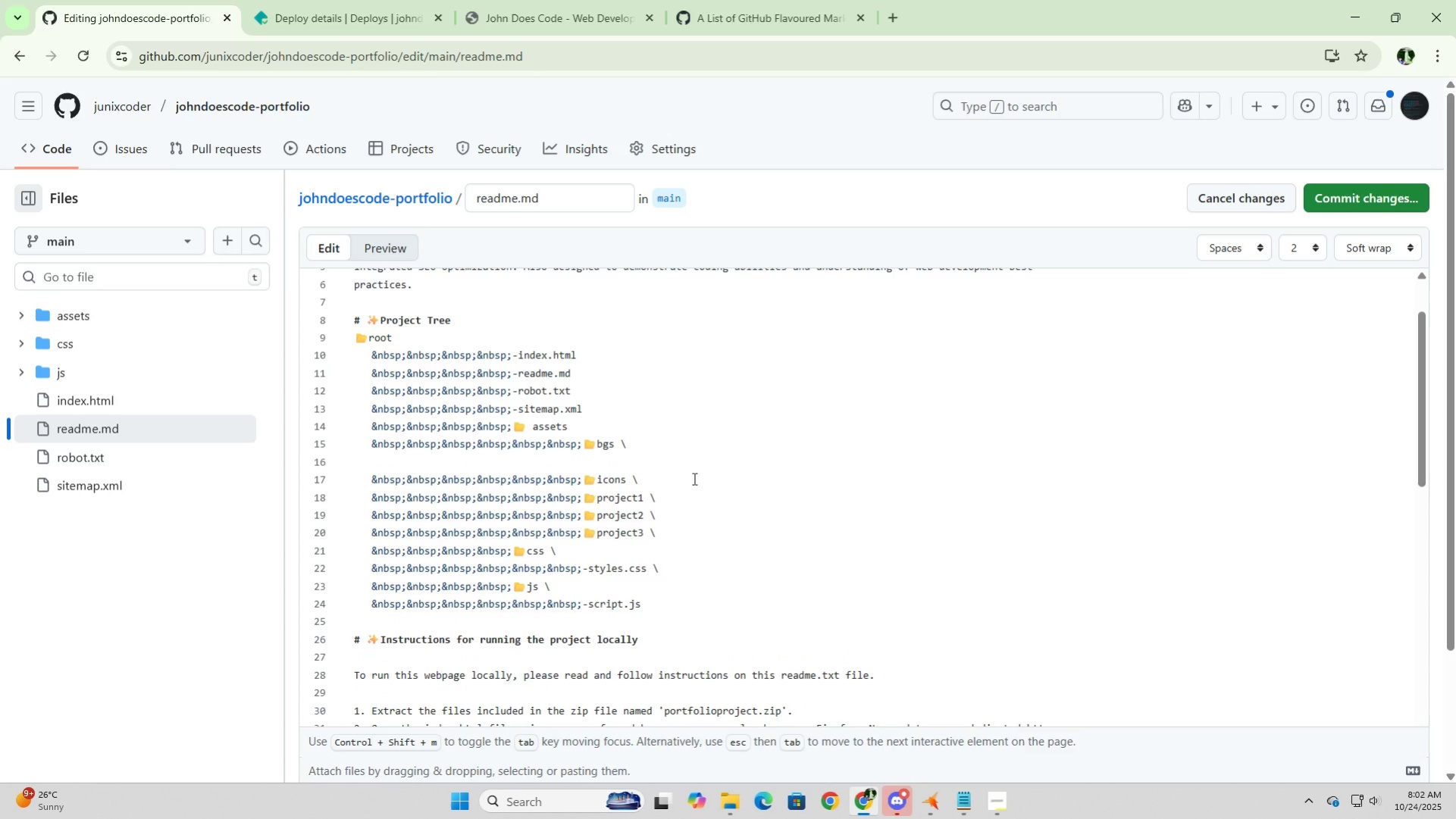 
key(Enter)
 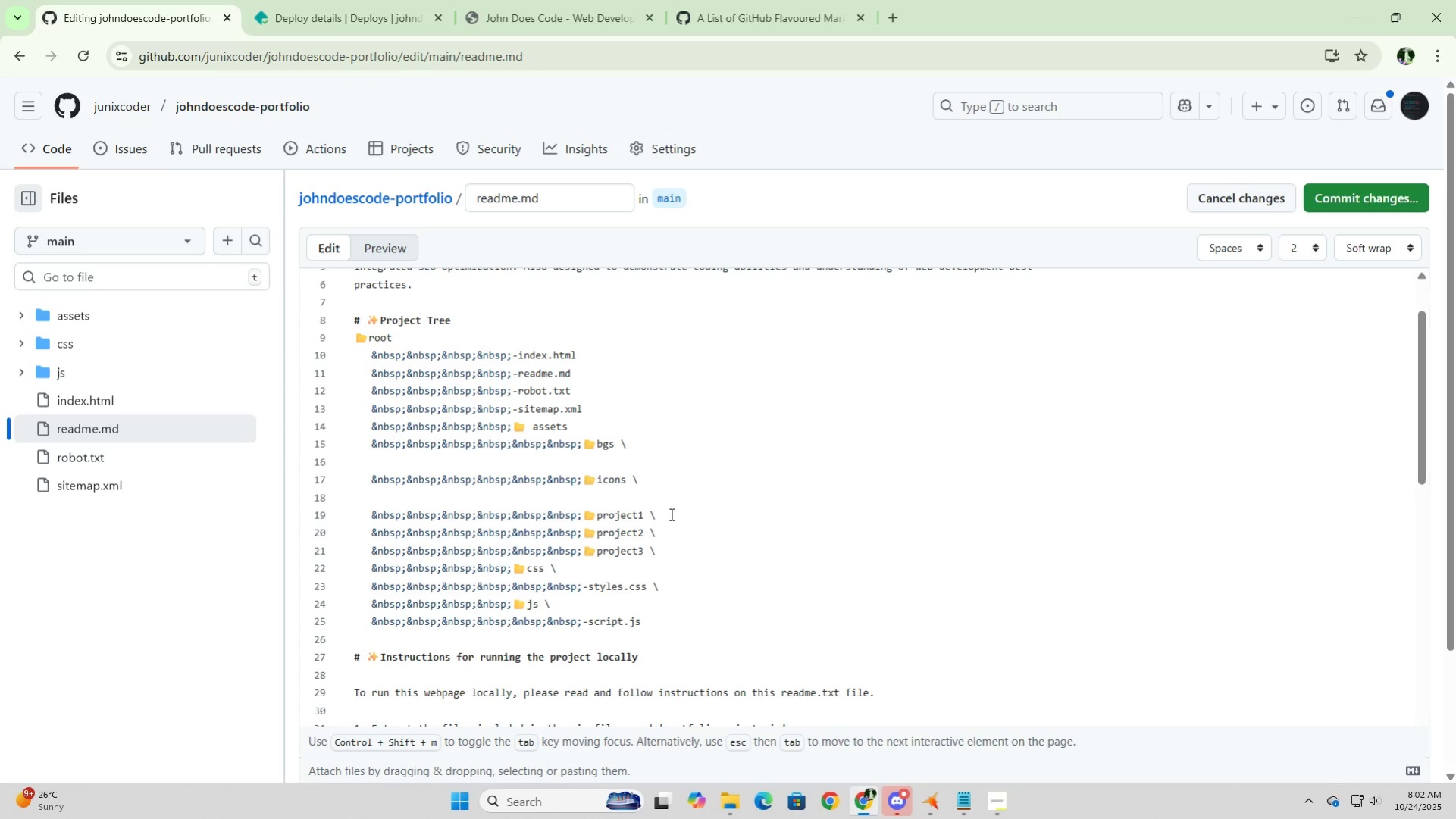 
left_click([670, 514])
 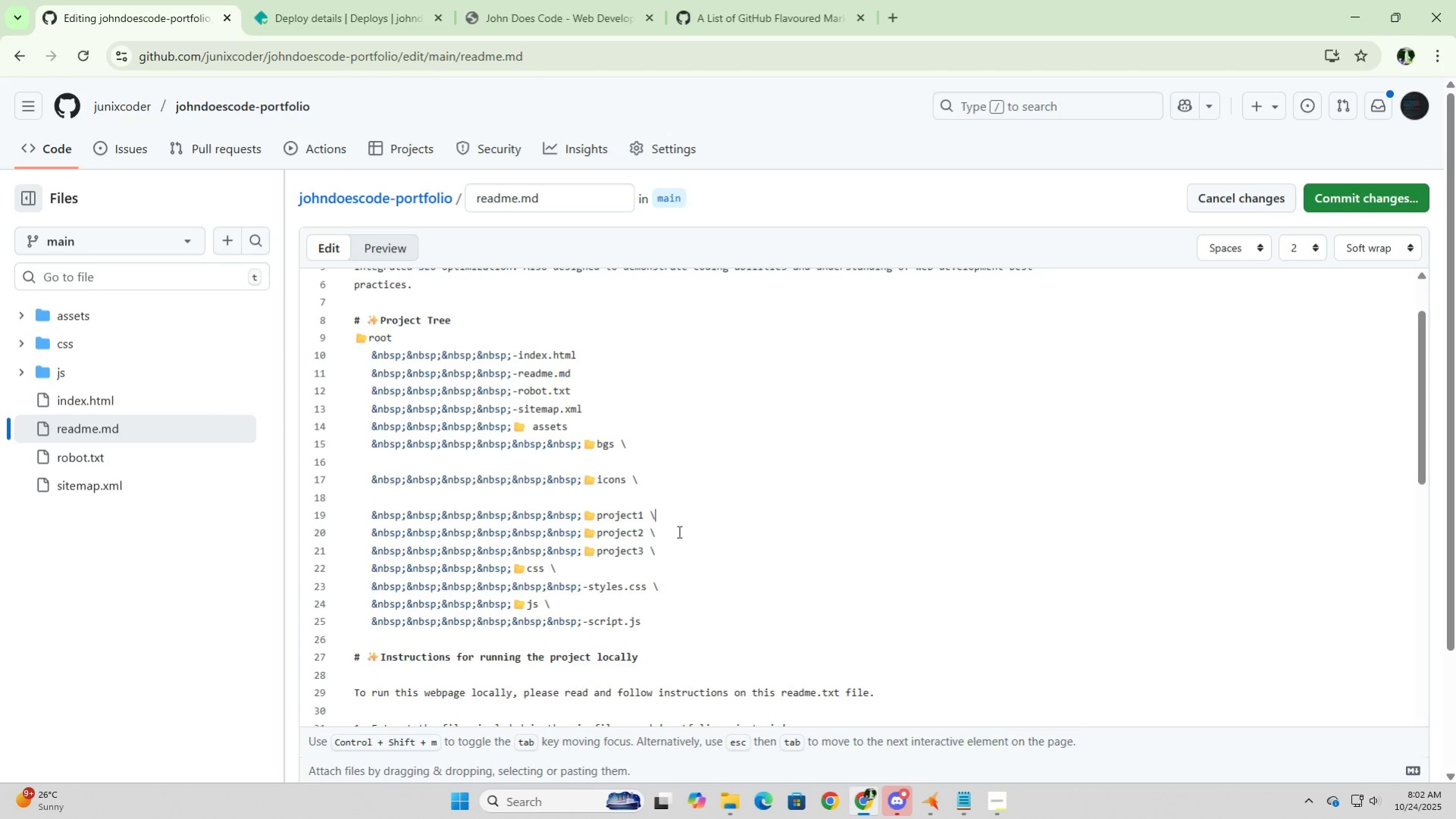 
key(Enter)
 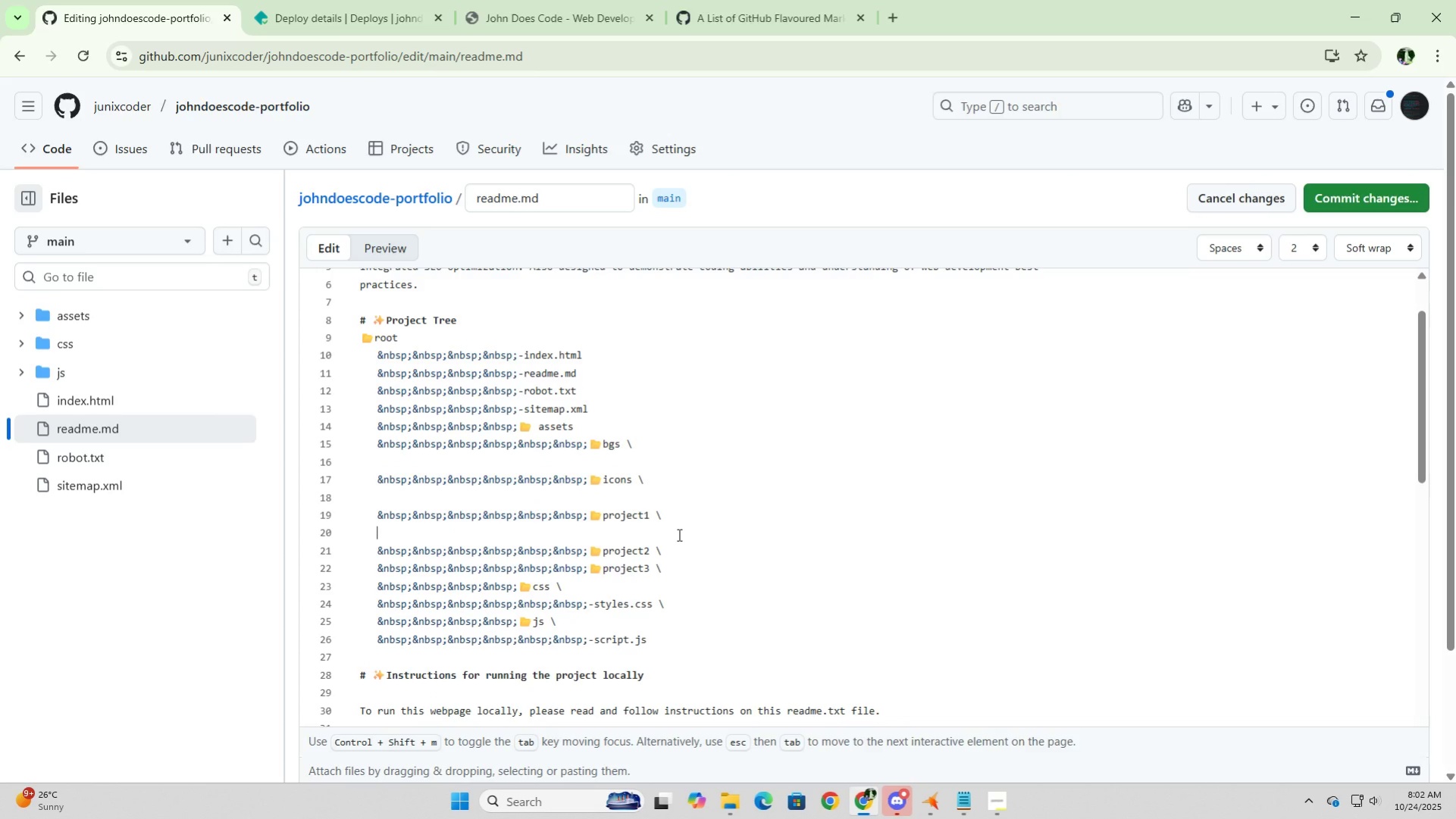 
left_click([678, 533])
 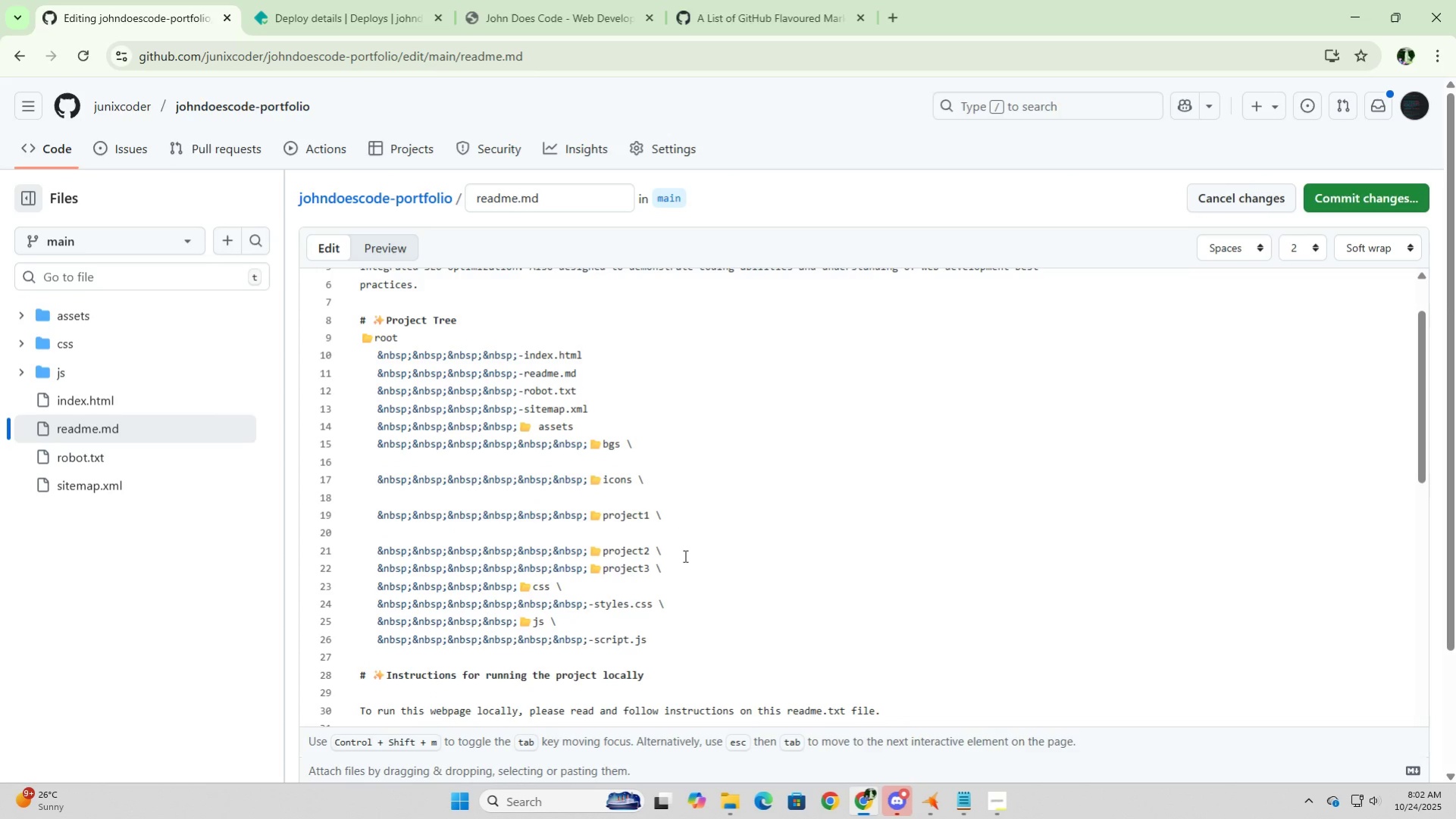 
left_click([684, 555])
 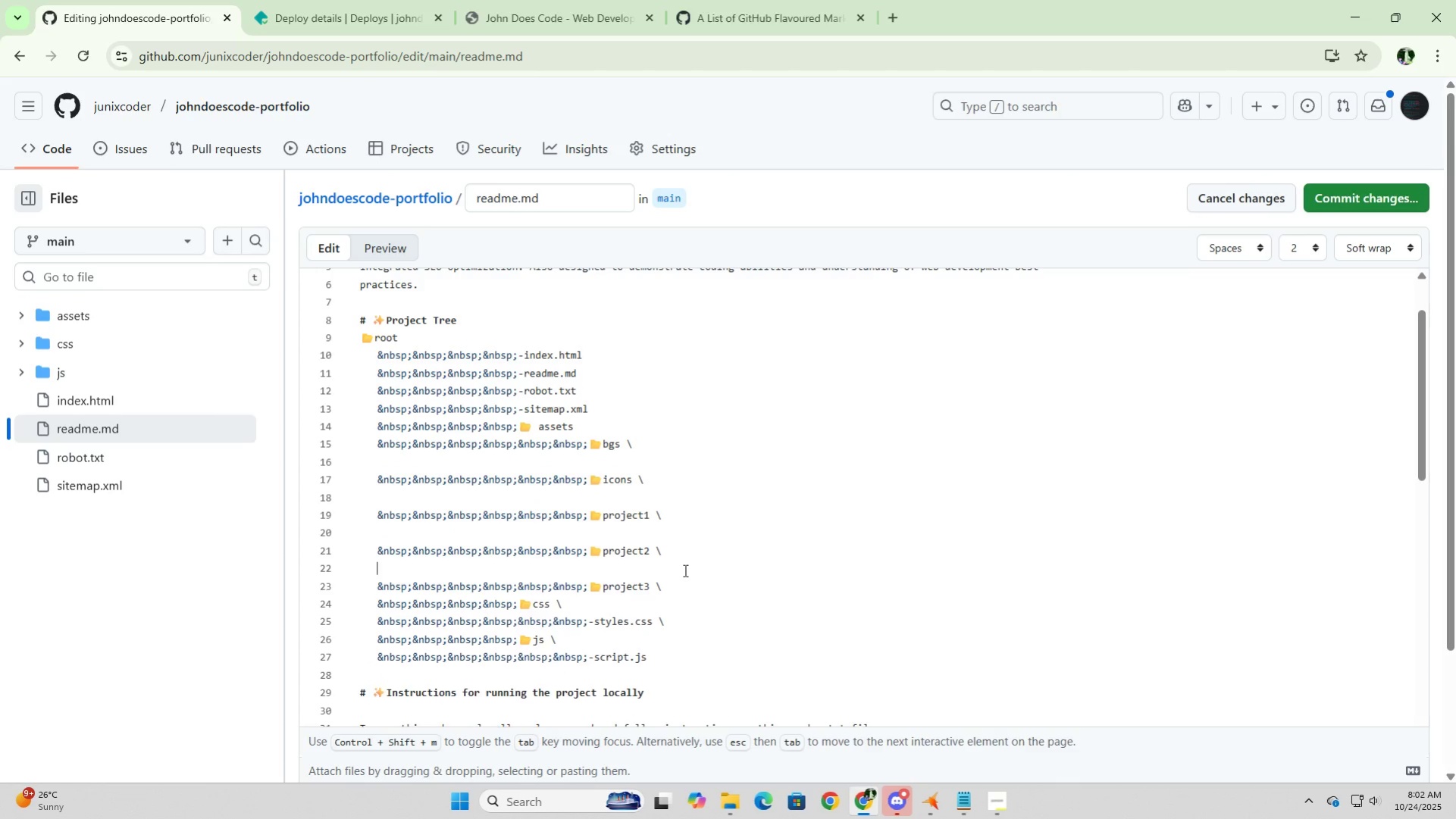 
key(Enter)
 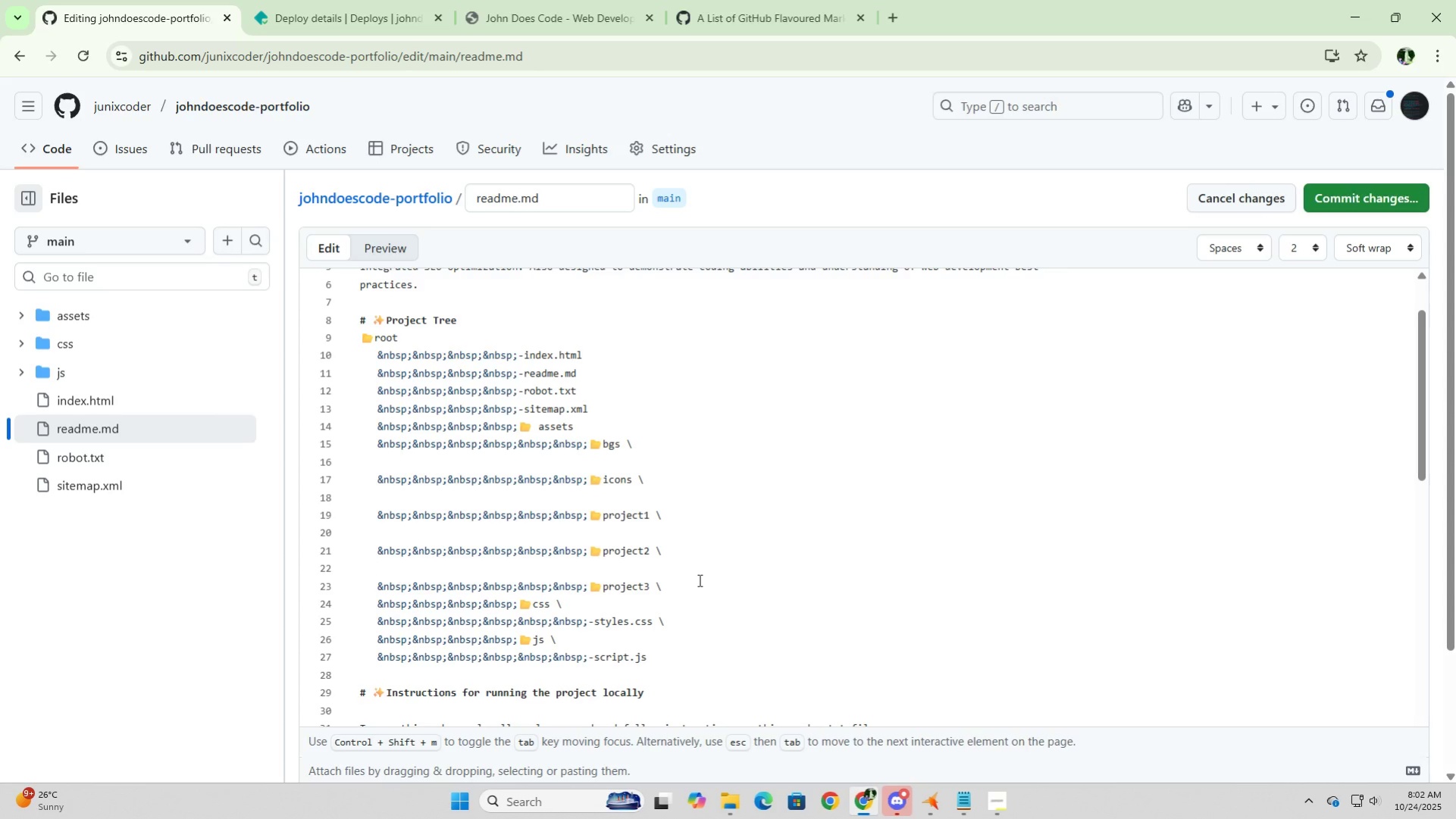 
left_click([698, 580])
 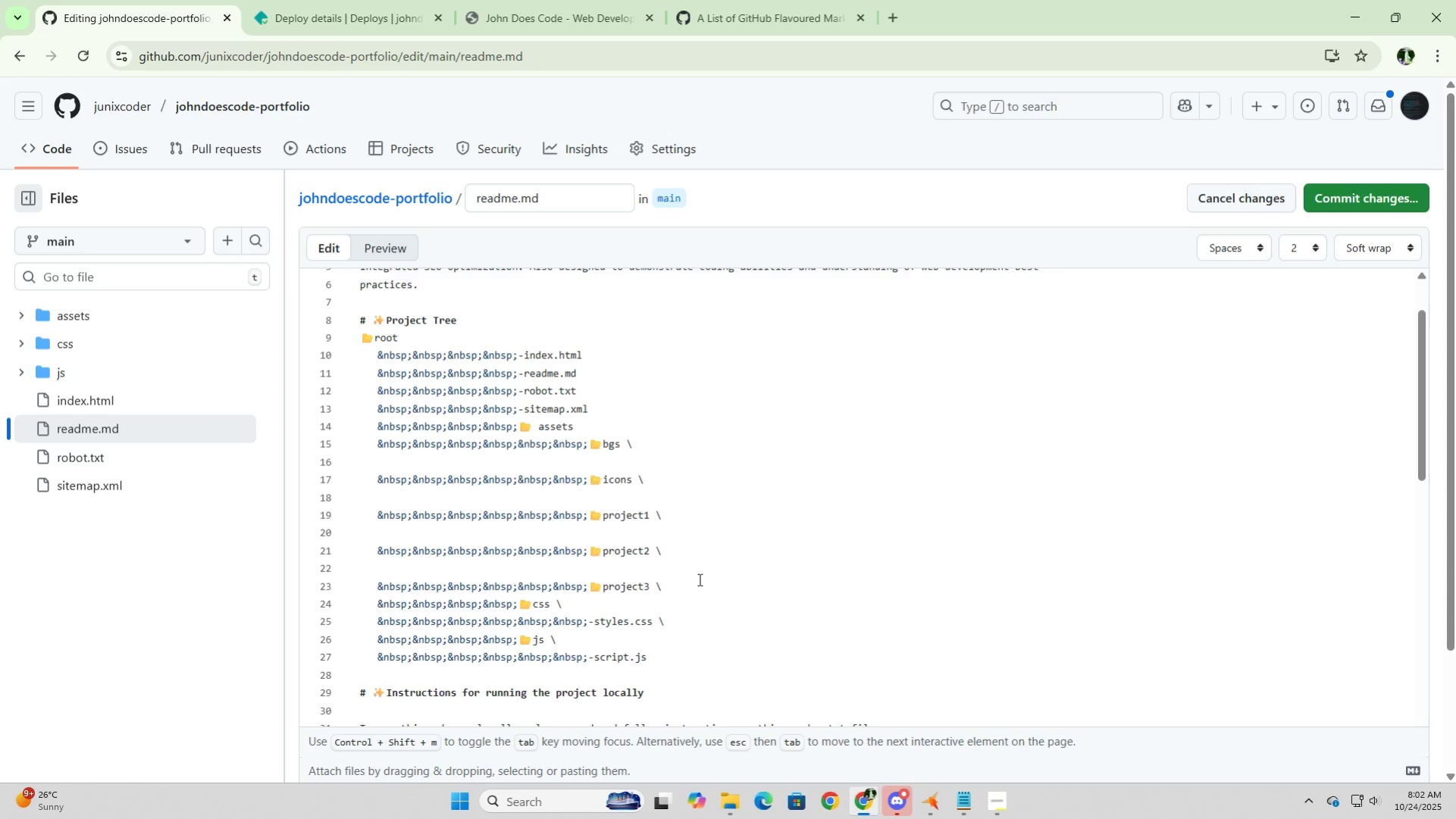 
key(Enter)
 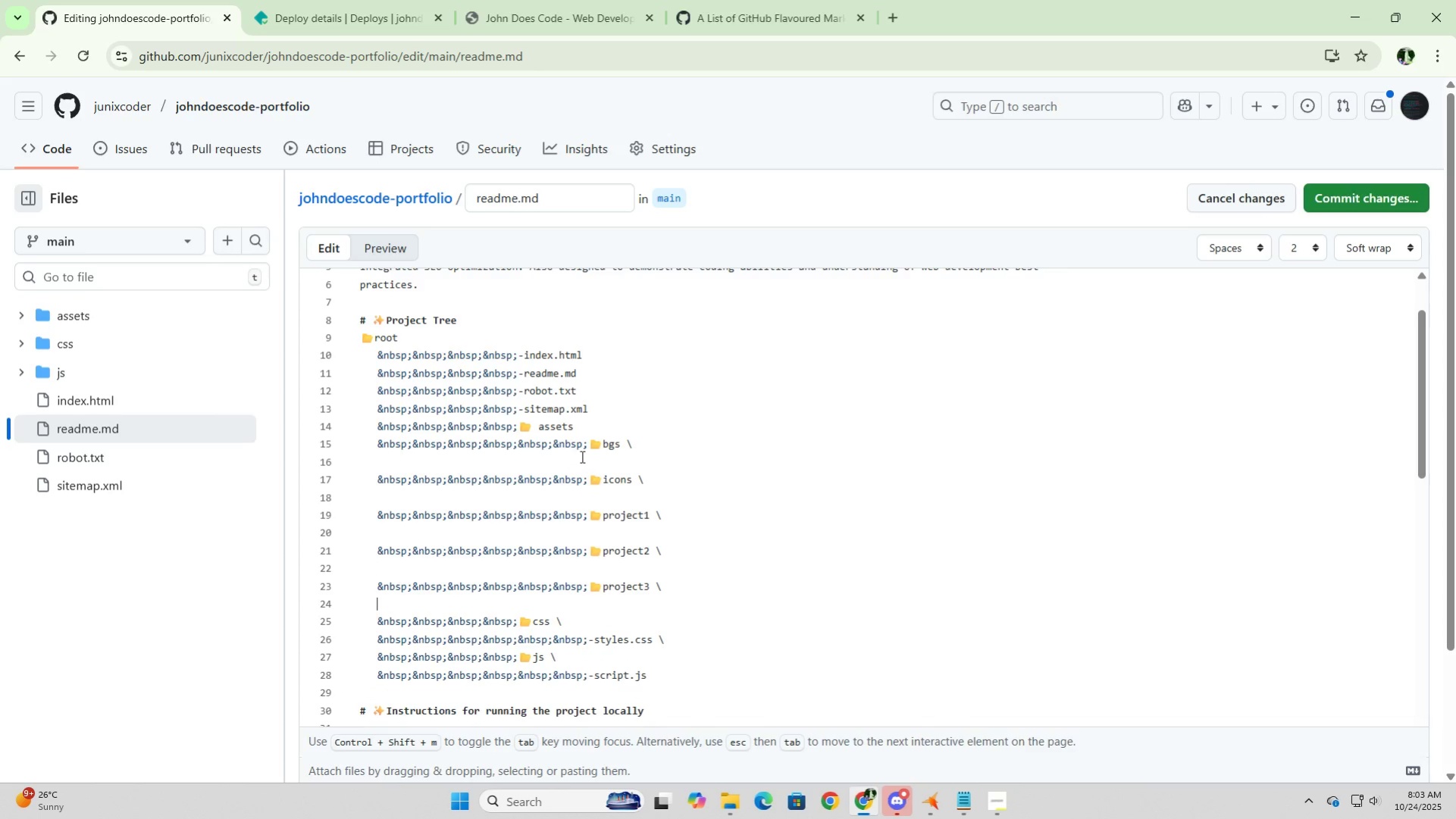 
left_click_drag(start_coordinate=[588, 445], to_coordinate=[398, 436])
 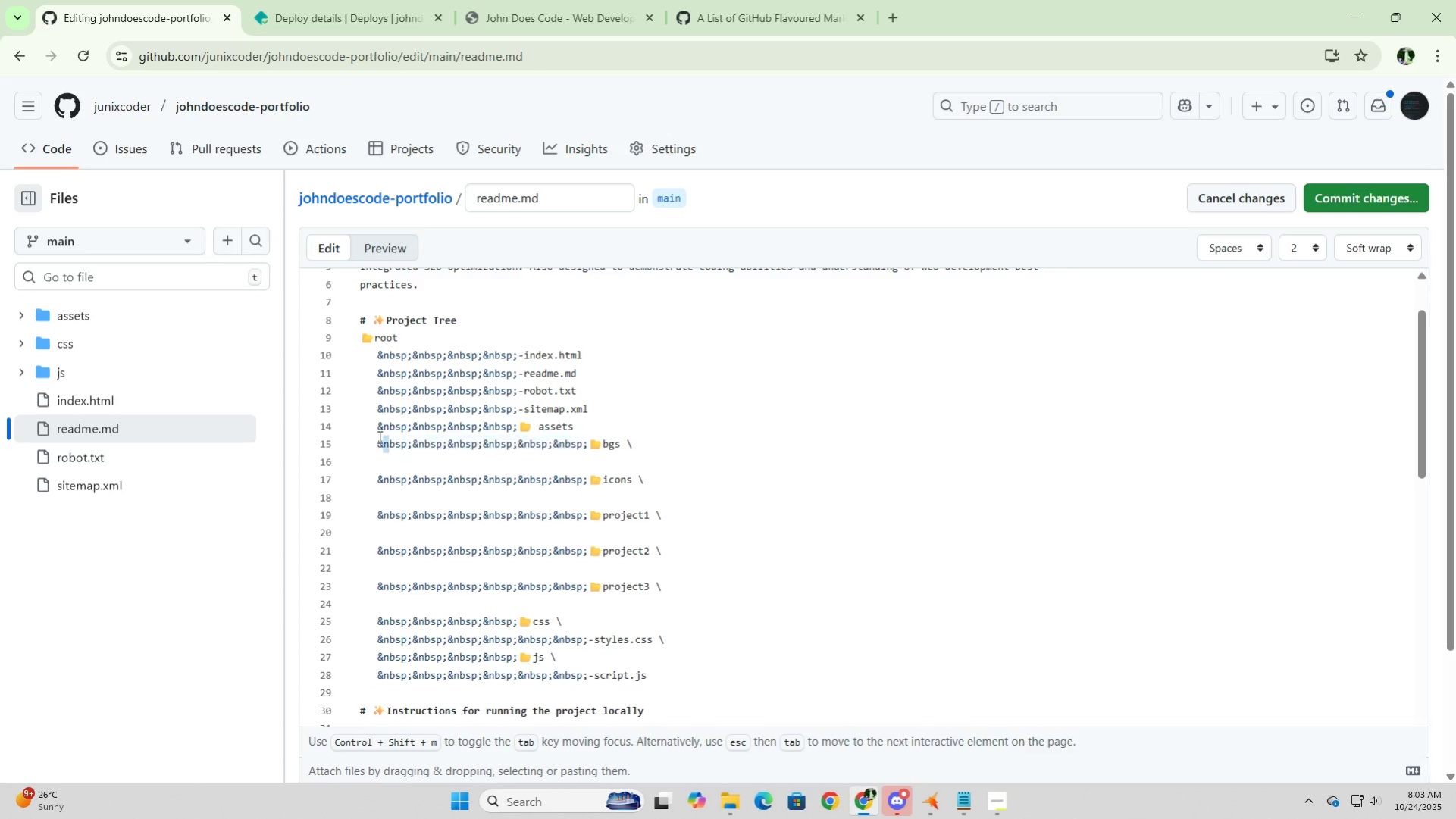 
left_click_drag(start_coordinate=[388, 436], to_coordinate=[381, 436])
 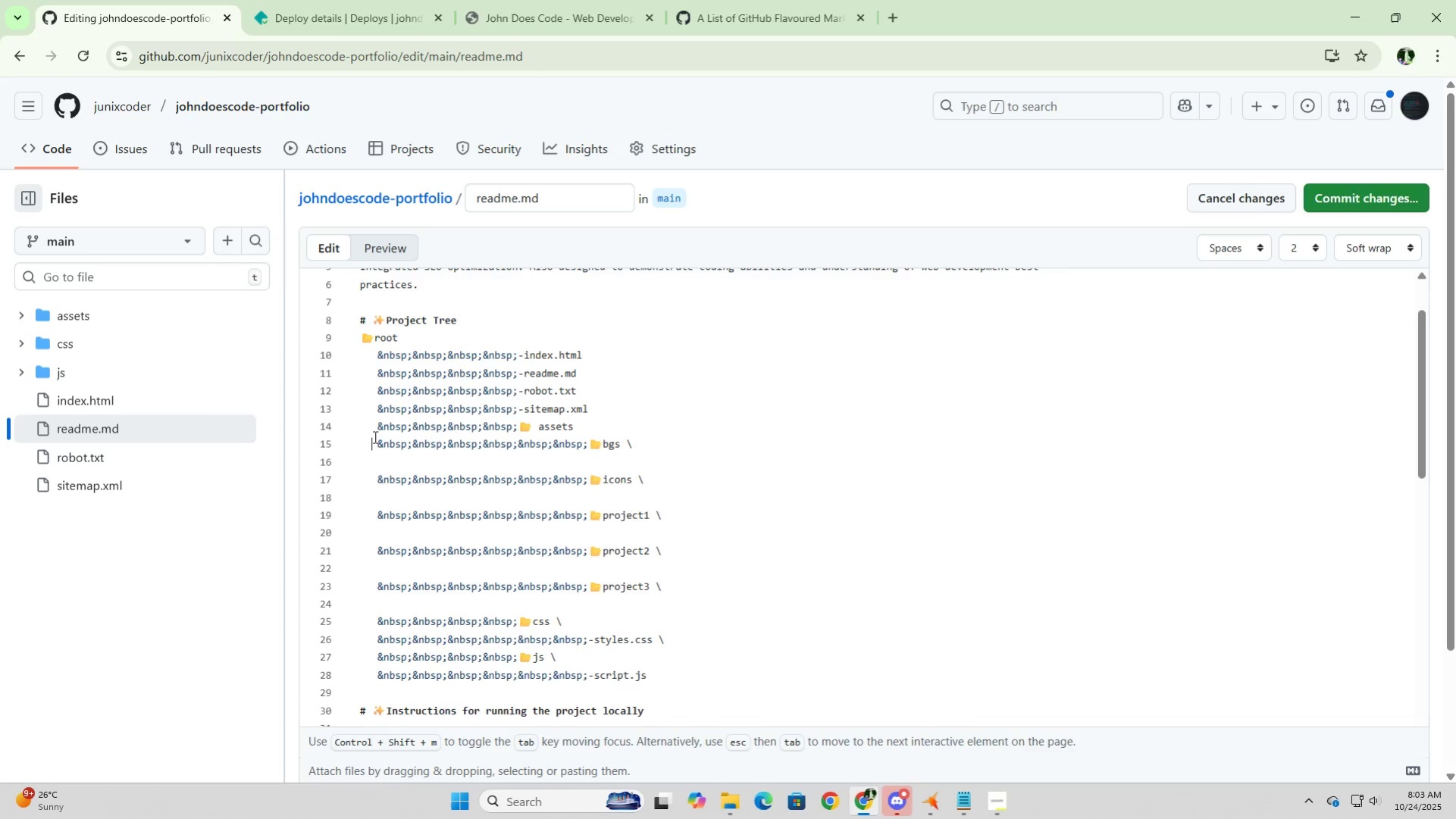 
left_click_drag(start_coordinate=[374, 436], to_coordinate=[381, 439])
 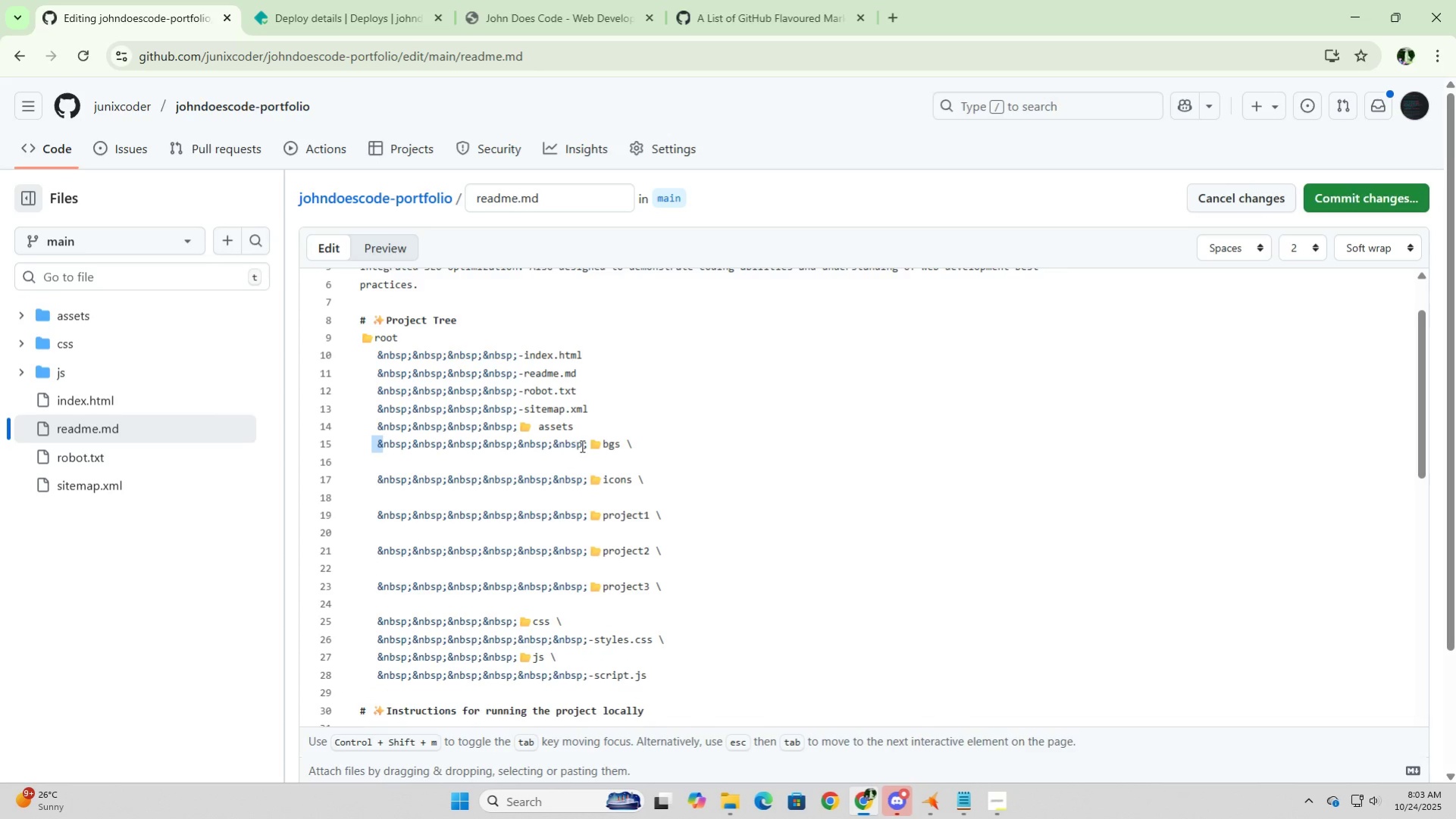 
left_click_drag(start_coordinate=[587, 448], to_coordinate=[380, 442])
 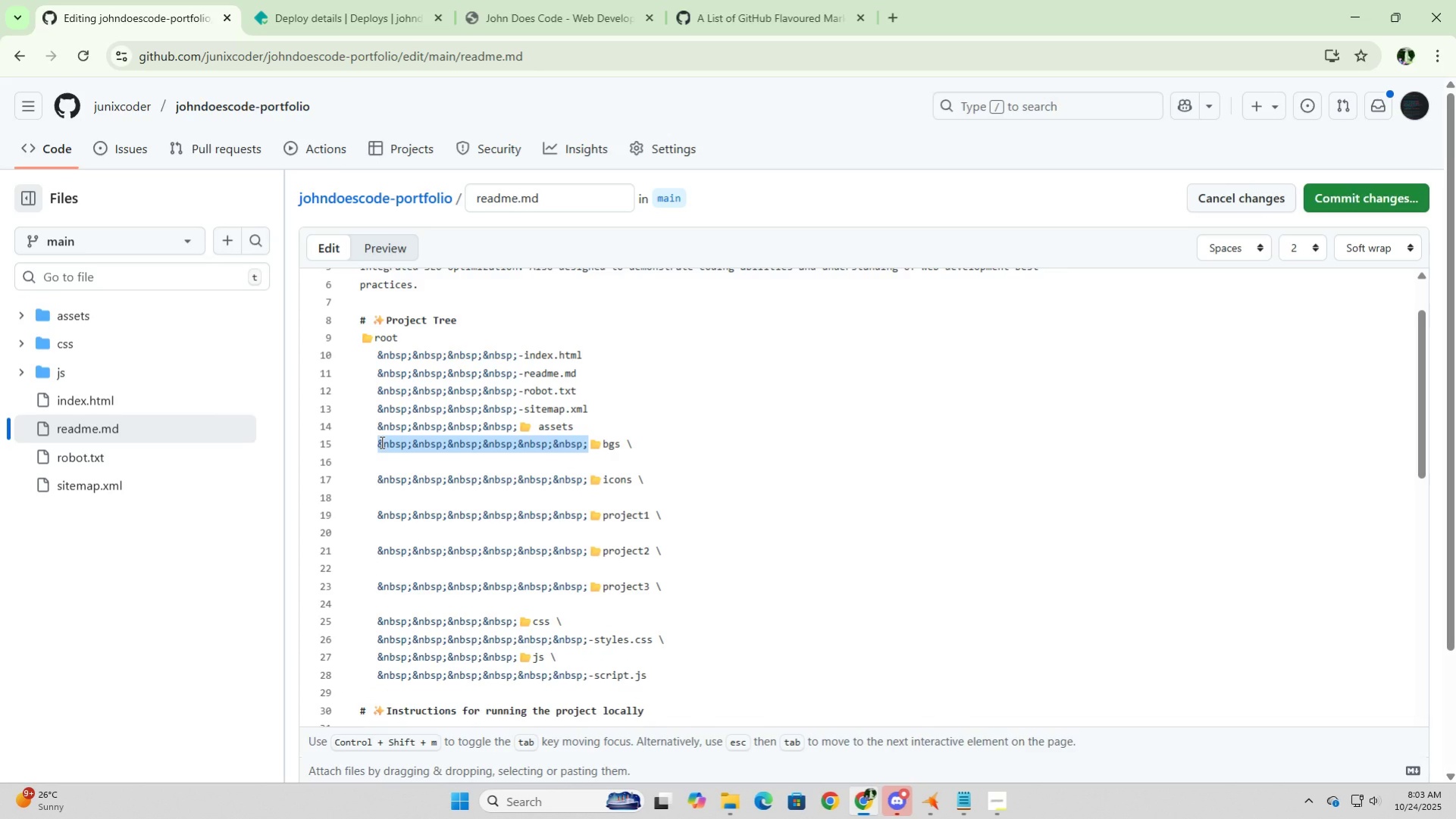 
key(Control+C)
 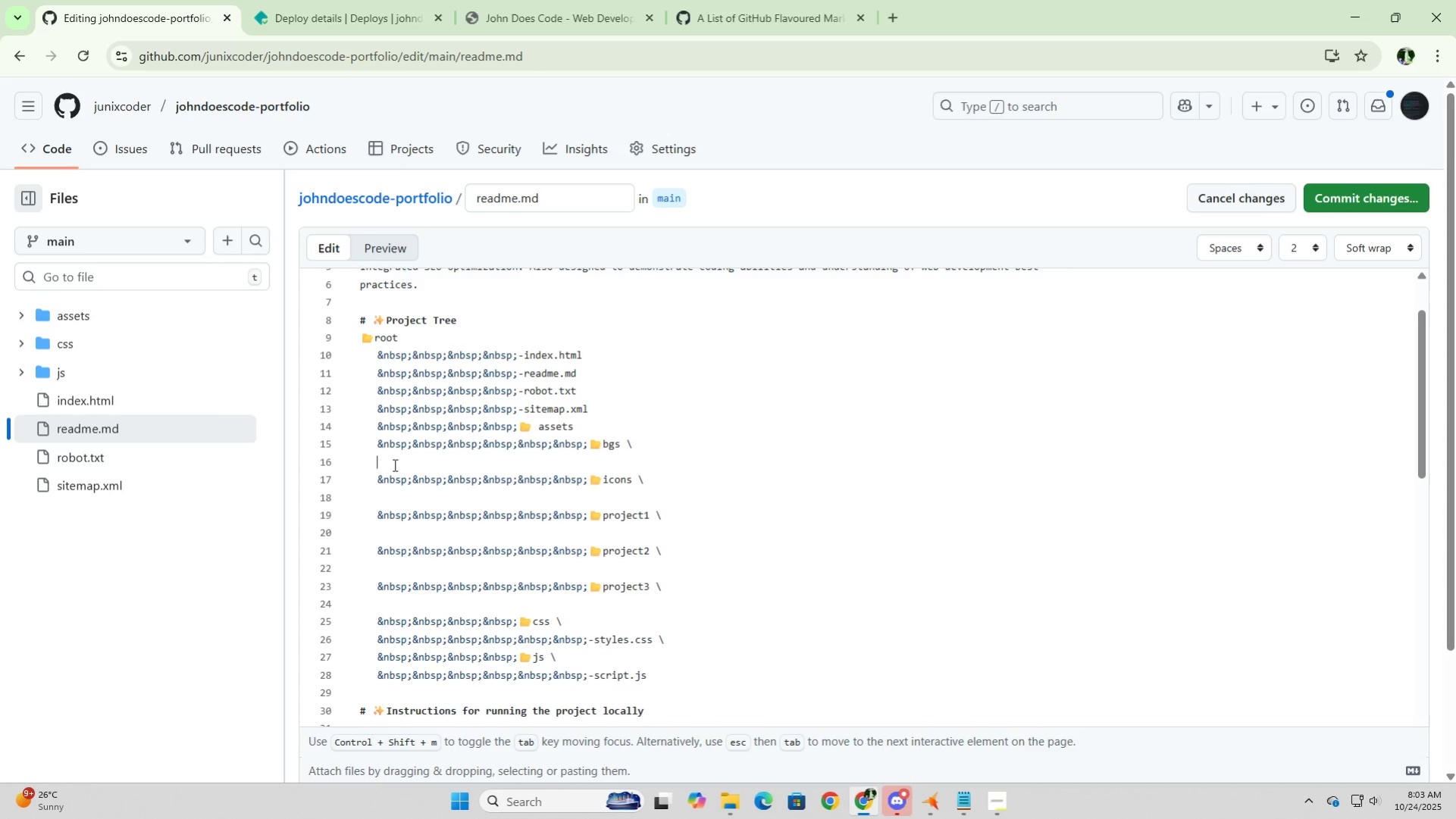 
left_click([393, 464])
 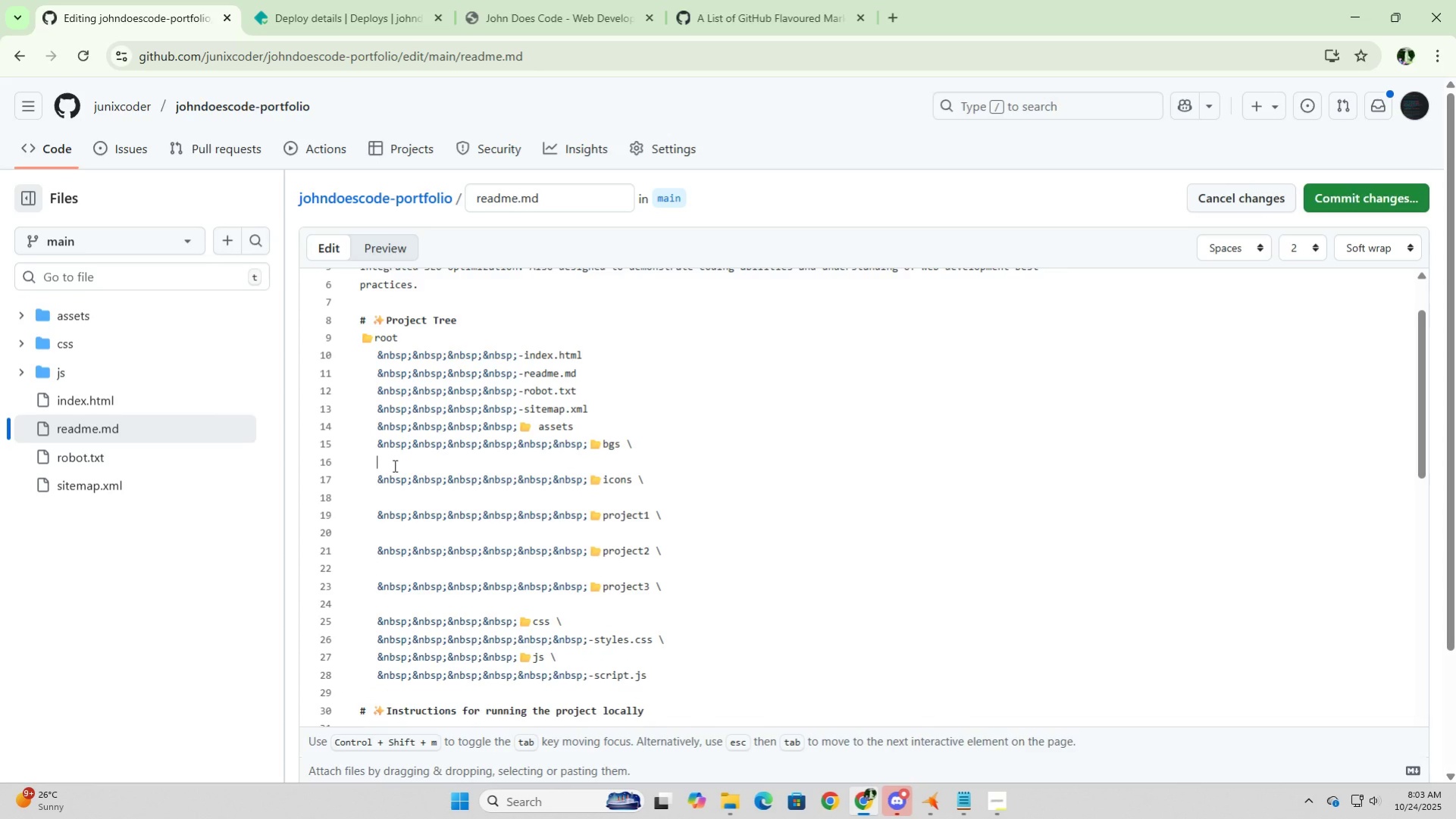 
key(Control+V)
 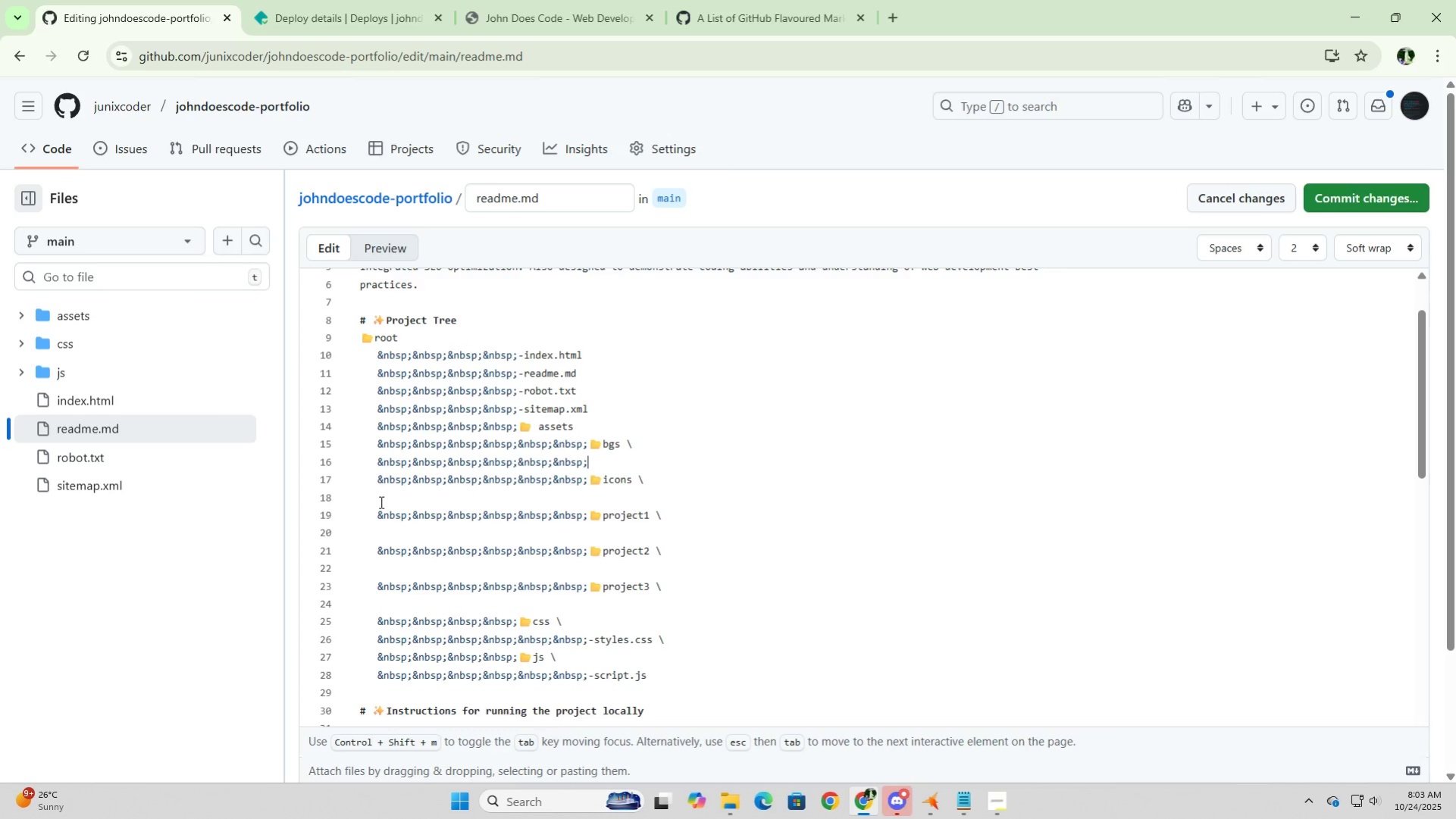 
left_click([380, 501])
 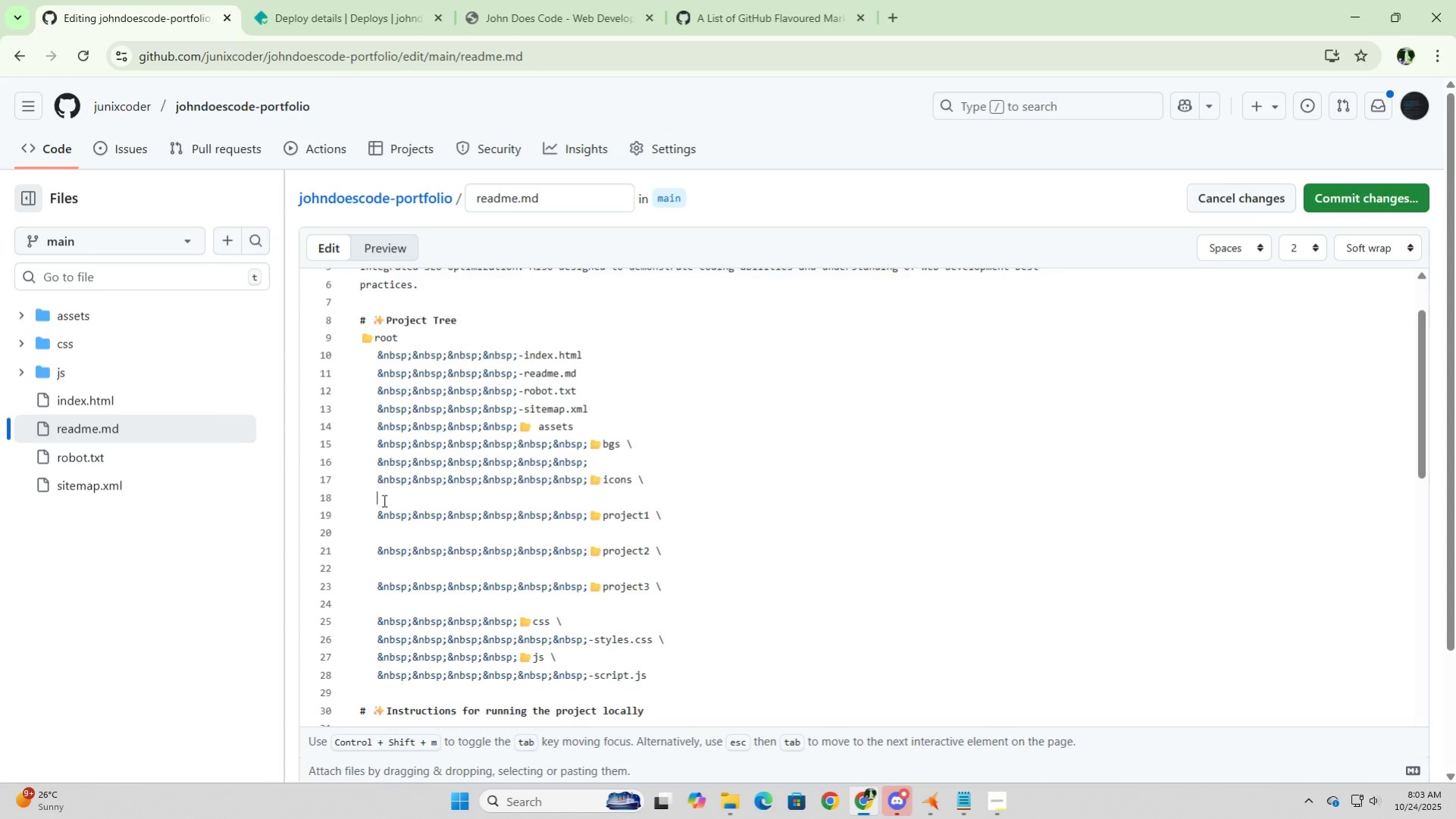 
key(Control+ControlLeft)
 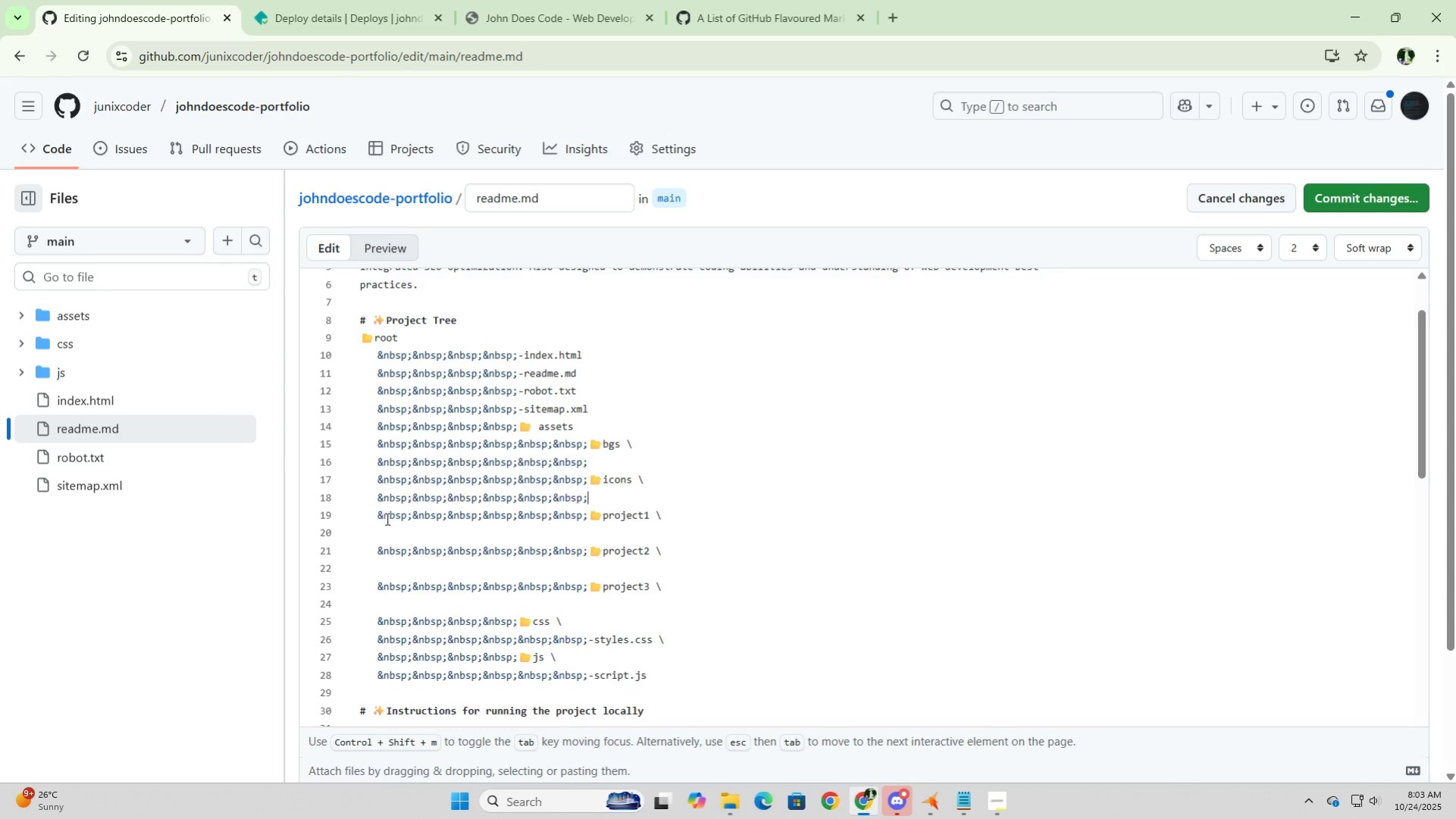 
key(Control+V)
 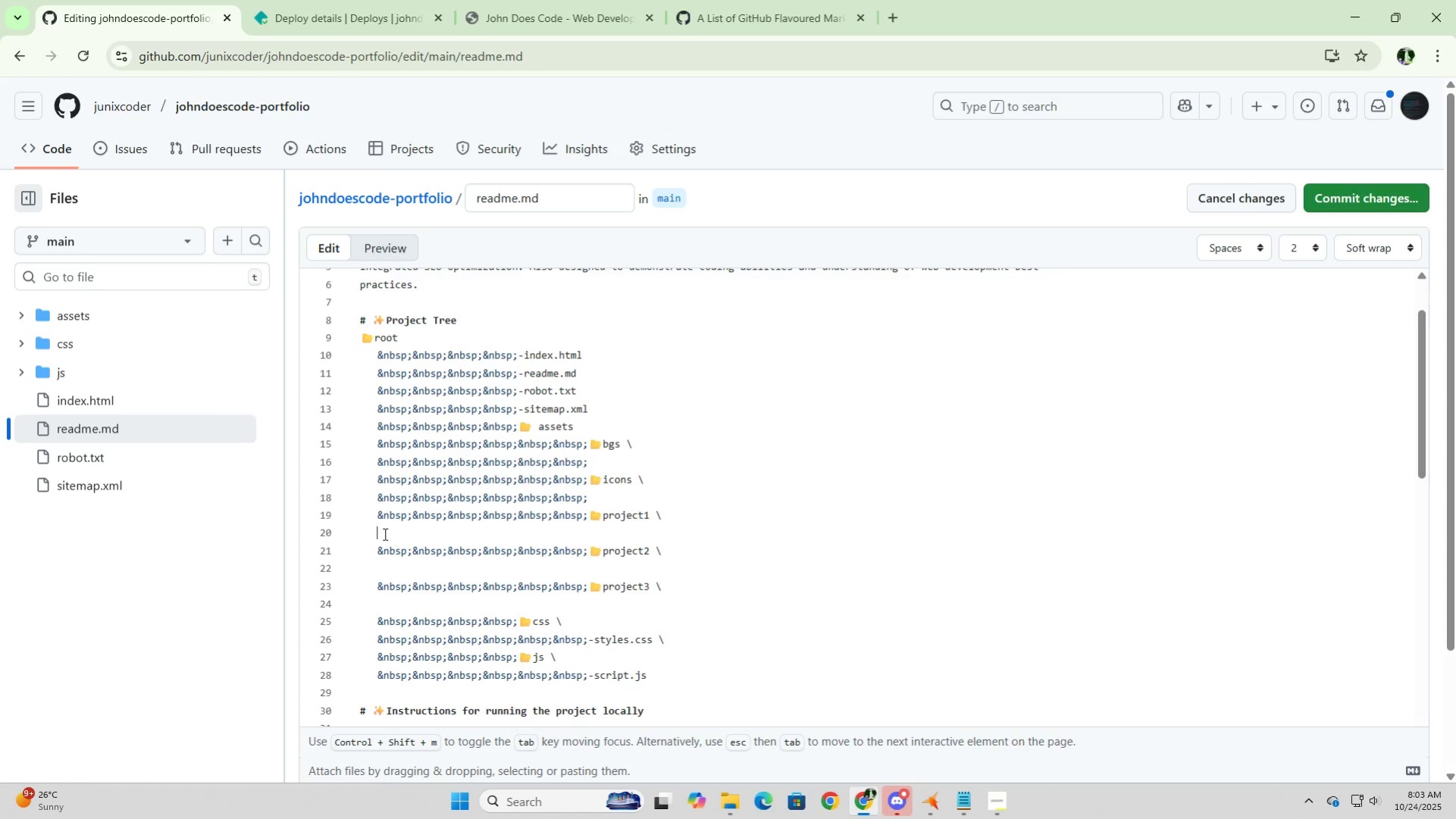 
left_click([384, 533])
 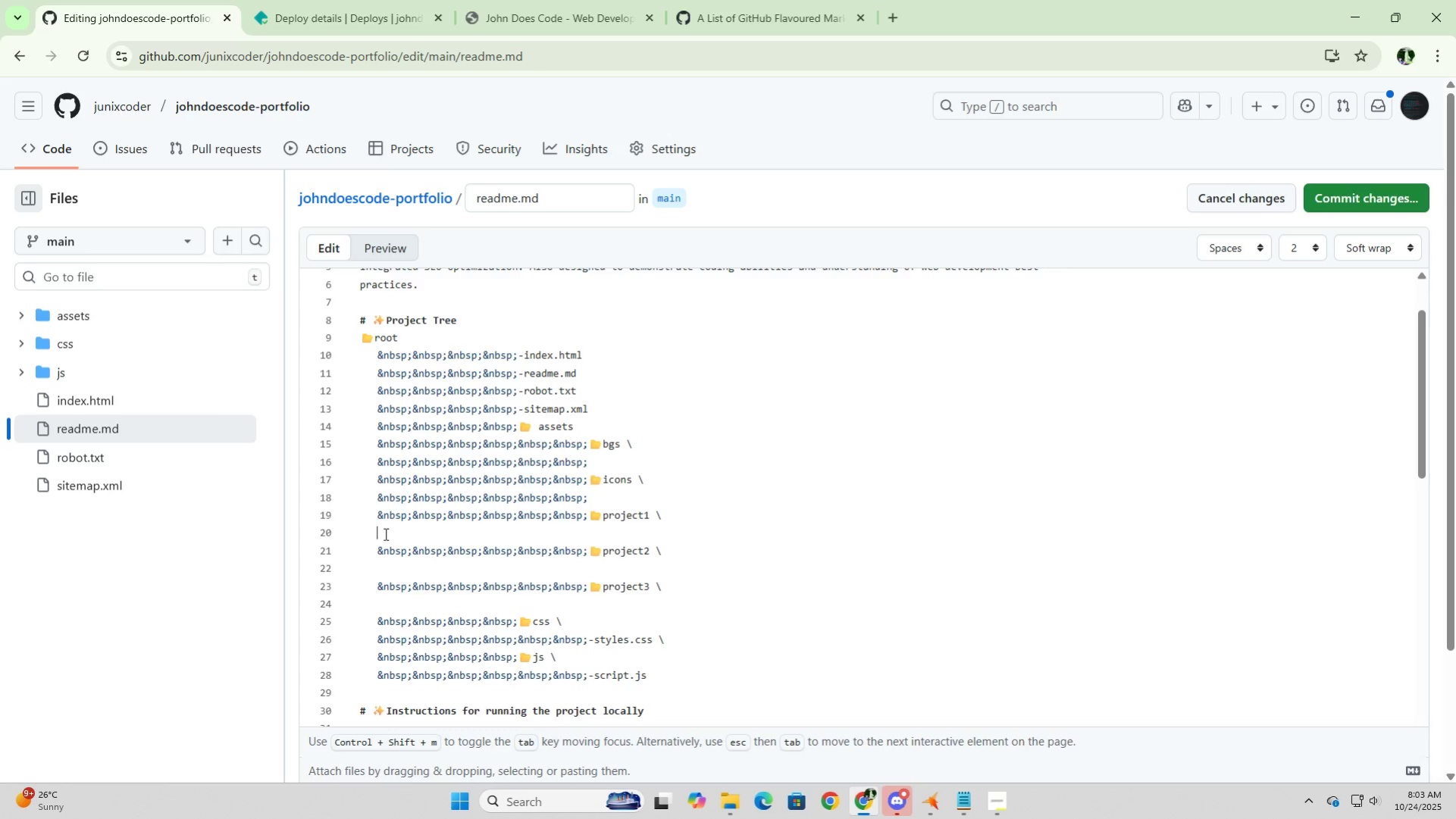 
key(Control+V)
 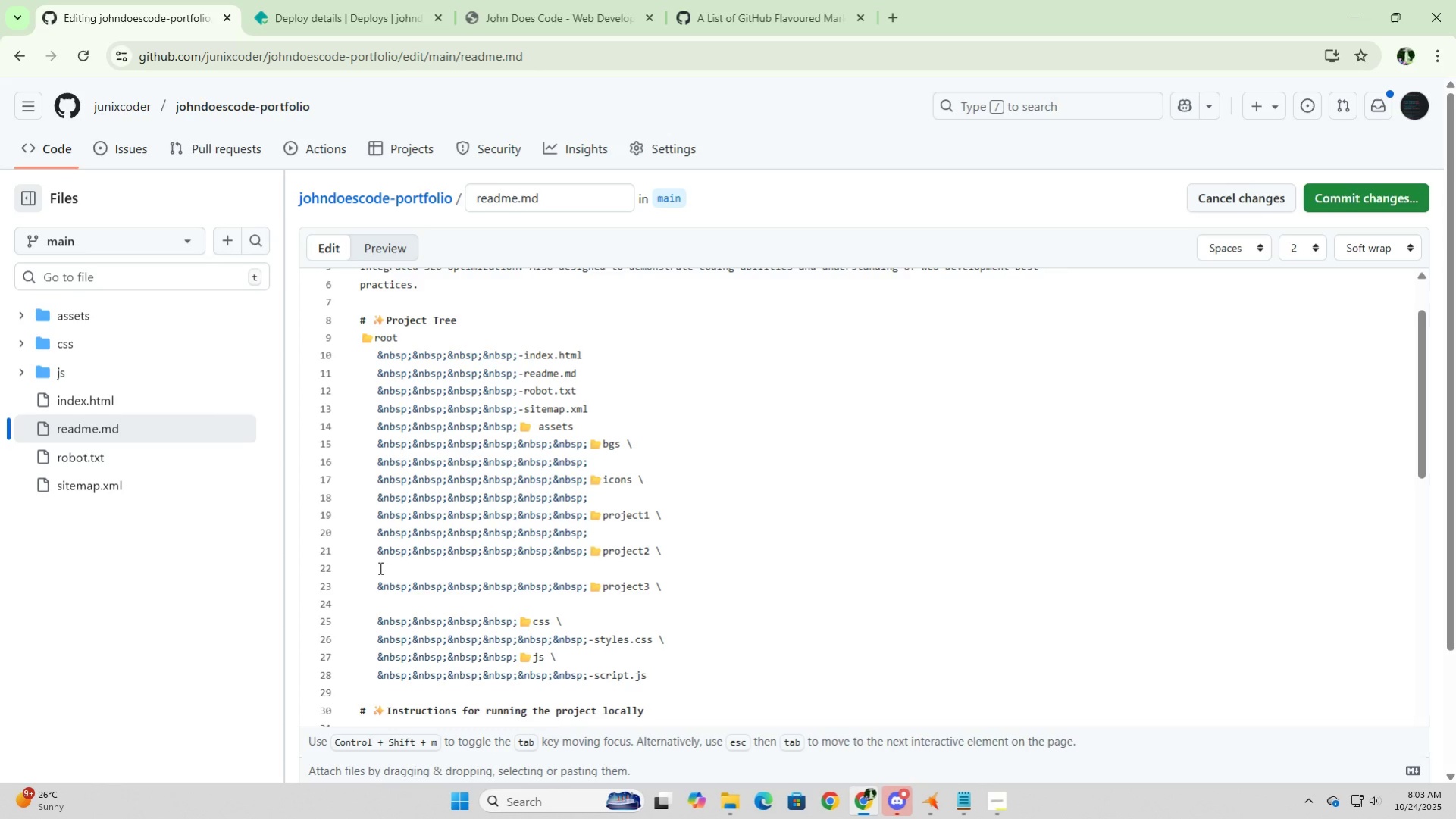 
left_click([374, 566])
 